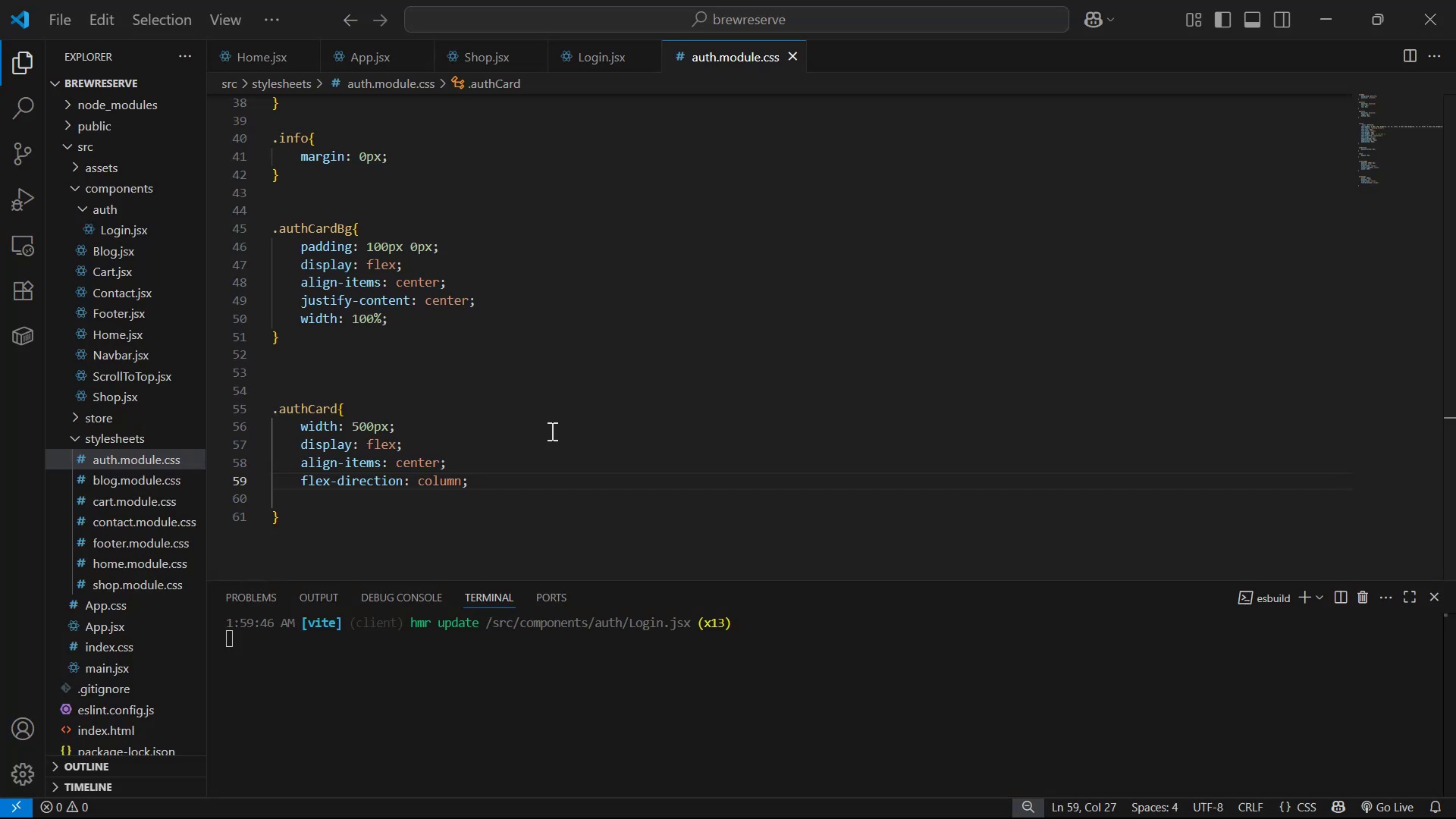 
key(ArrowRight)
 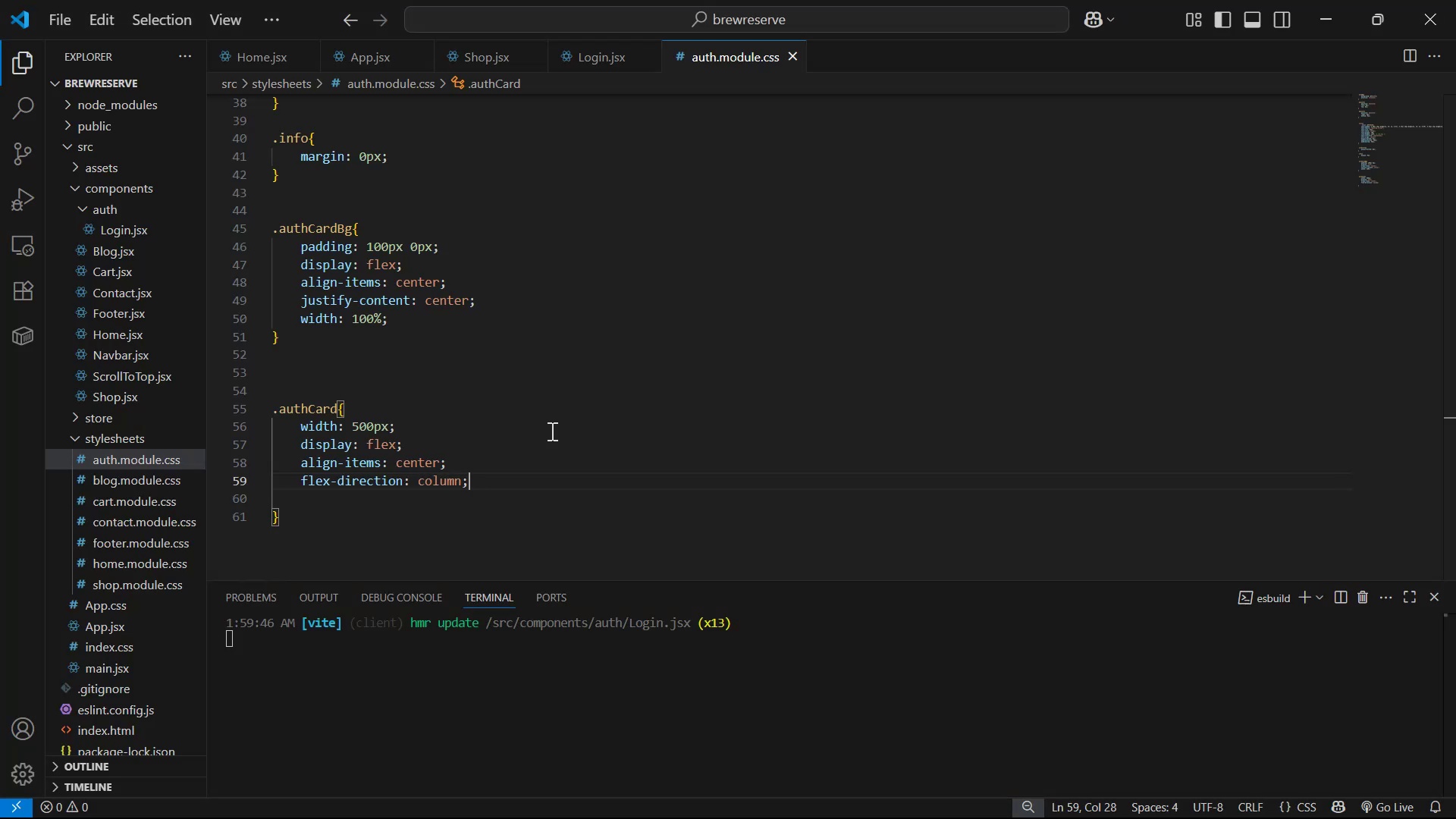 
key(Enter)
 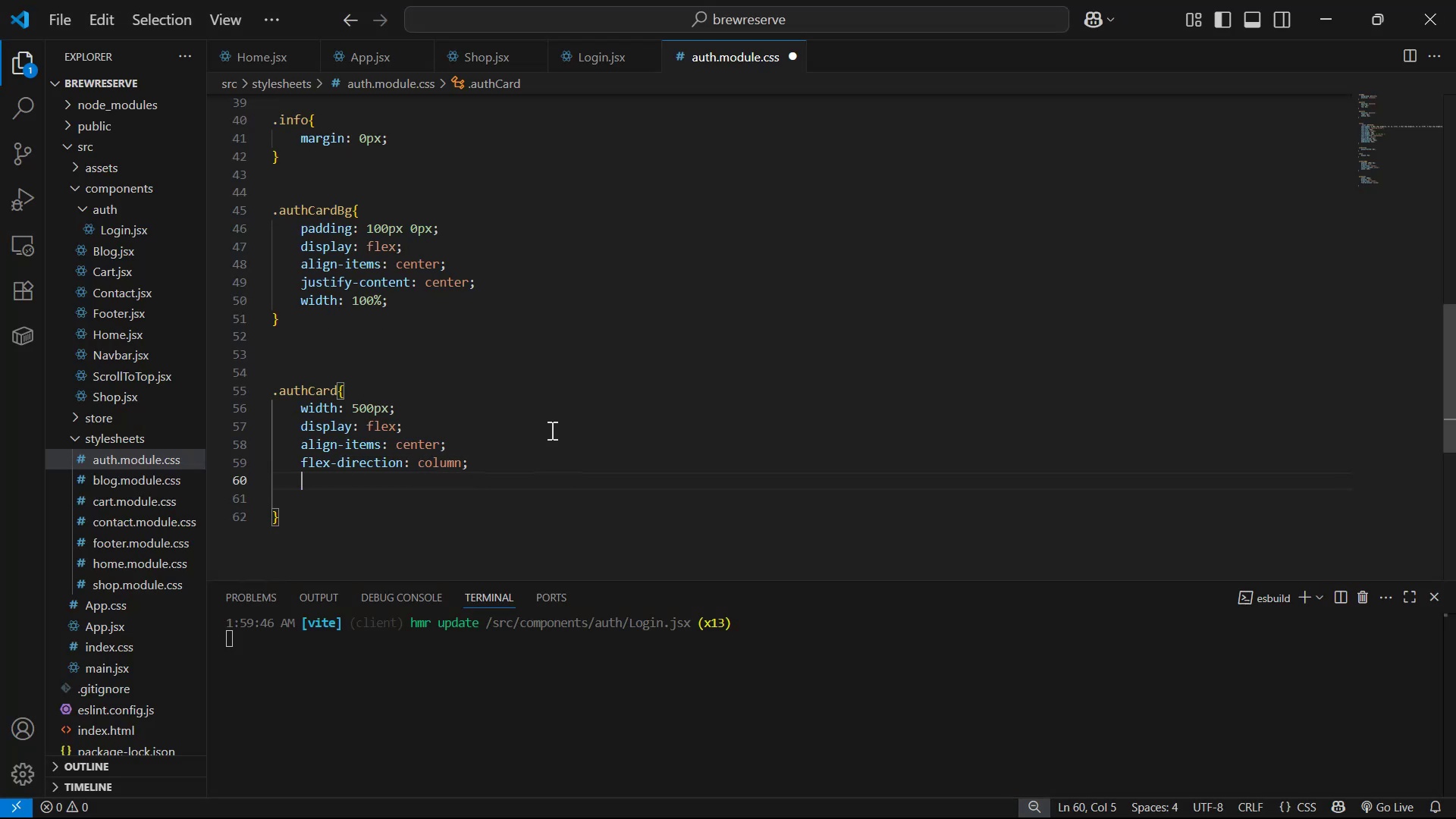 
type(ba)
 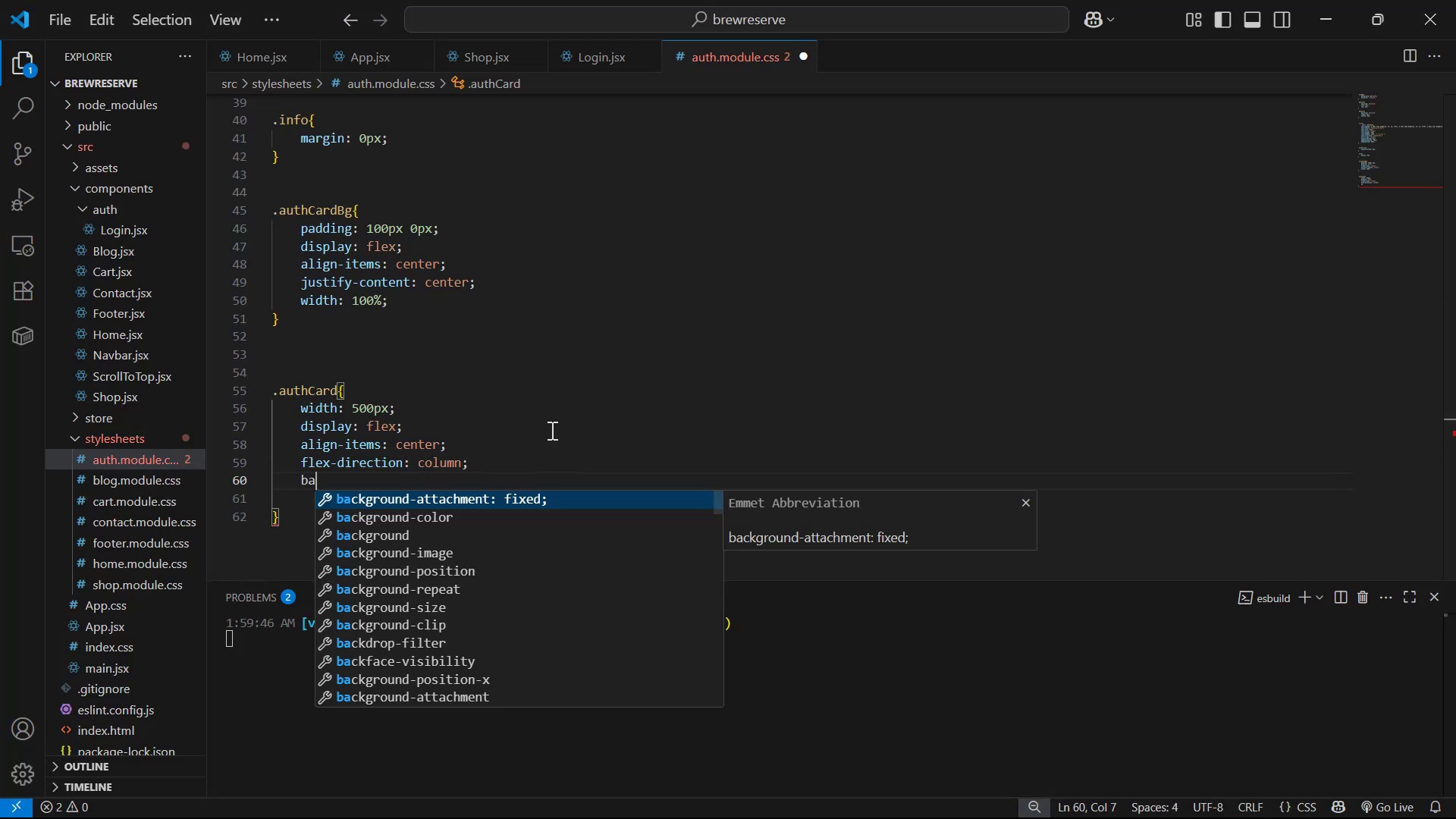 
key(ArrowDown)
 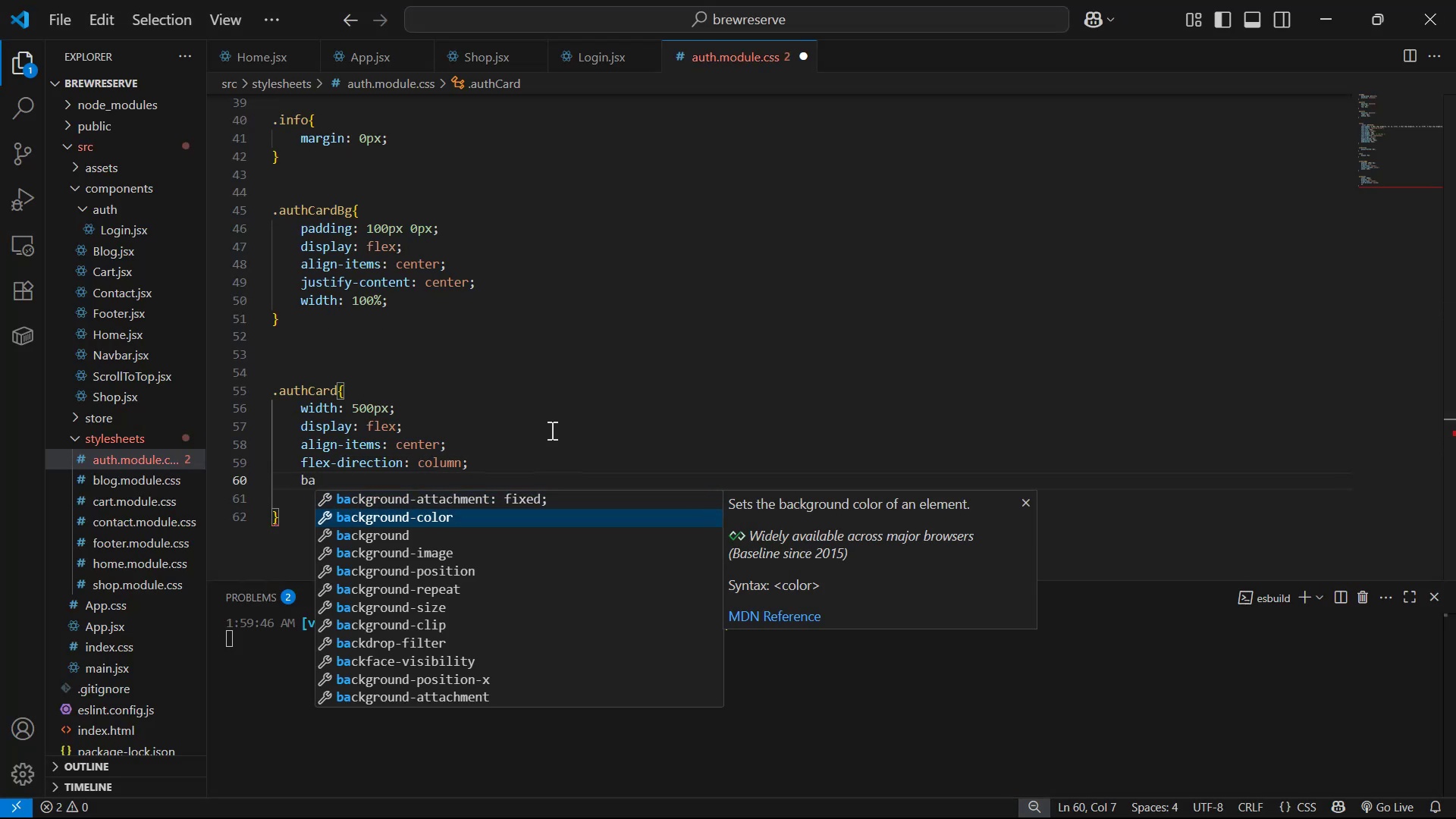 
key(Enter)
 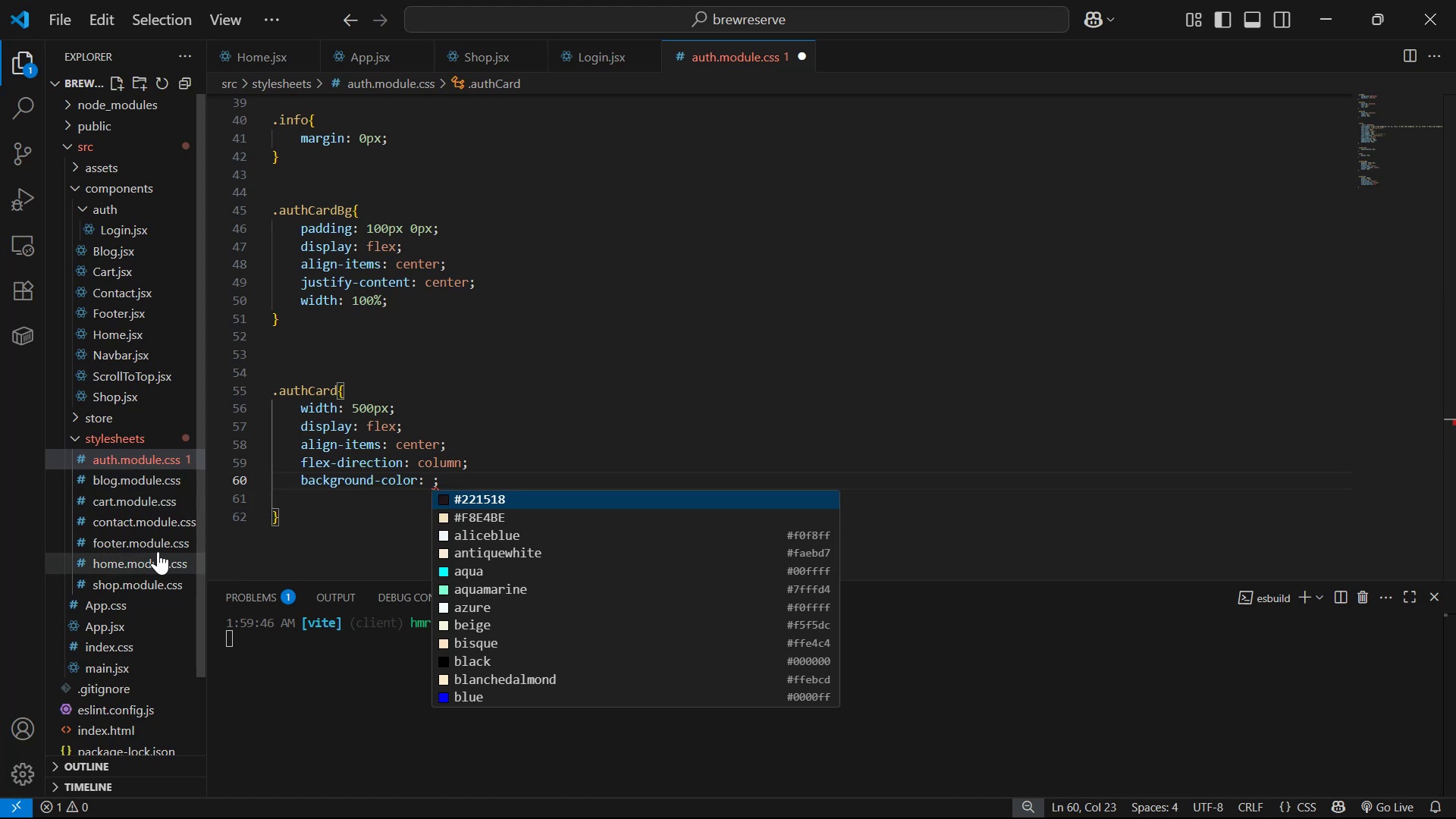 
wait(5.27)
 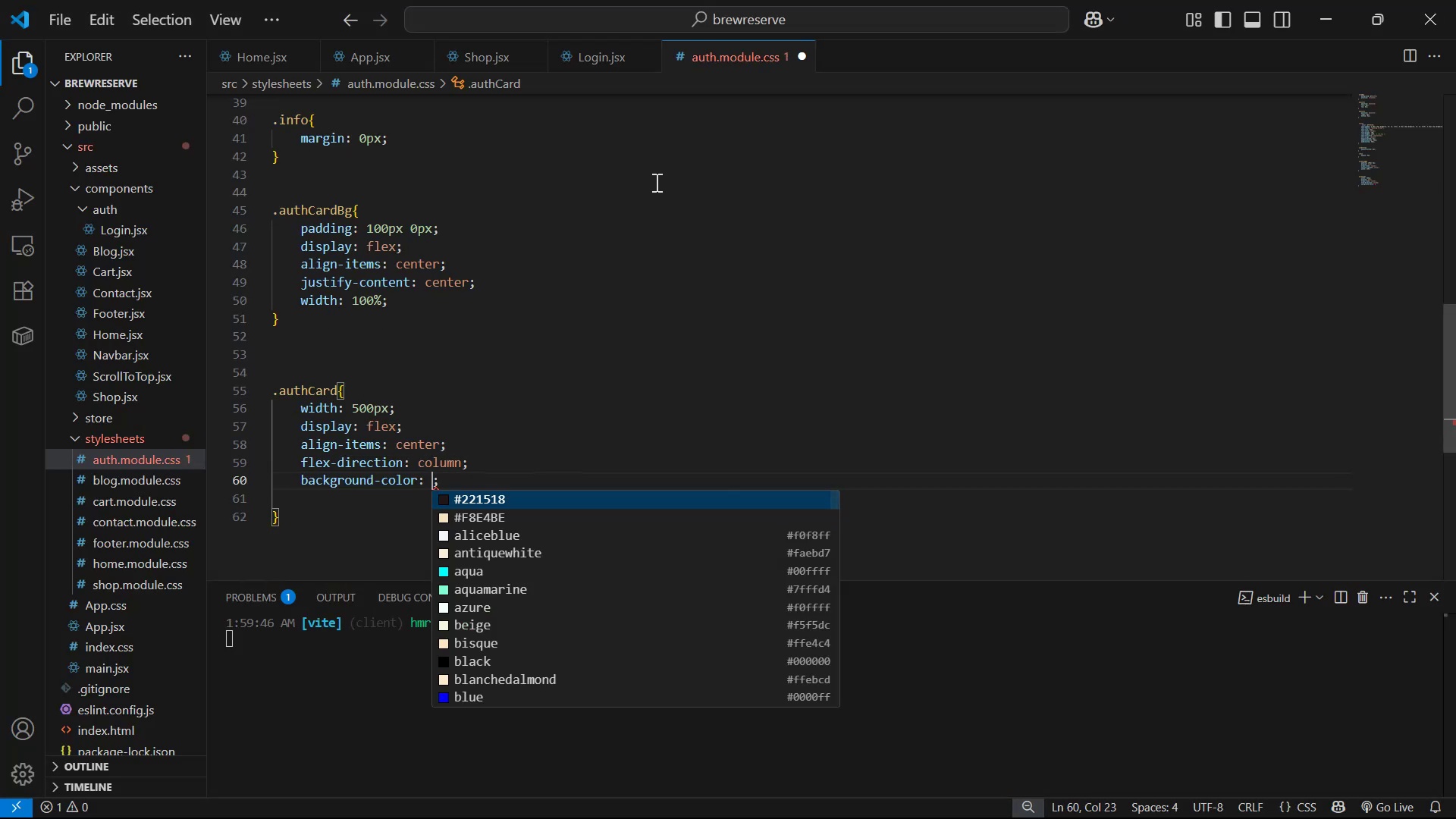 
scroll: coordinate [545, 429], scroll_direction: up, amount: 12.0
 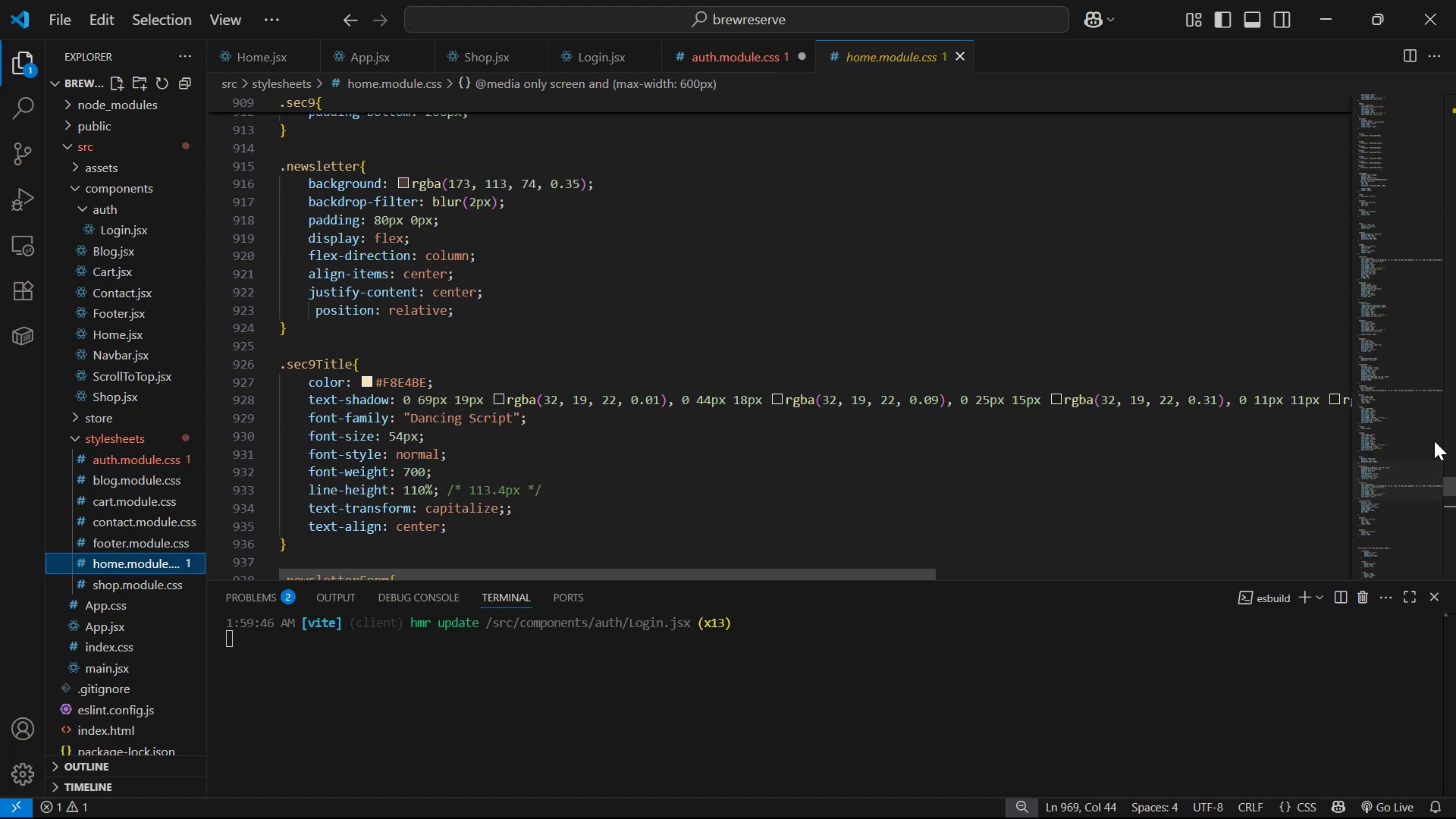 
left_click_drag(start_coordinate=[1455, 481], to_coordinate=[1452, 62])
 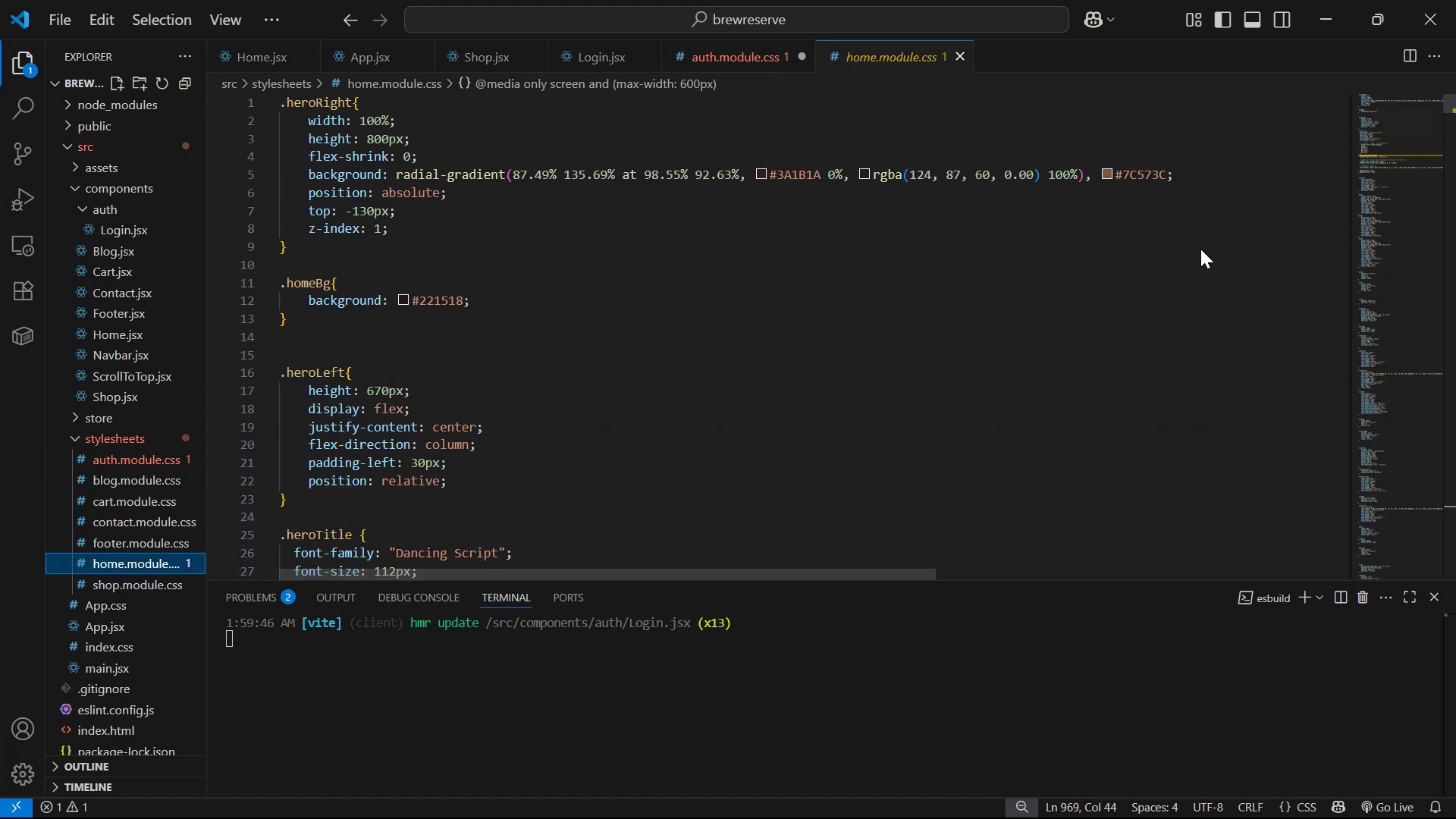 
scroll: coordinate [646, 412], scroll_direction: down, amount: 31.0
 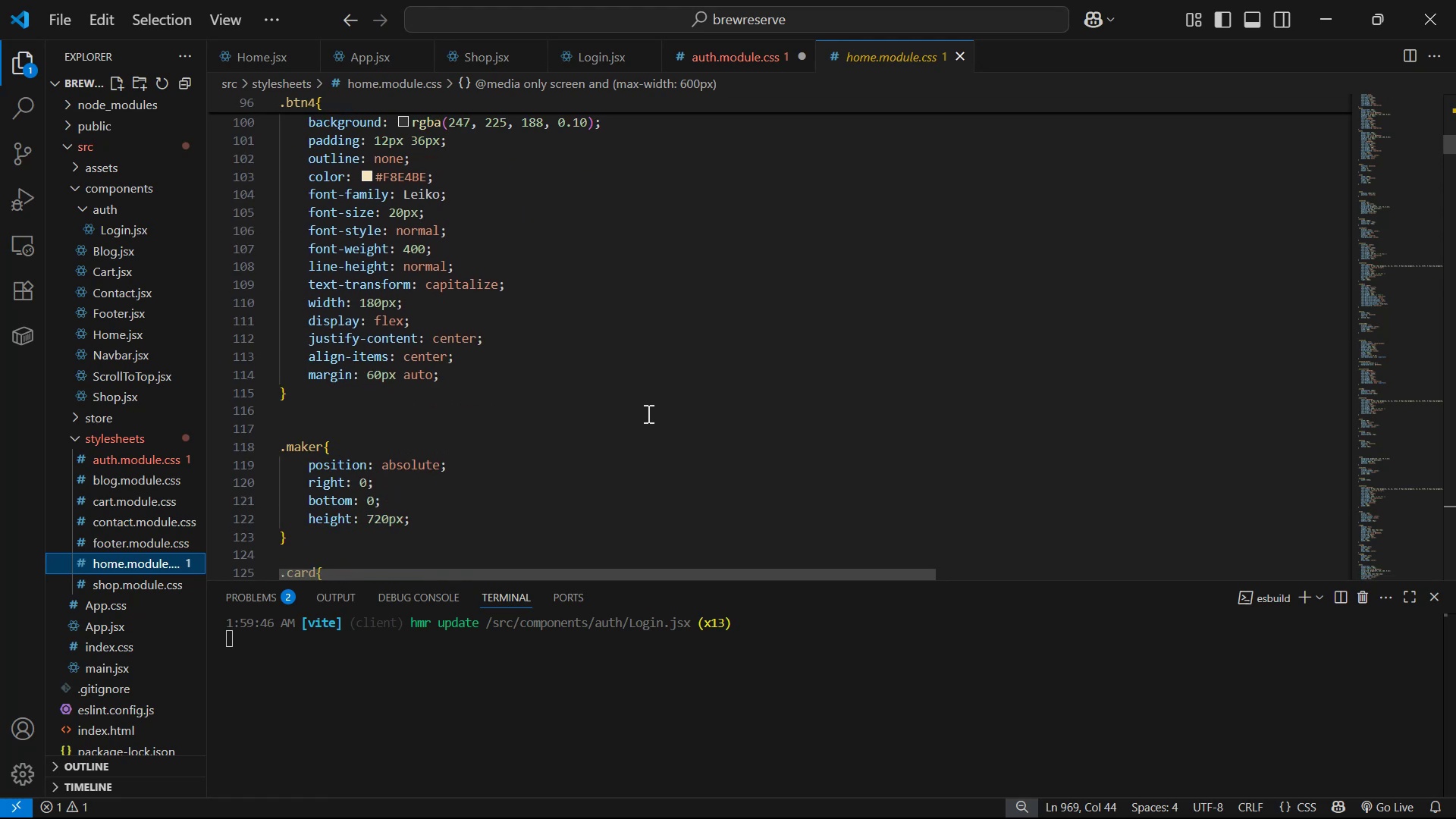 
scroll: coordinate [653, 413], scroll_direction: up, amount: 3.0
 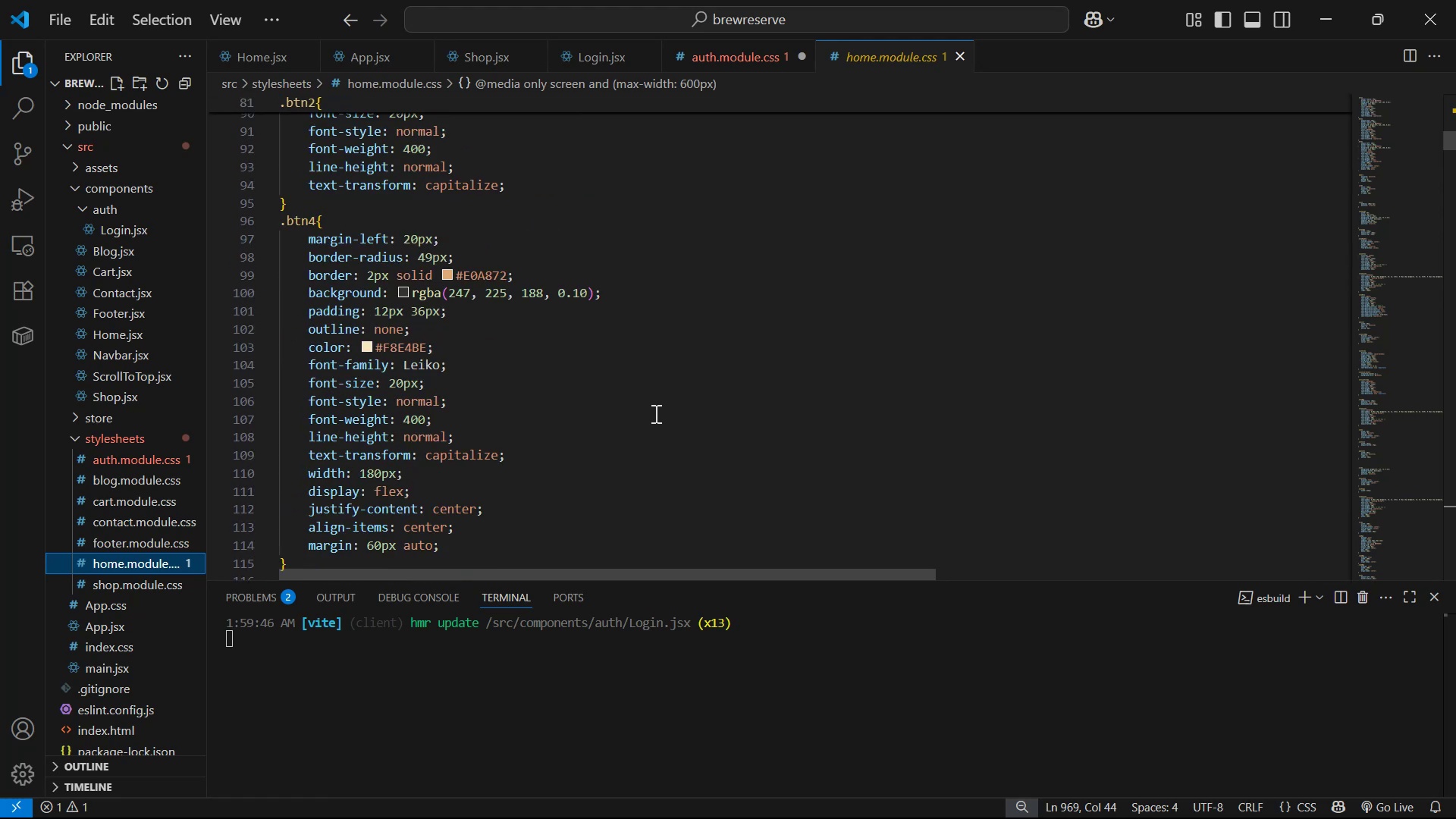 
scroll: coordinate [660, 421], scroll_direction: down, amount: 27.0
 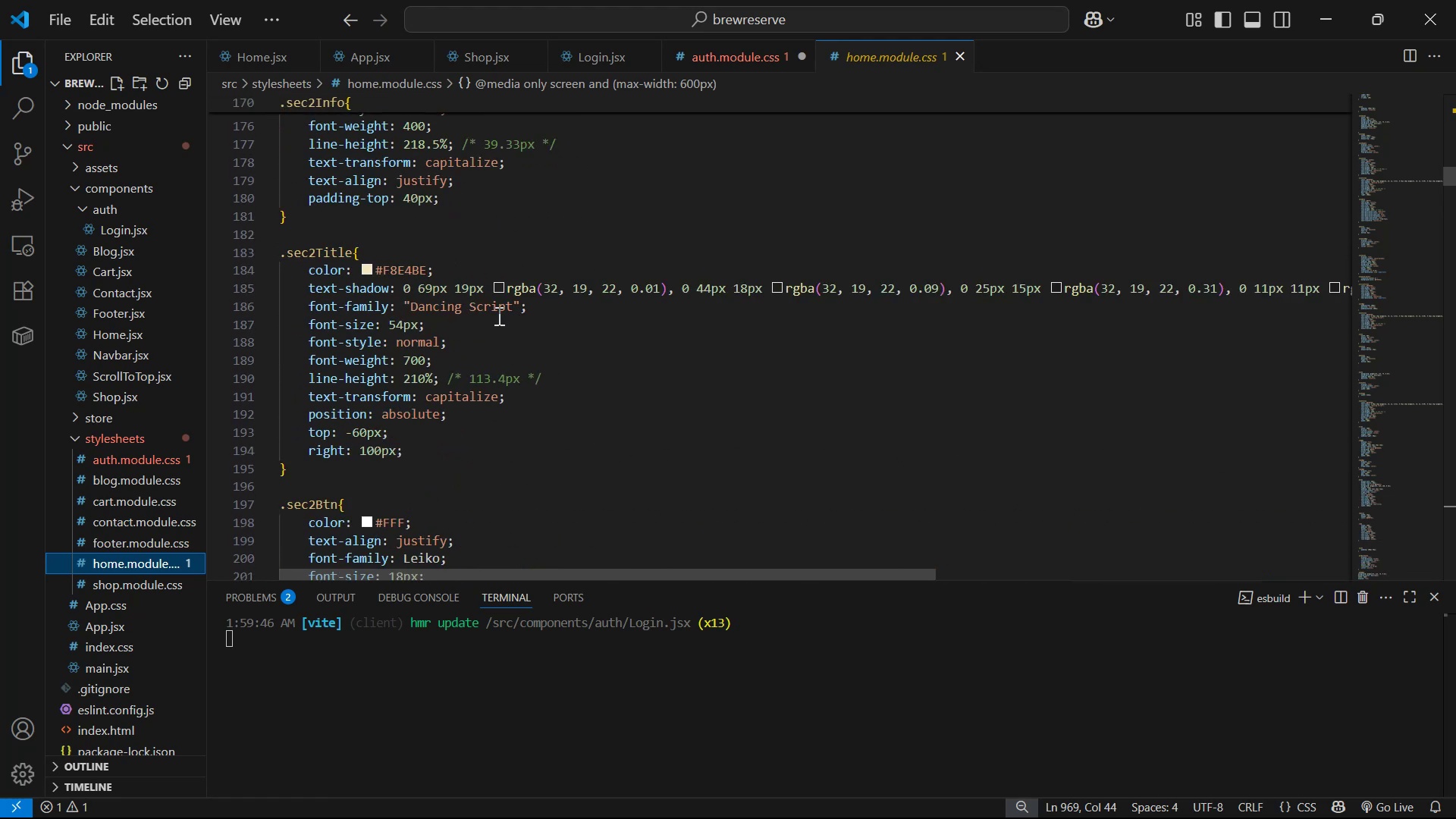 
left_click_drag(start_coordinate=[375, 270], to_coordinate=[422, 271])
 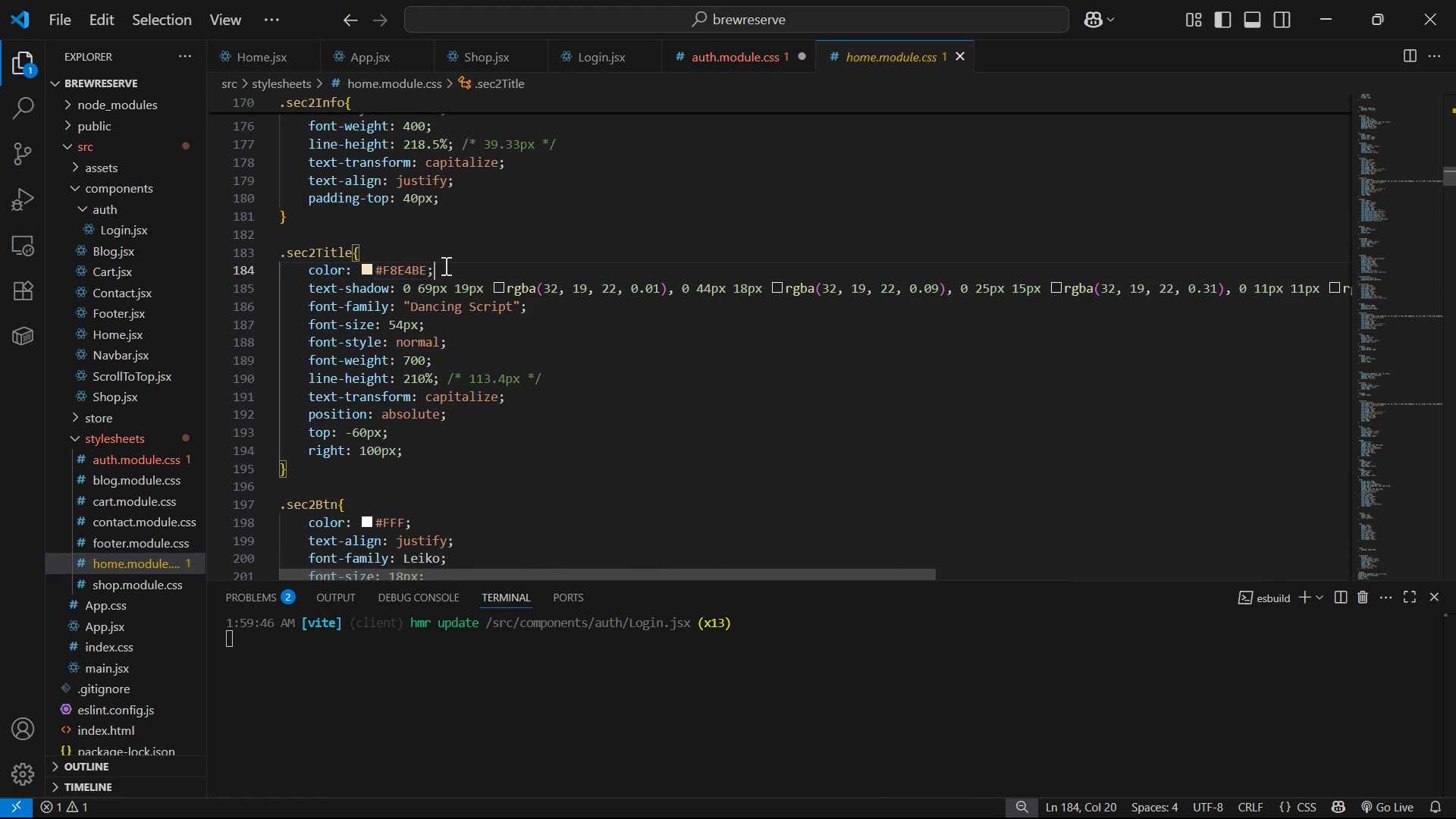 
left_click_drag(start_coordinate=[425, 268], to_coordinate=[372, 269])
 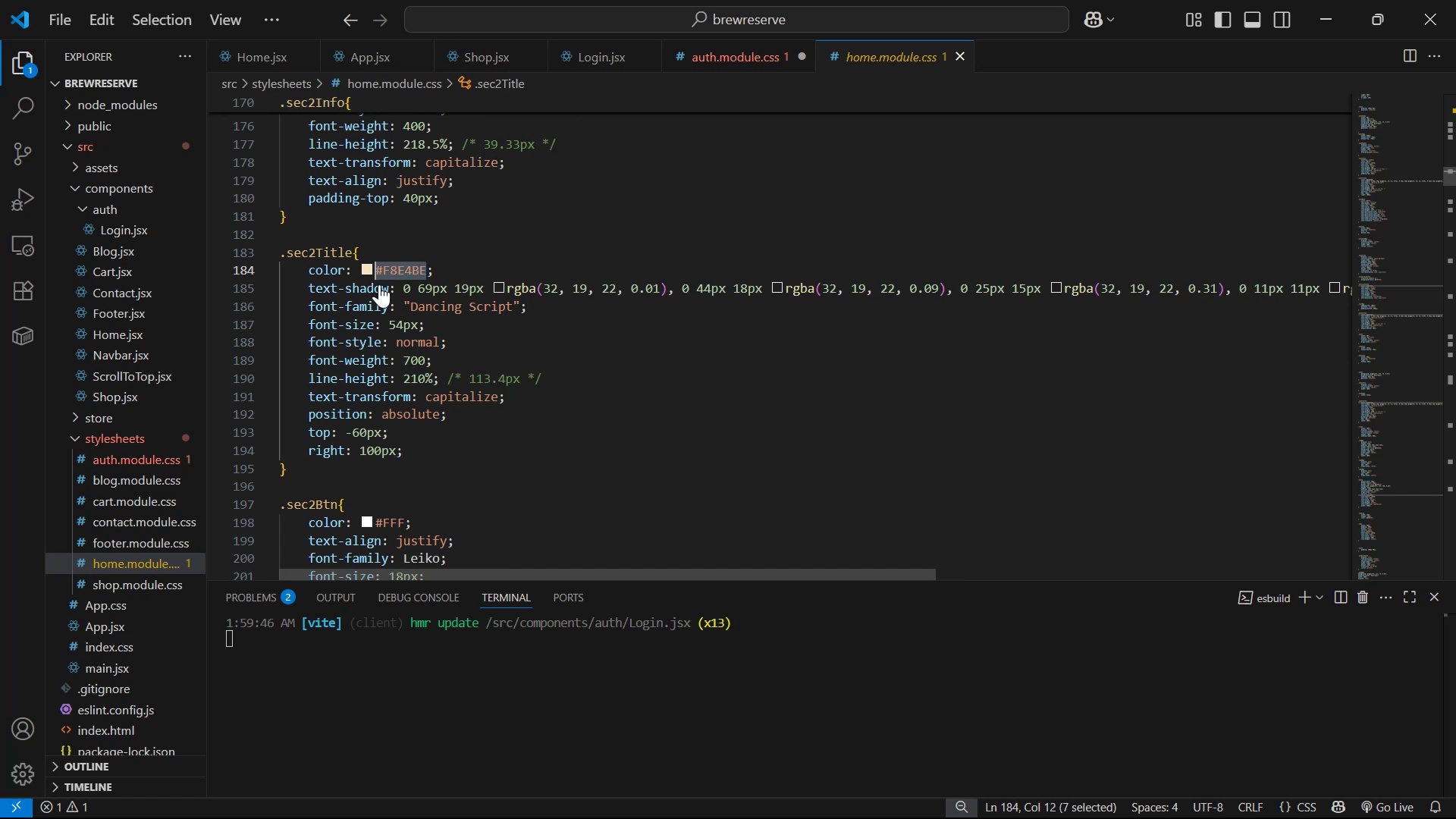 
key(Control+C)
 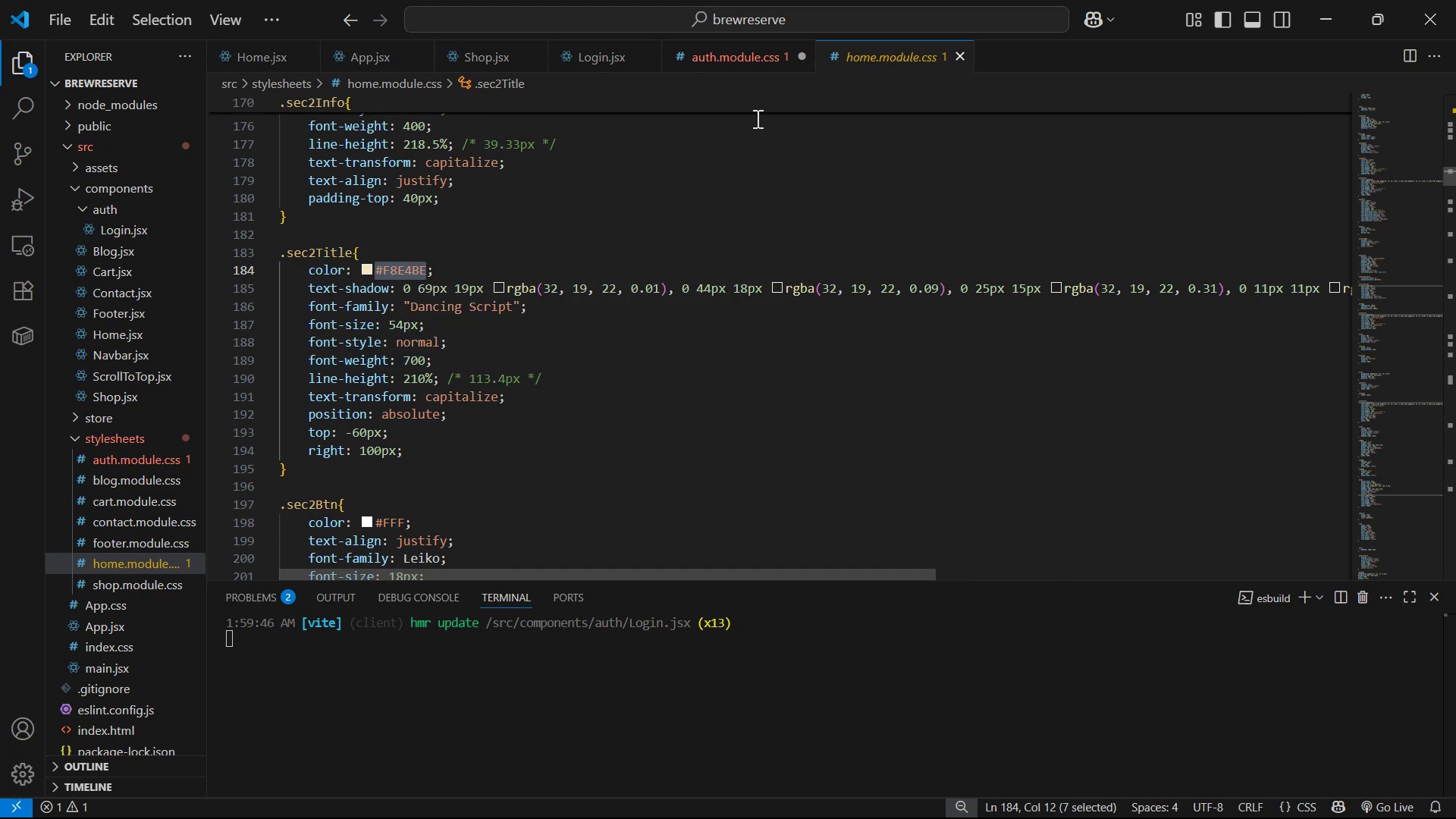 
key(Control+C)
 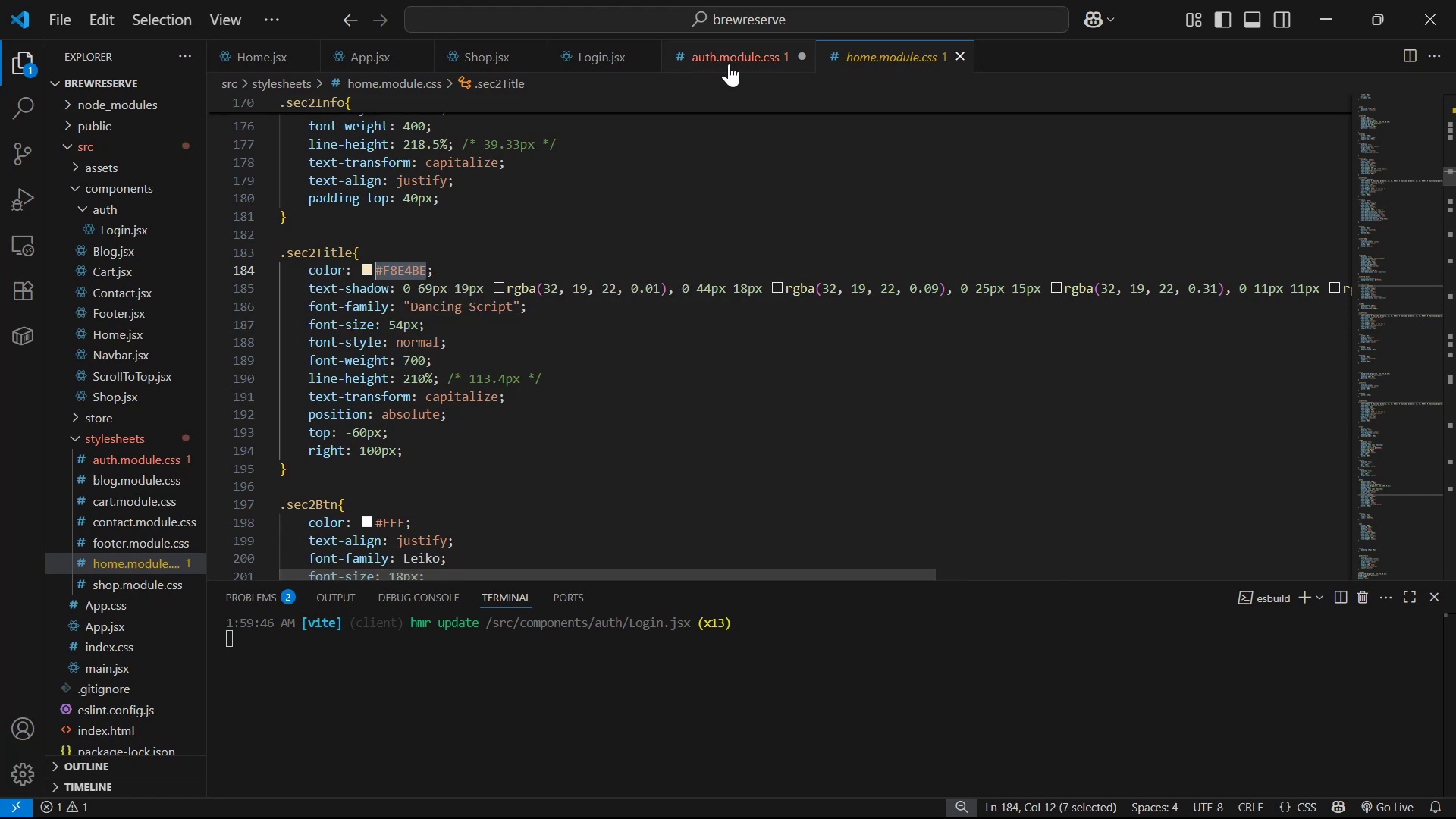 
left_click([730, 56])
 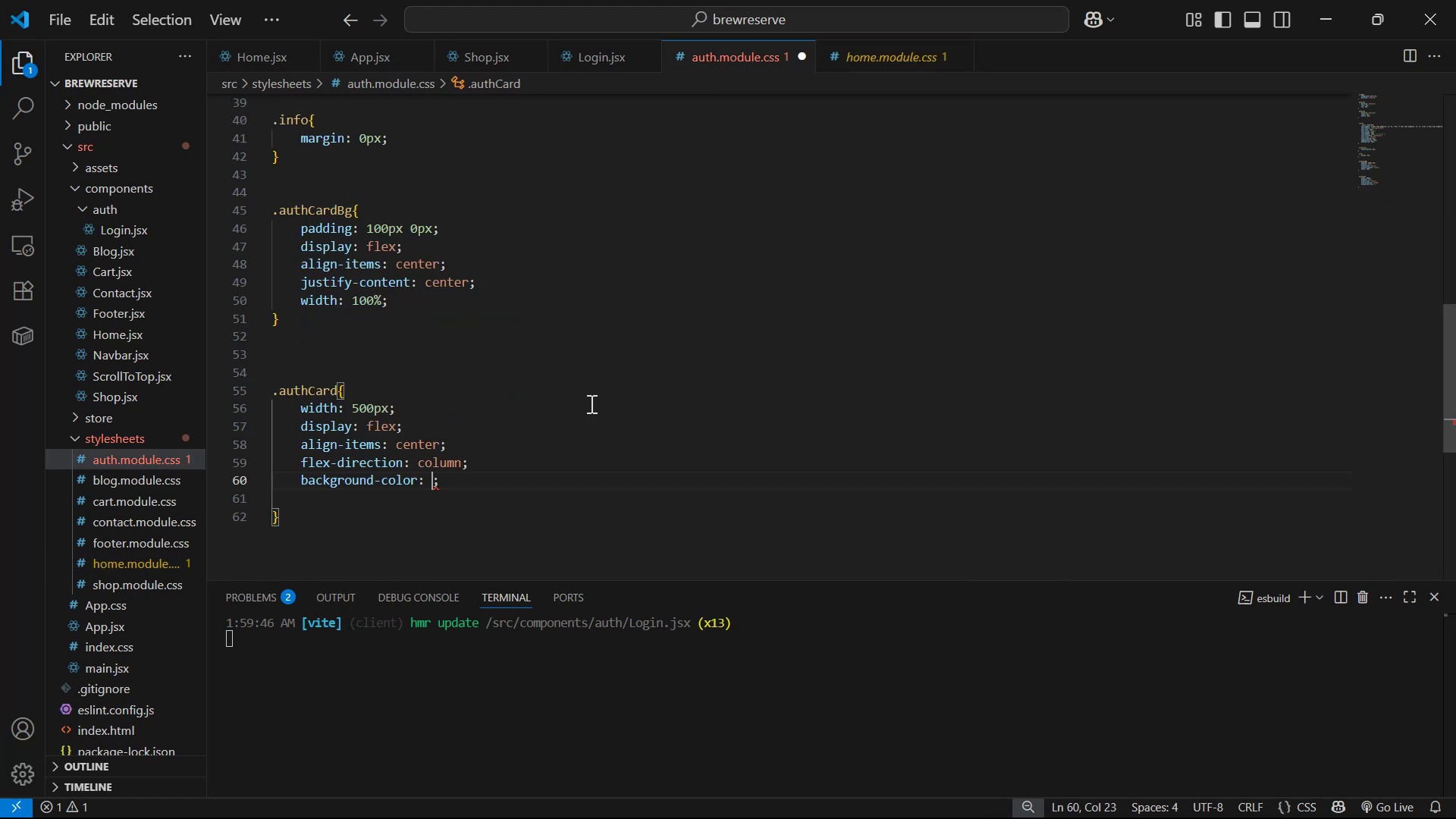 
key(Control+V)
 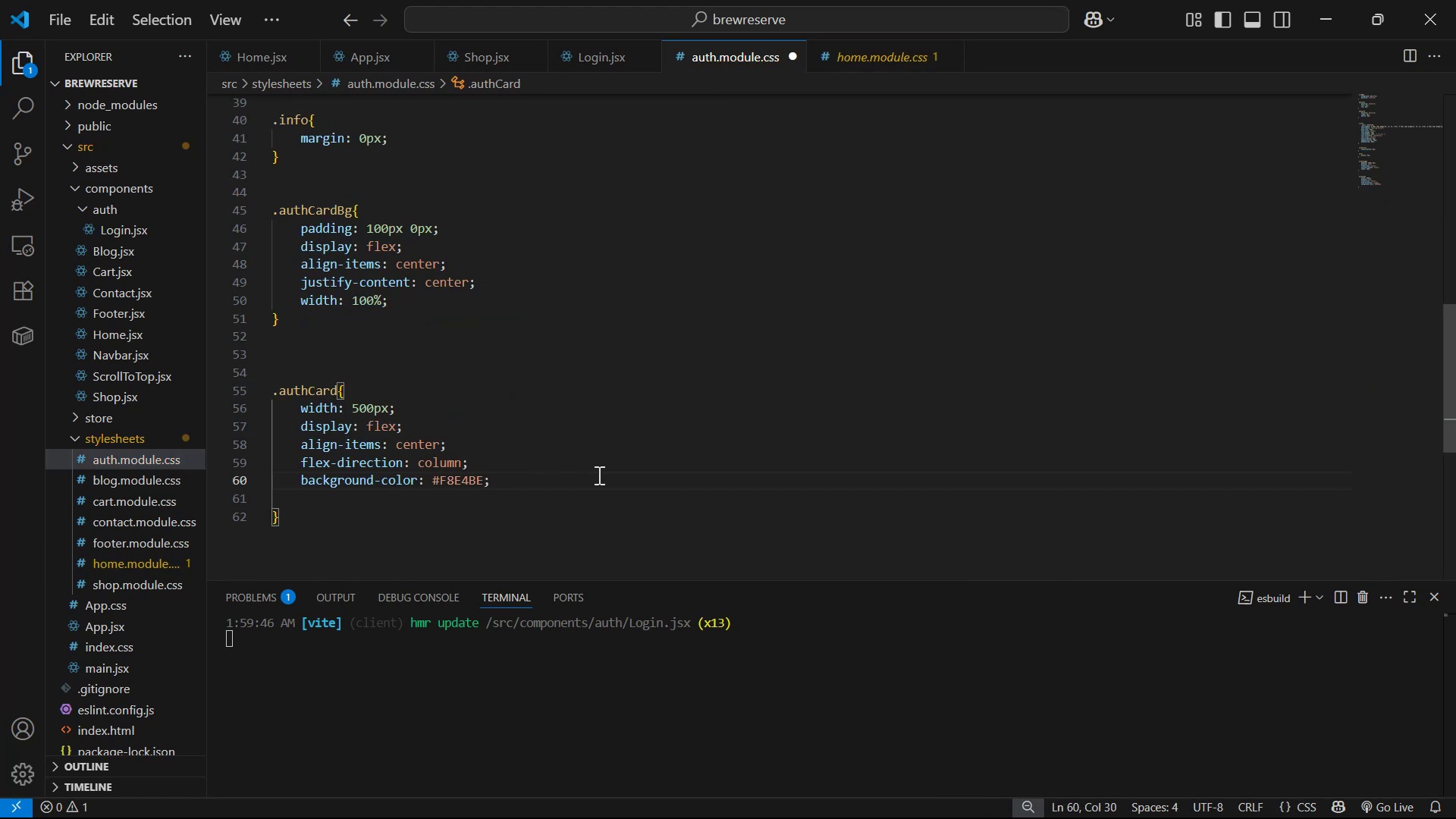 
left_click([598, 476])
 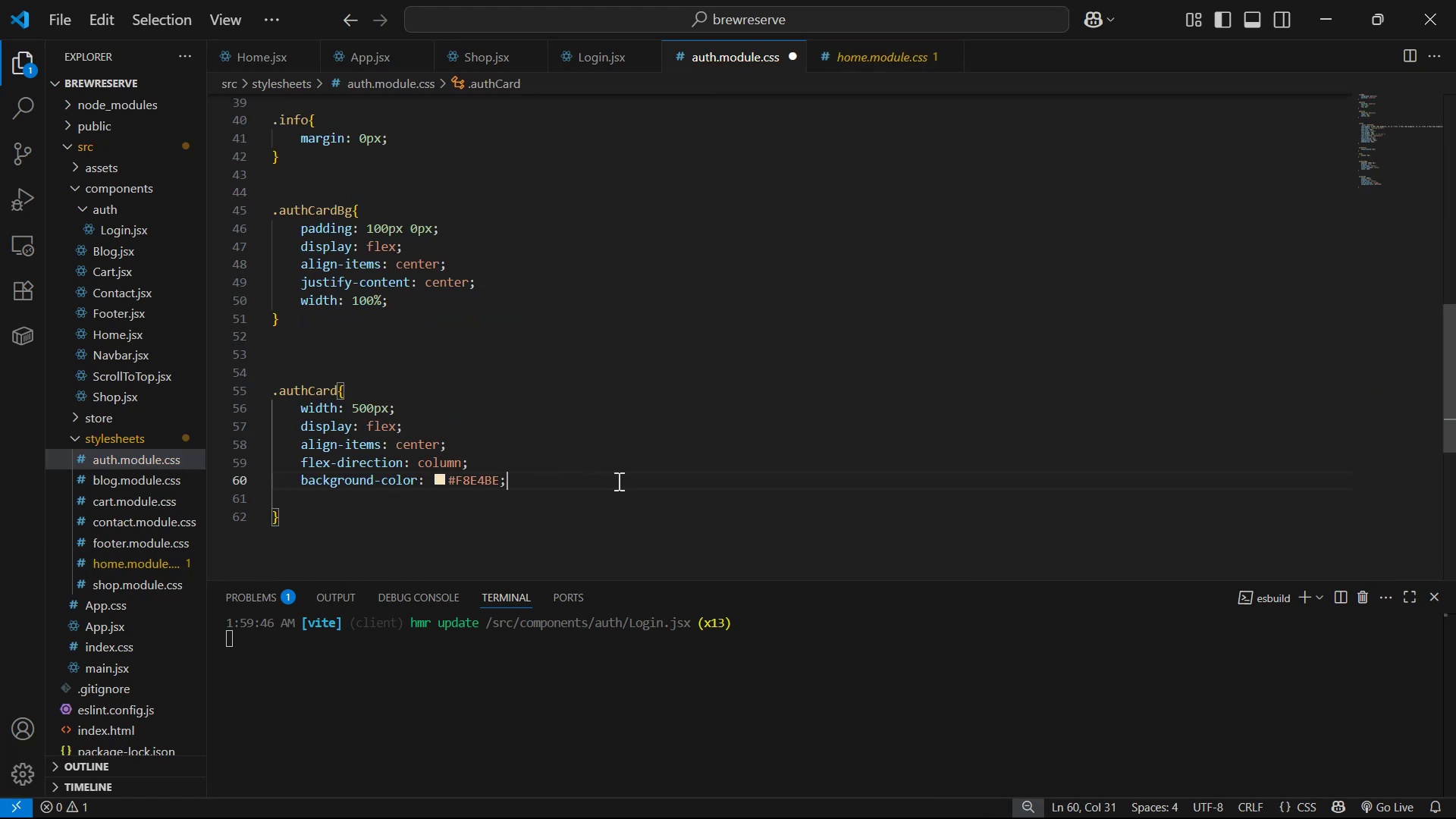 
key(Control+S)
 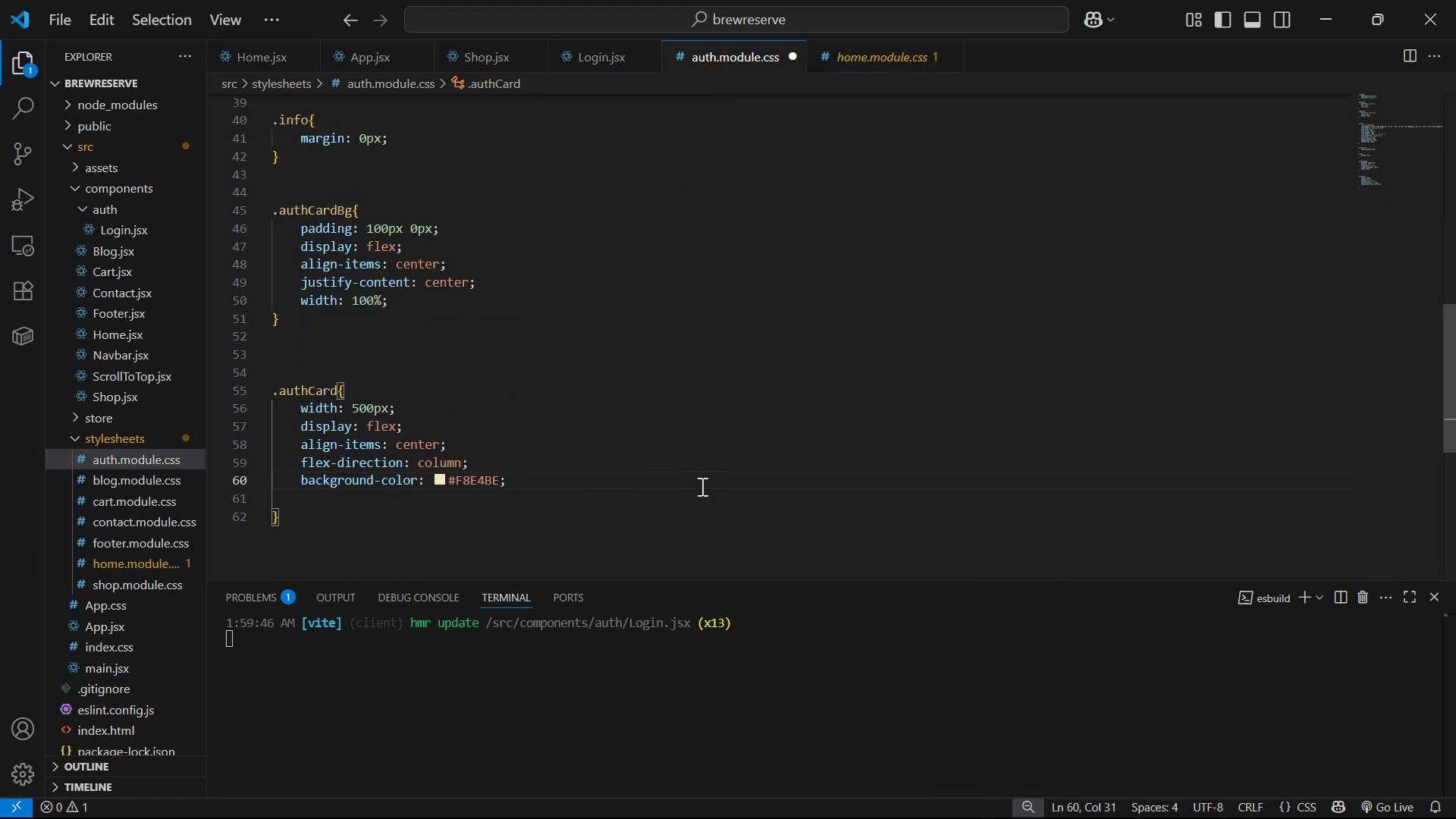 
key(Alt+AltLeft)
 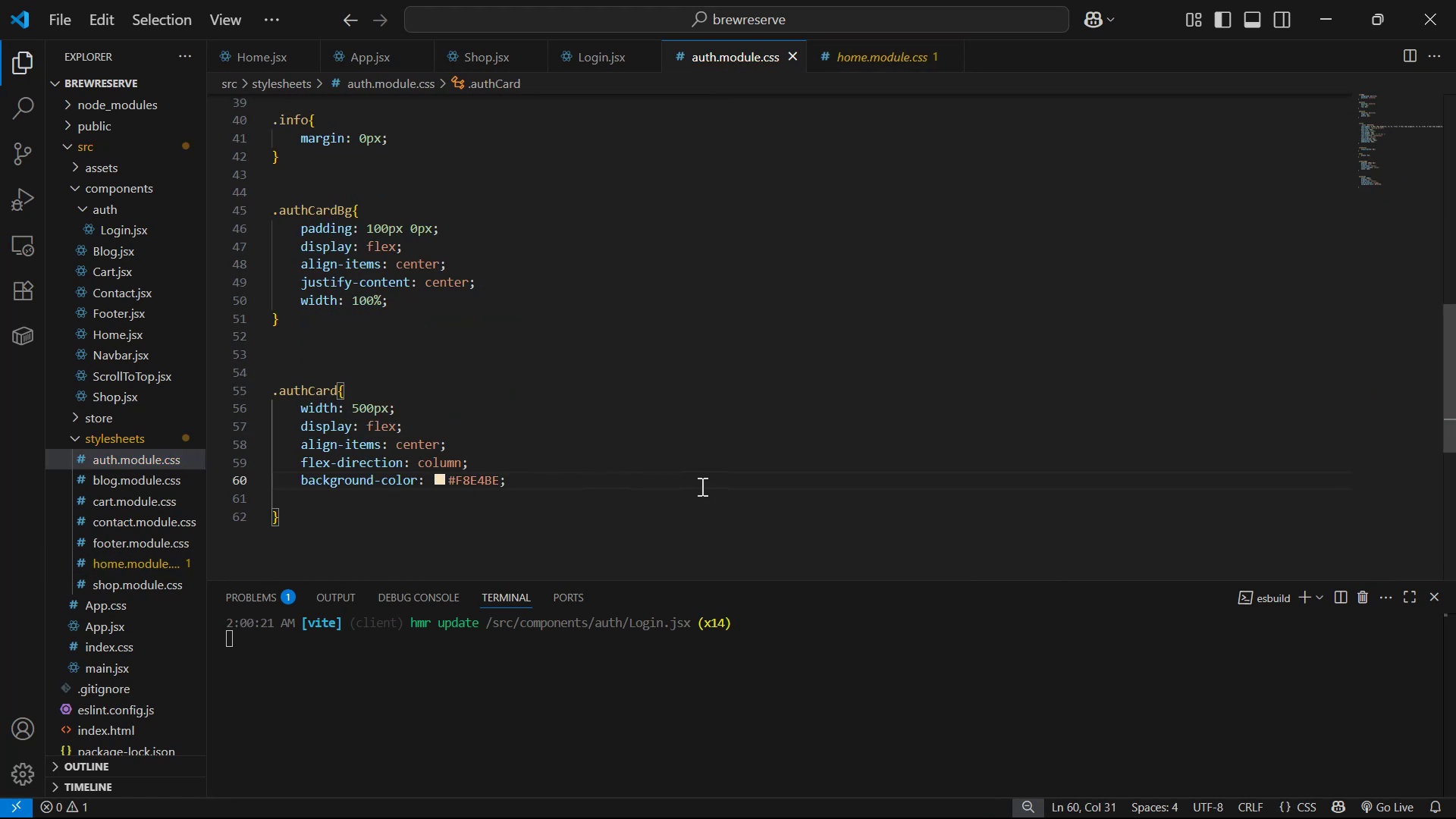 
key(Alt+Tab)
 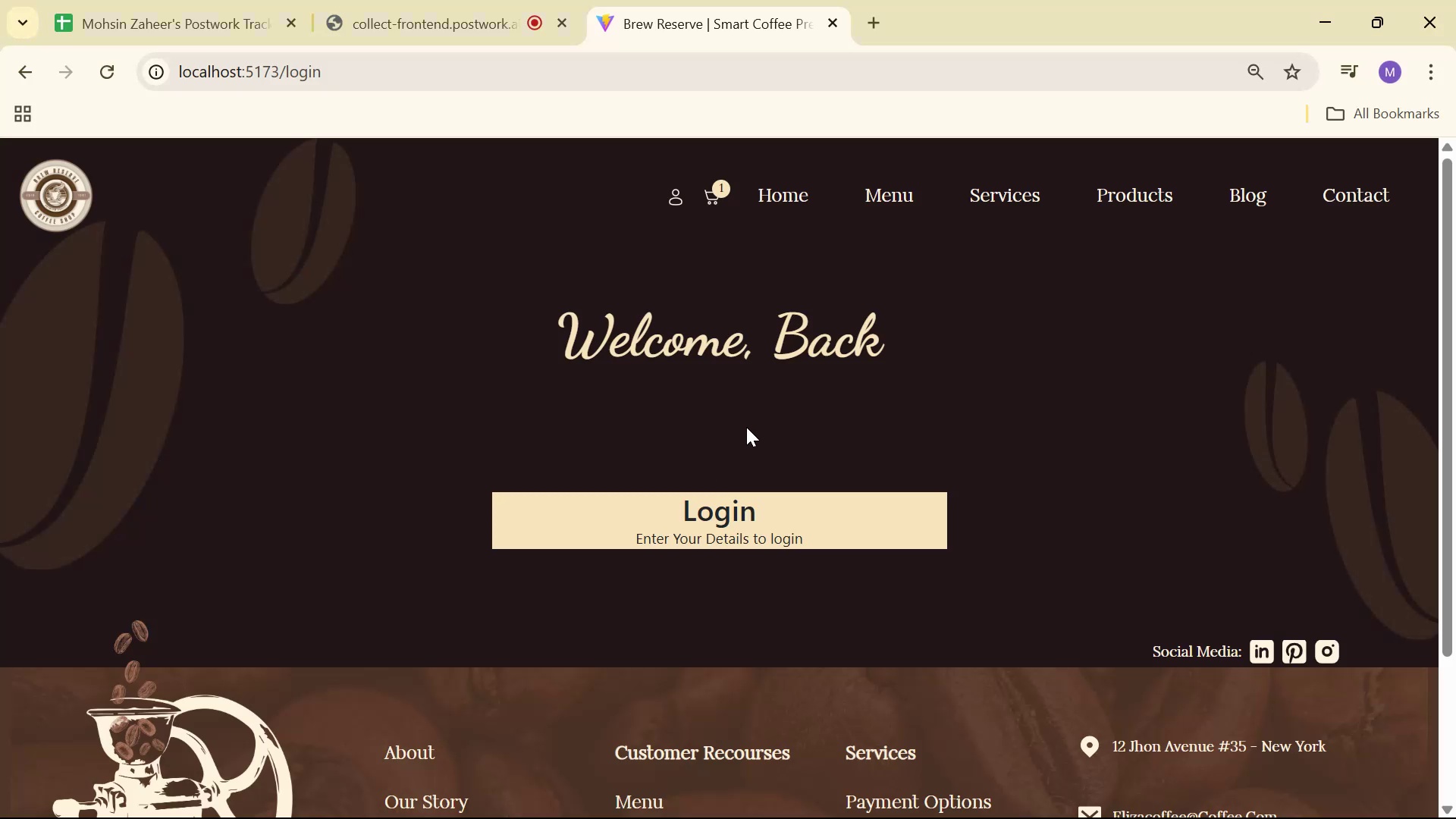 
key(Alt+AltLeft)
 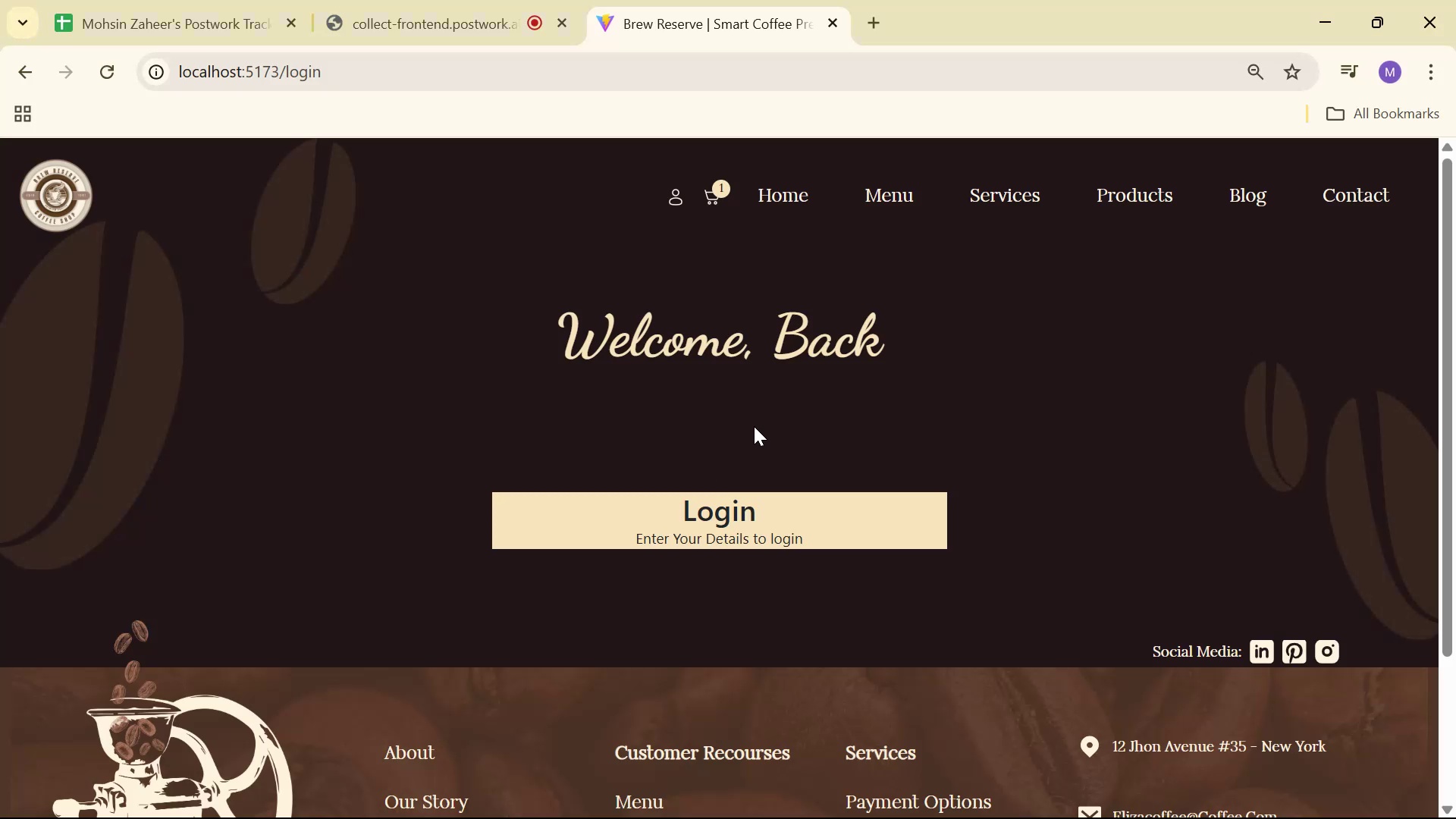 
key(Alt+Tab)
 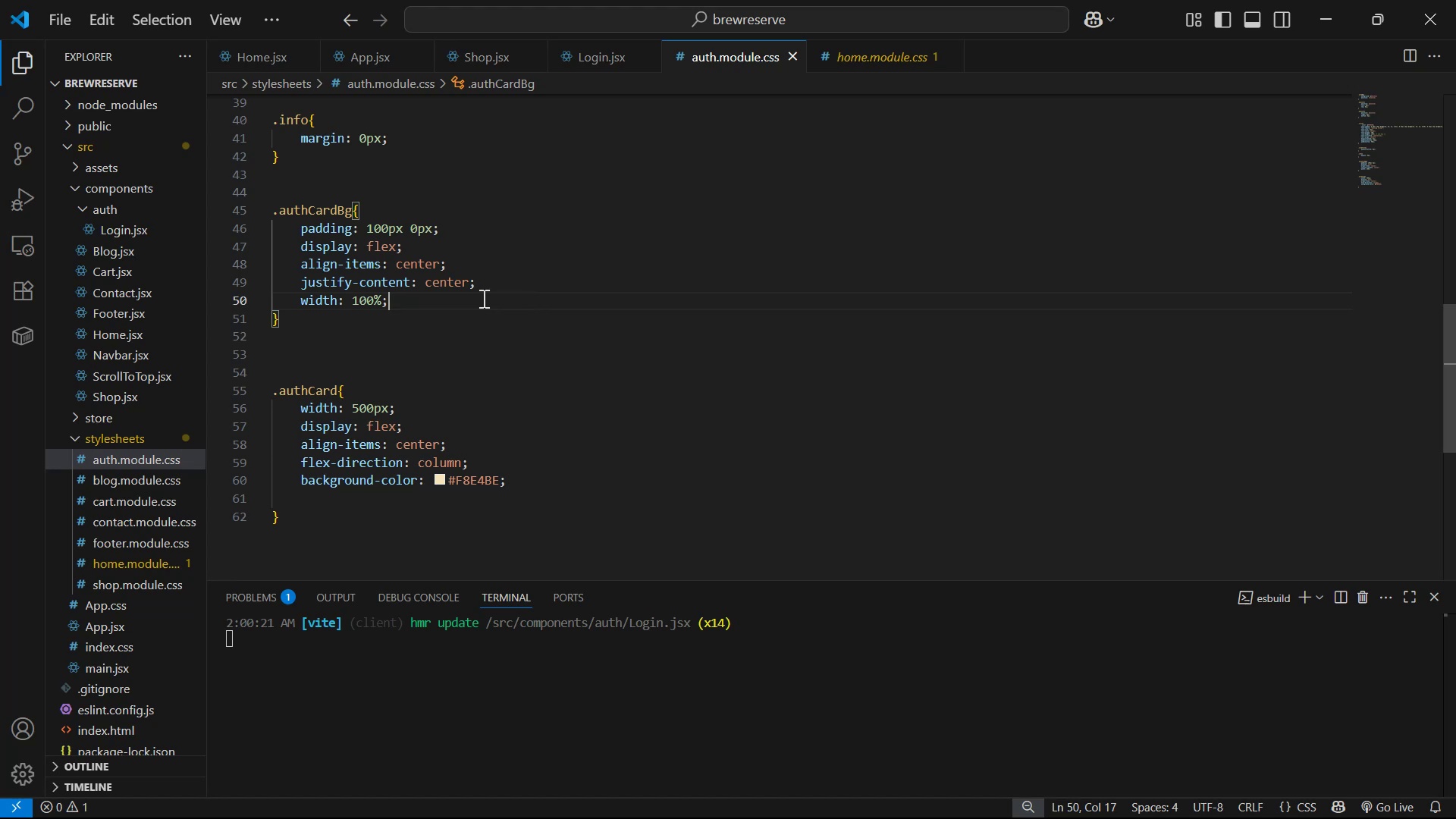 
scroll: coordinate [546, 294], scroll_direction: up, amount: 5.0
 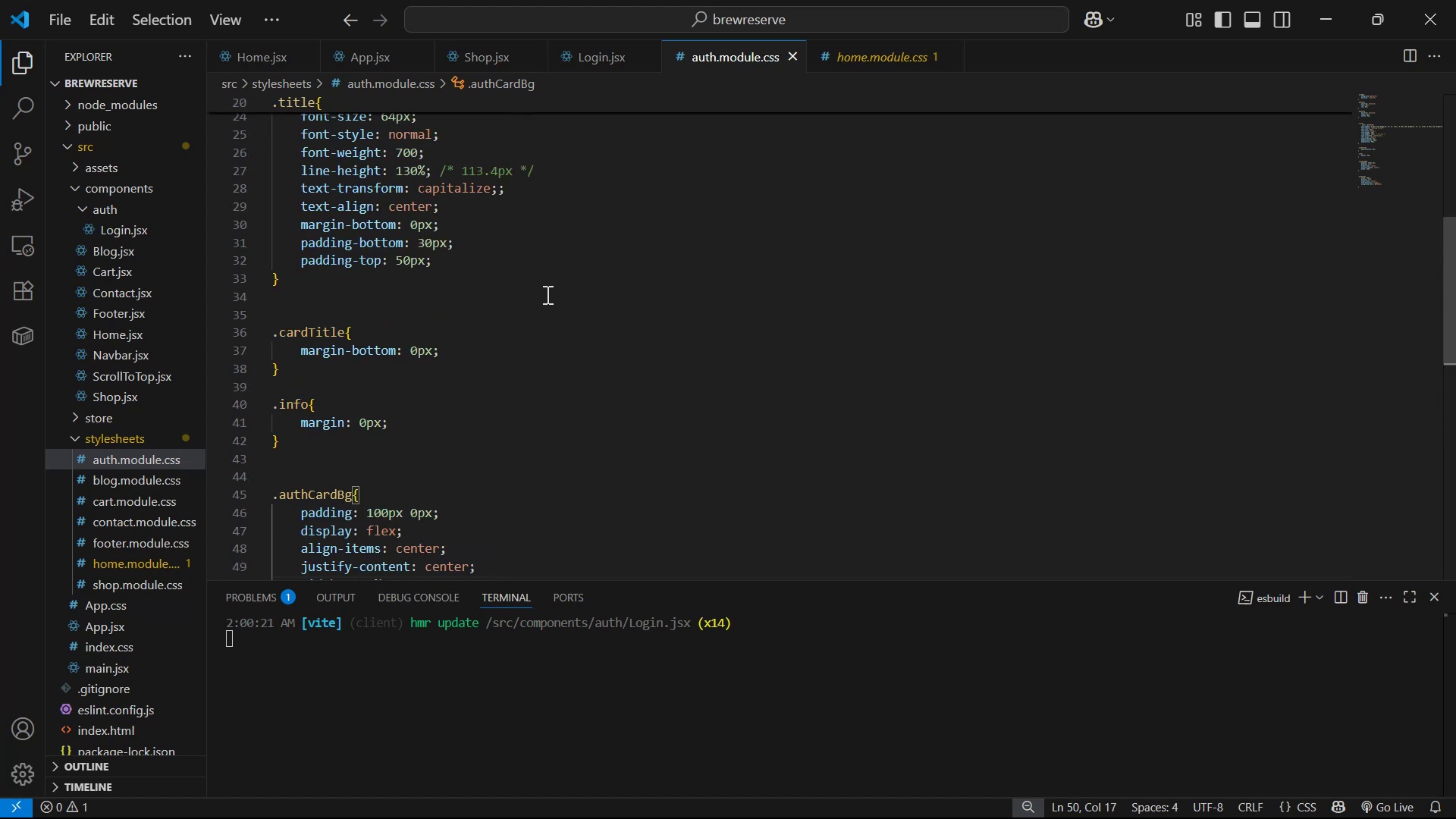 
scroll: coordinate [562, 292], scroll_direction: down, amount: 1.0
 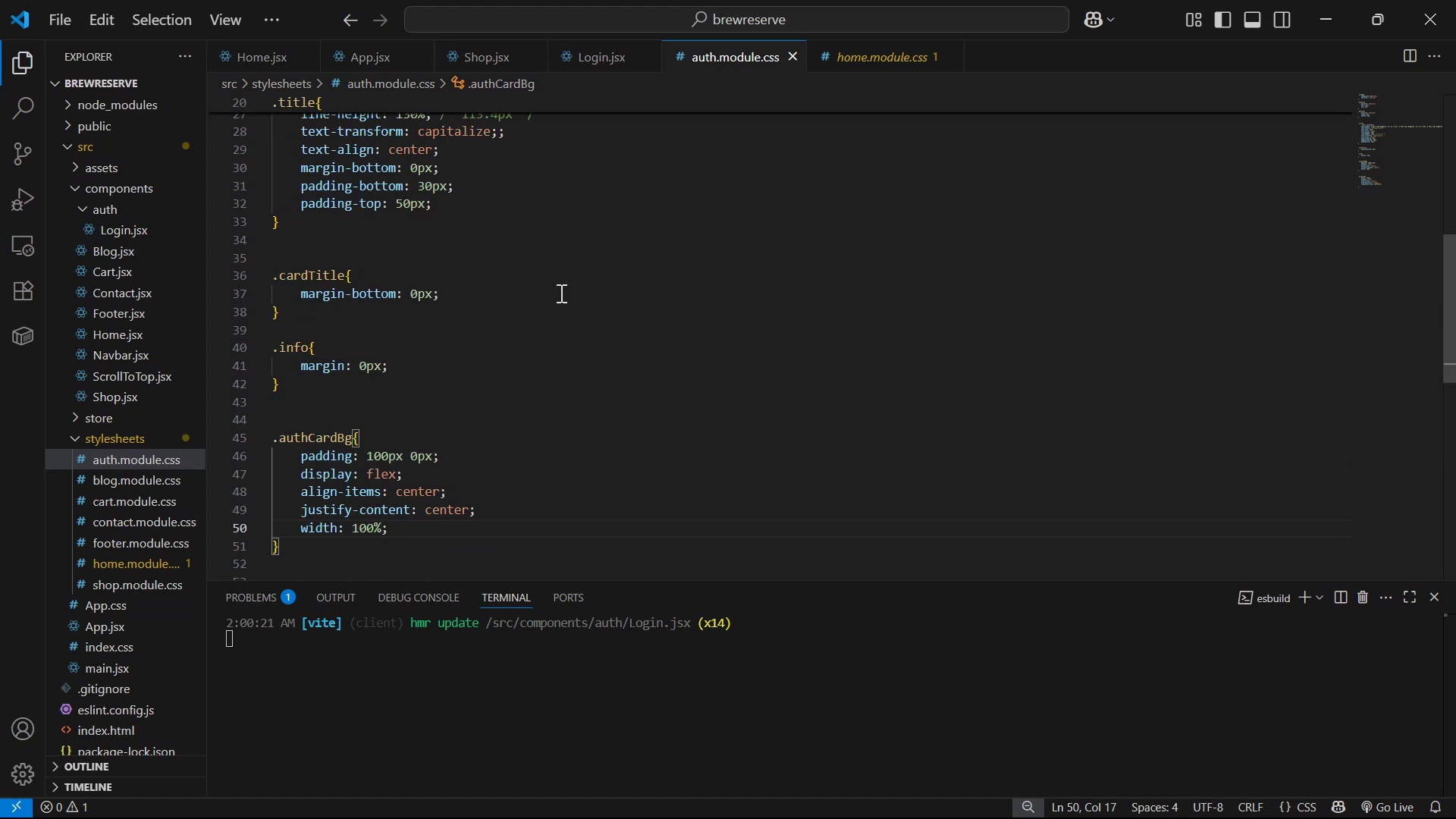 
left_click([500, 292])
 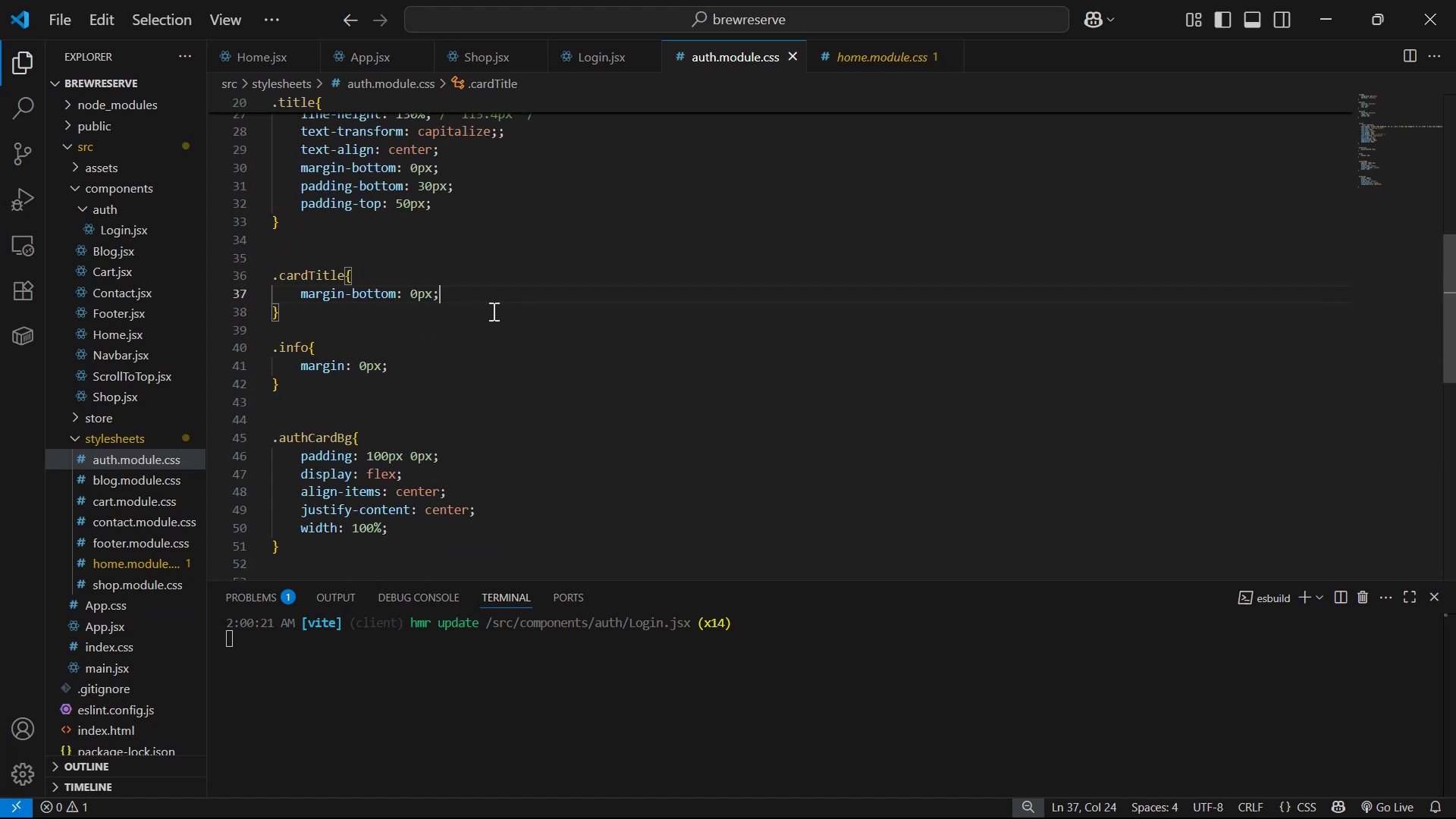 
key(Enter)
 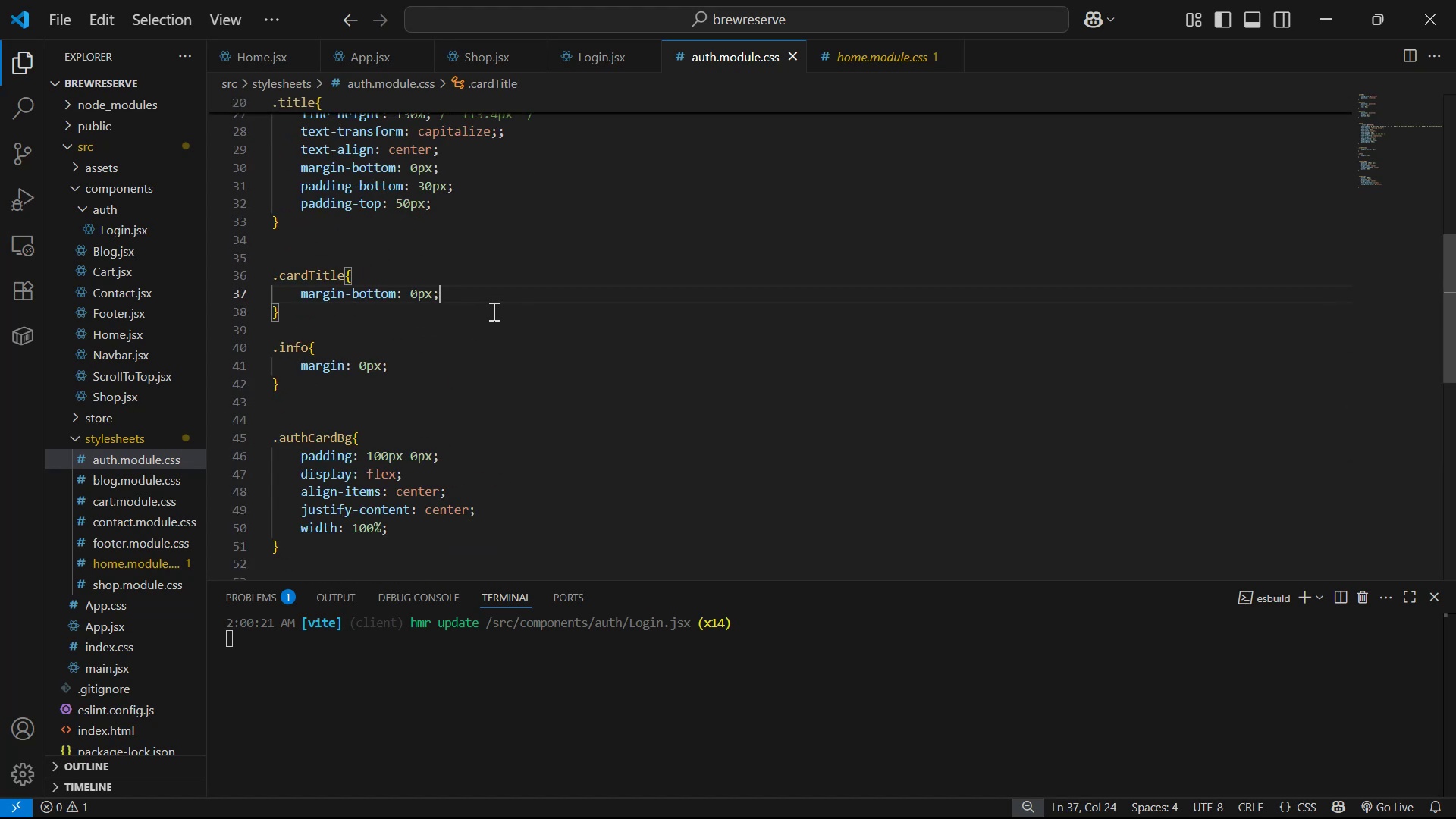 
type(#)
key(Backspace)
type(co)
 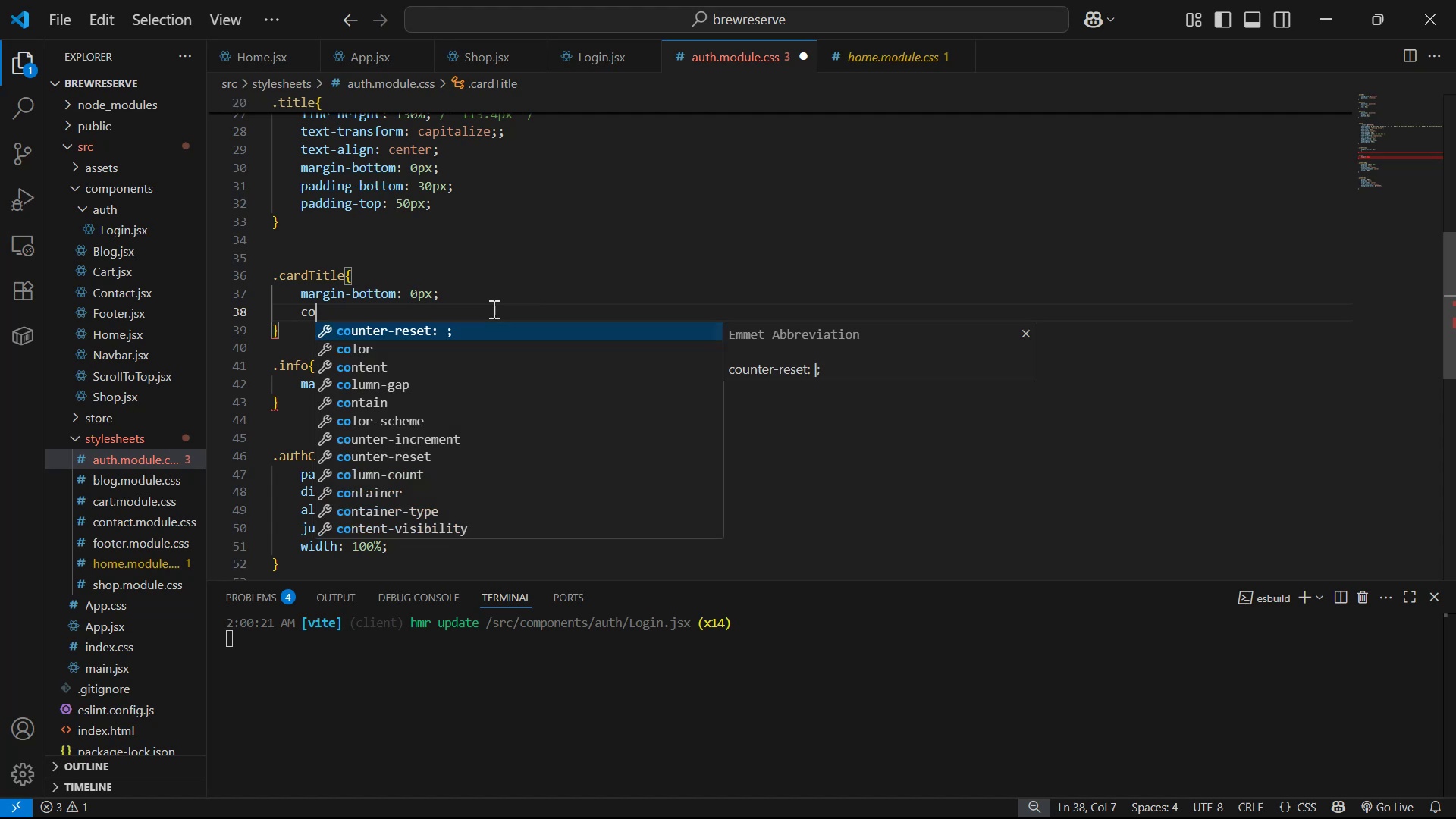 
key(ArrowDown)
 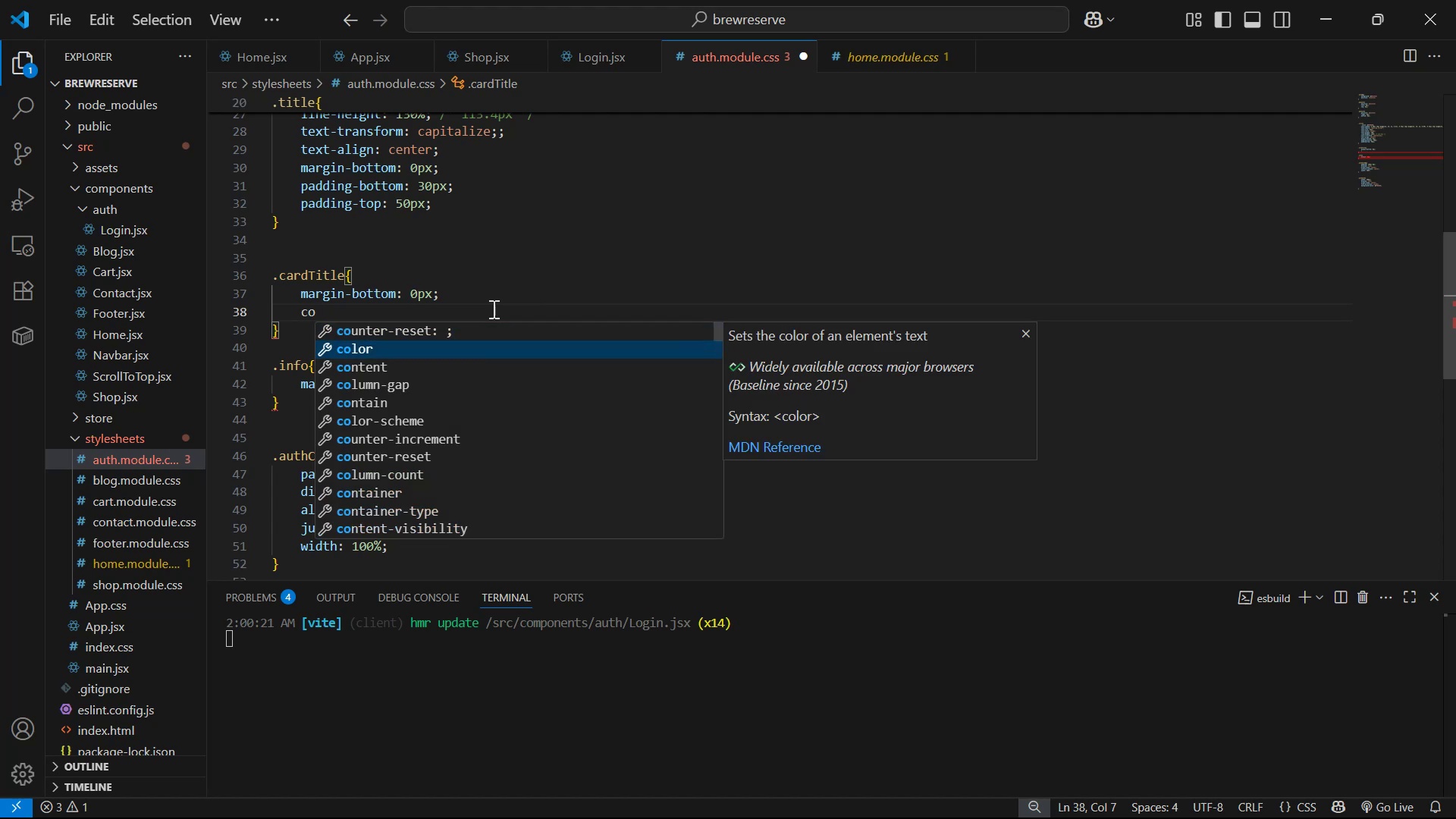 
key(Enter)
 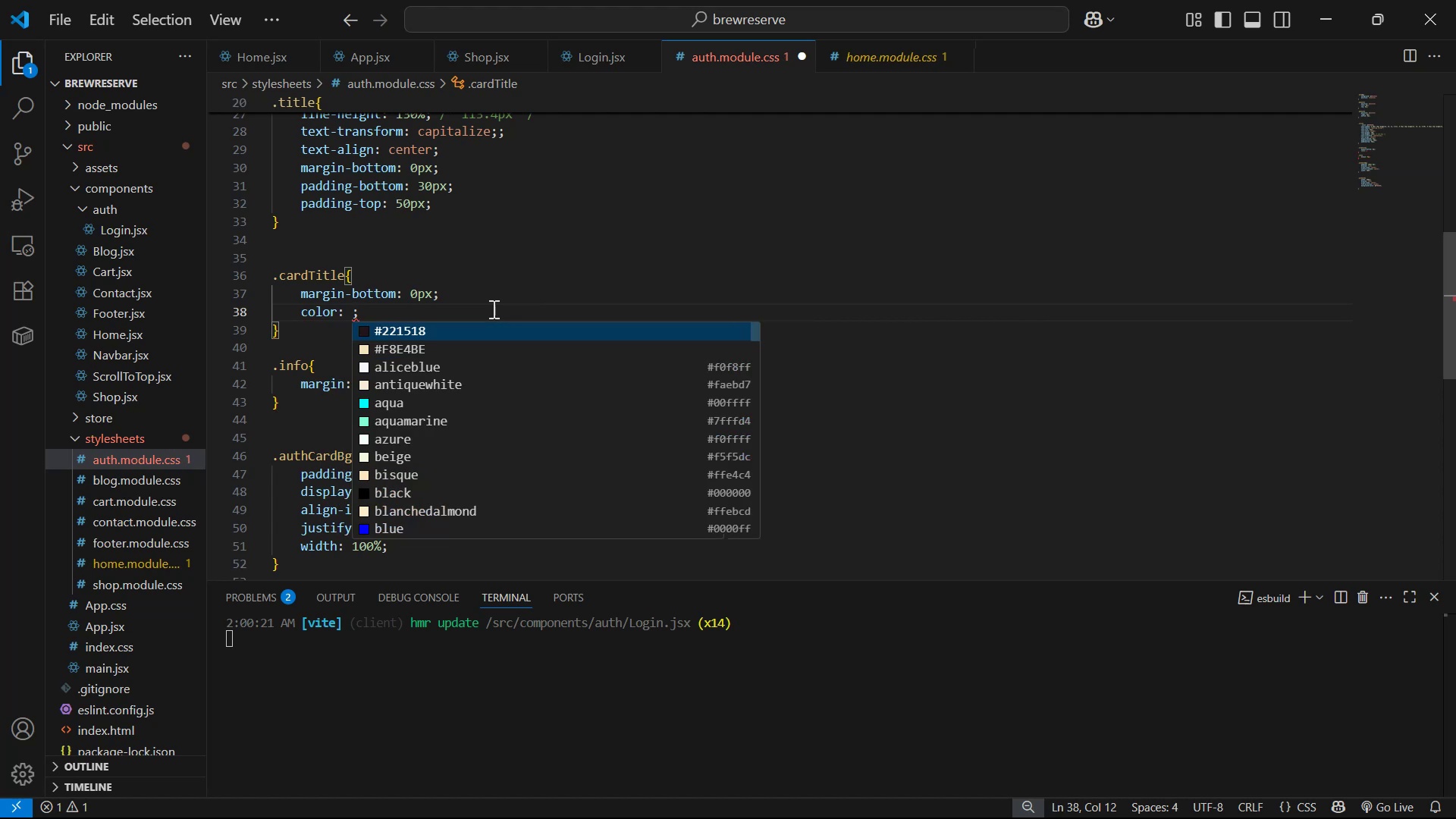 
key(Enter)
 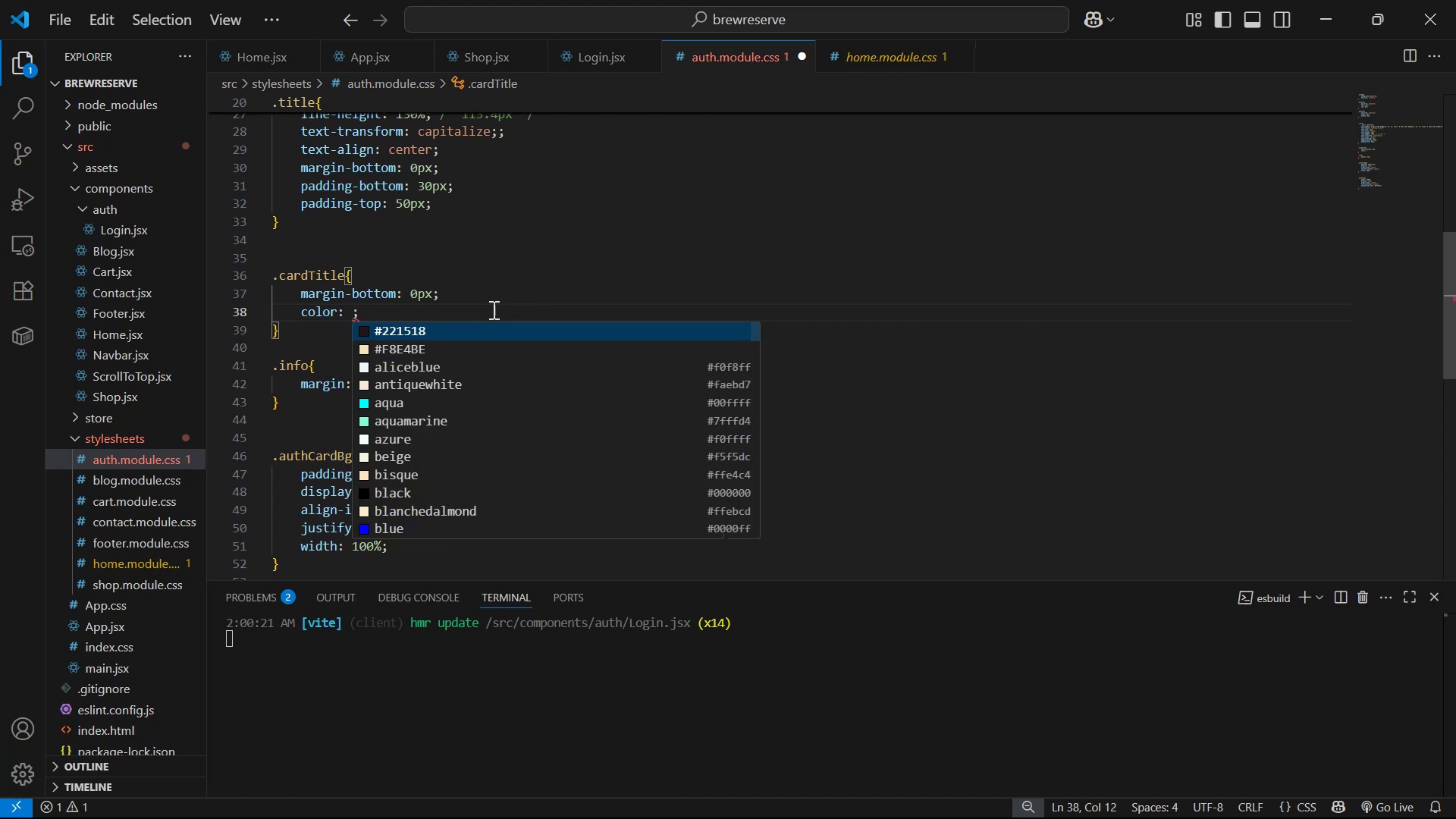 
key(Control+S)
 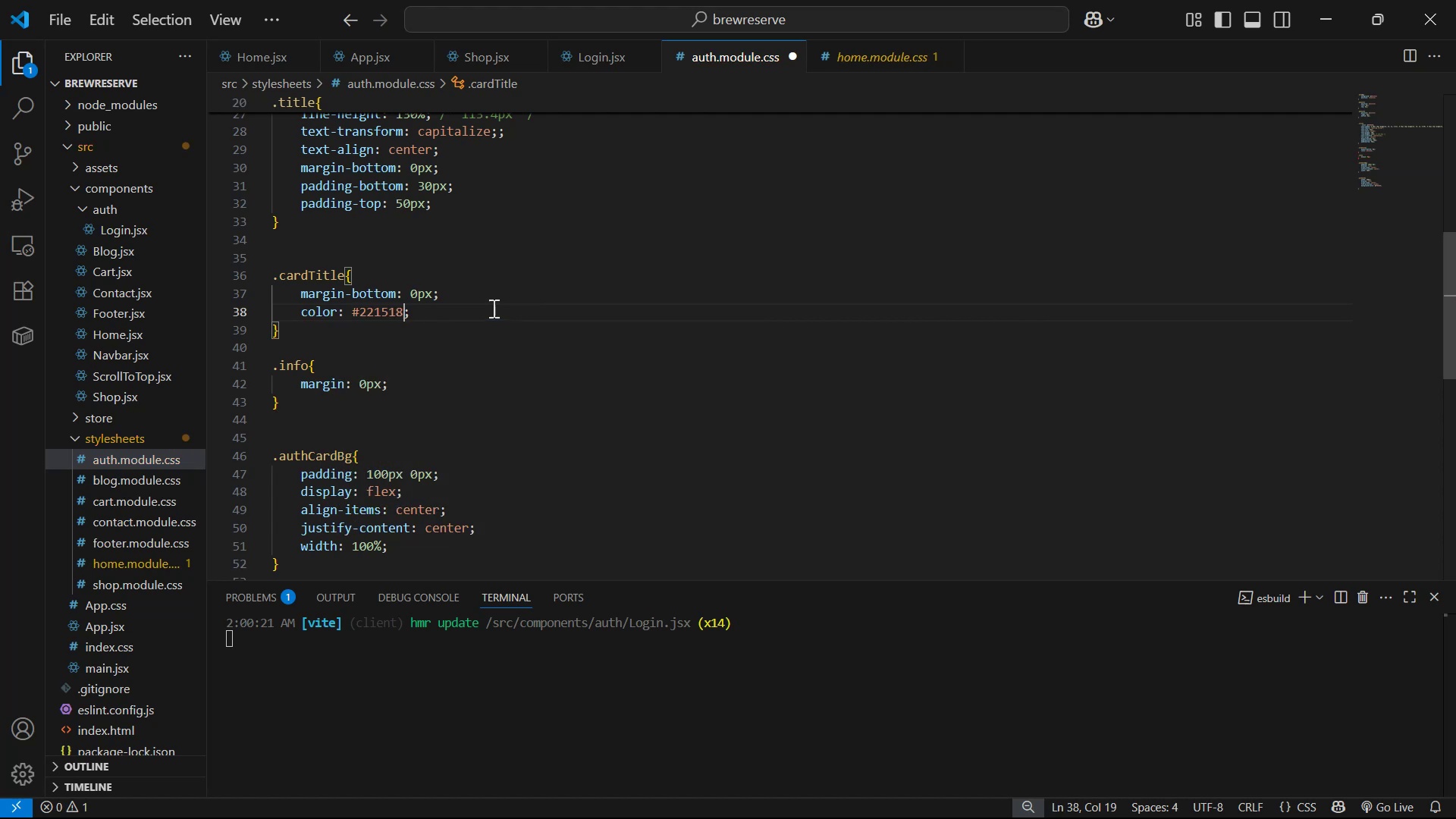 
key(Alt+AltLeft)
 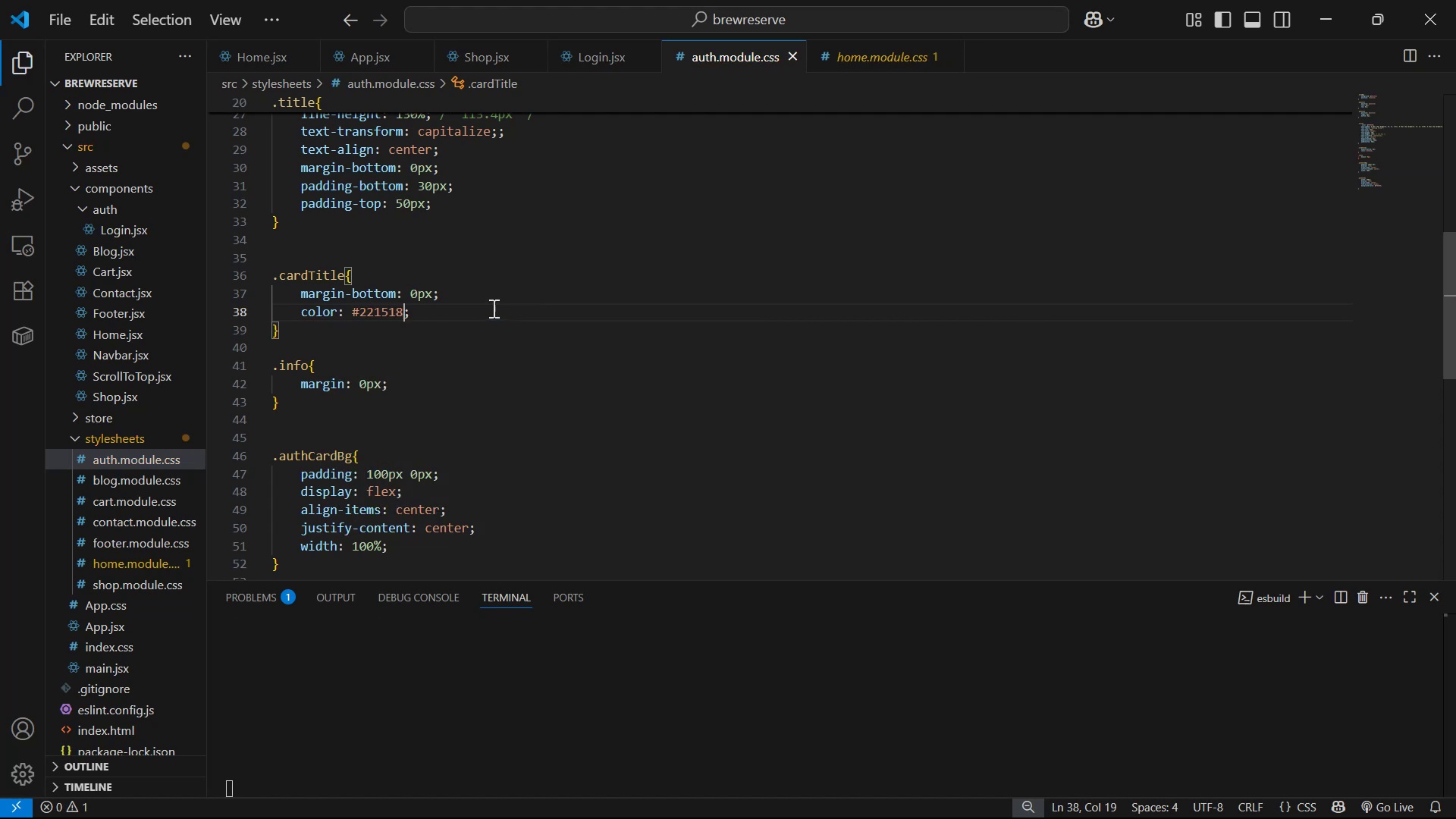 
key(Alt+Tab)
 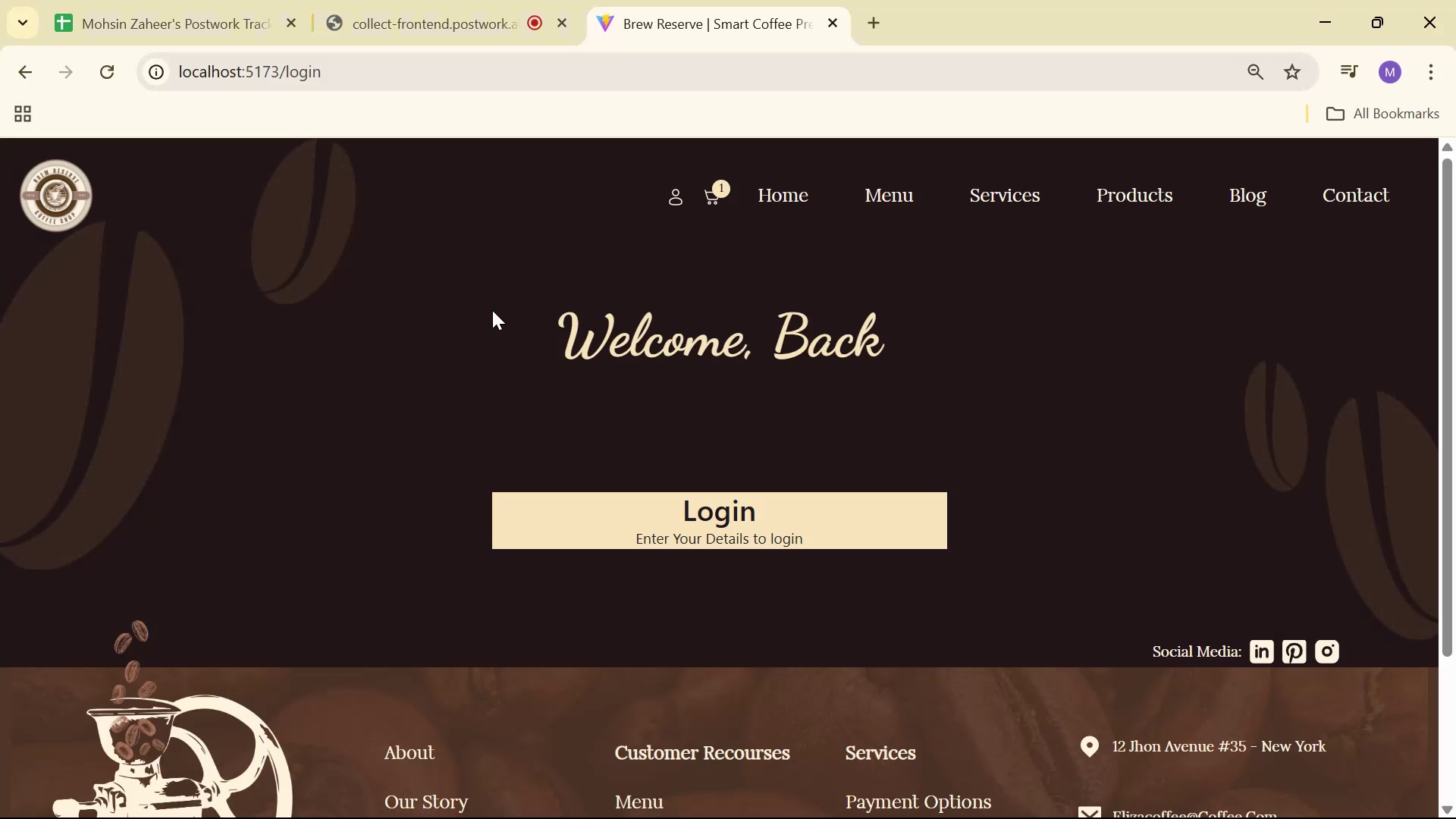 
key(Alt+AltLeft)
 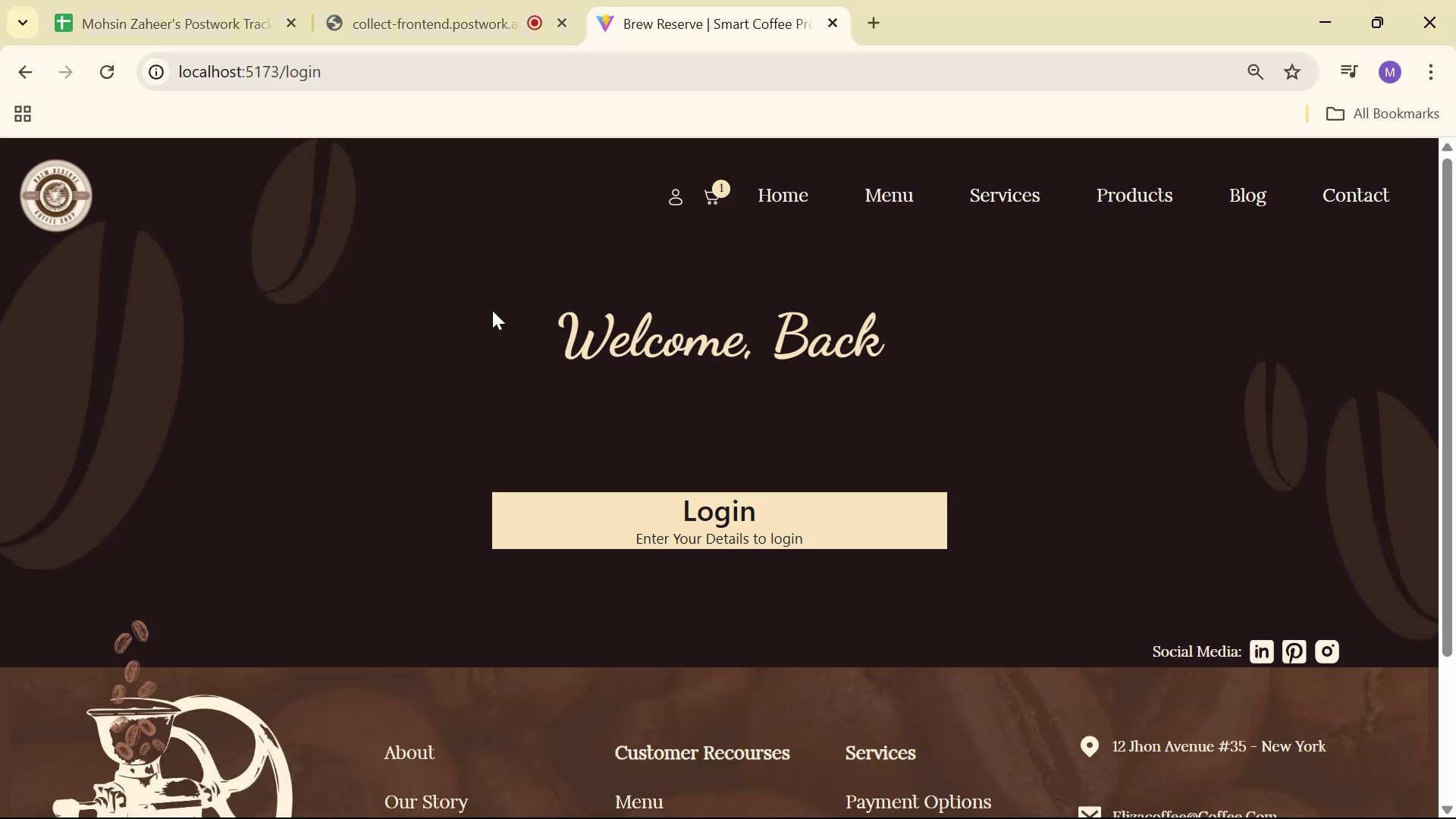 
key(Alt+Tab)
 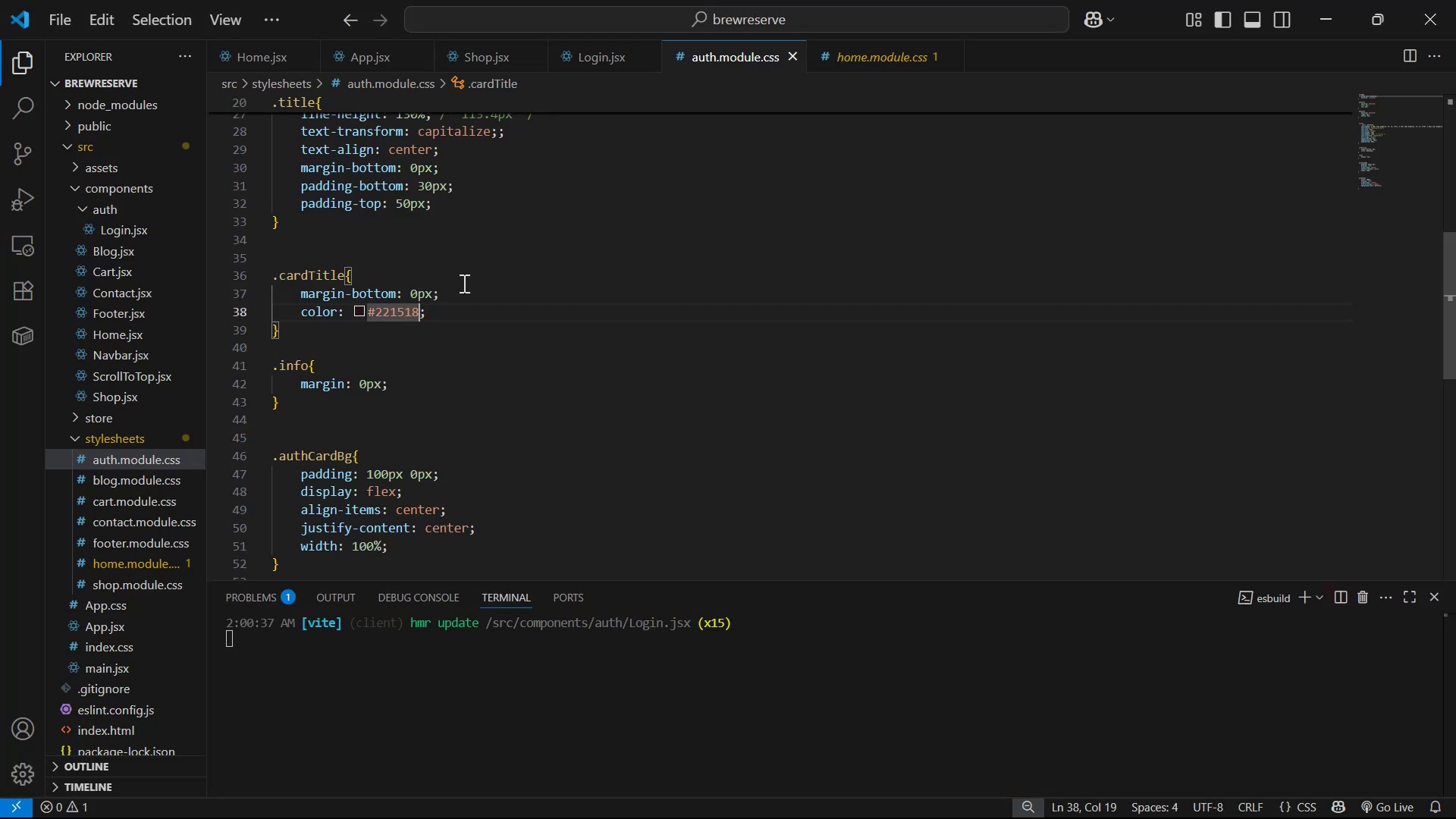 
left_click([485, 305])
 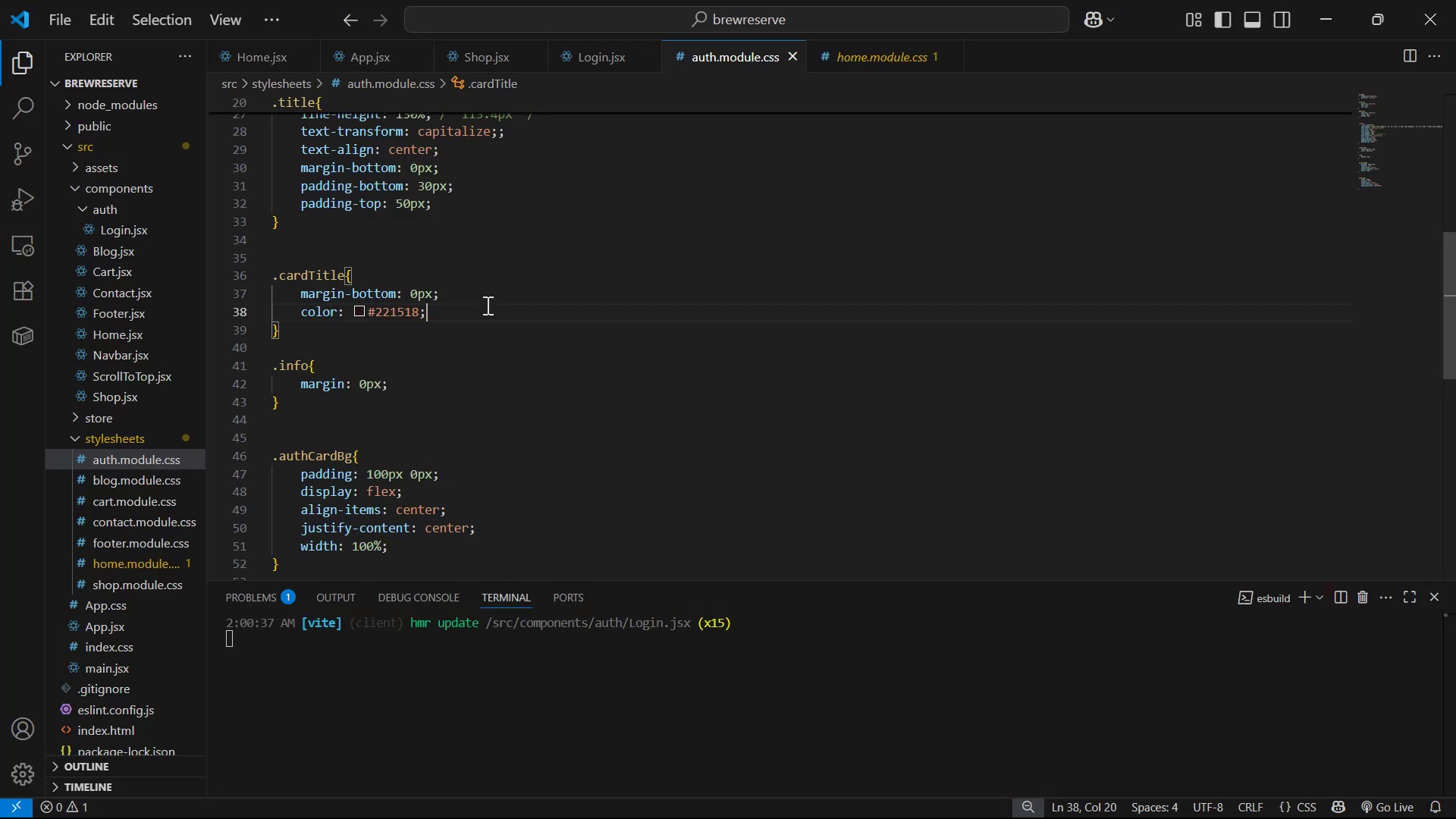 
key(Control+C)
 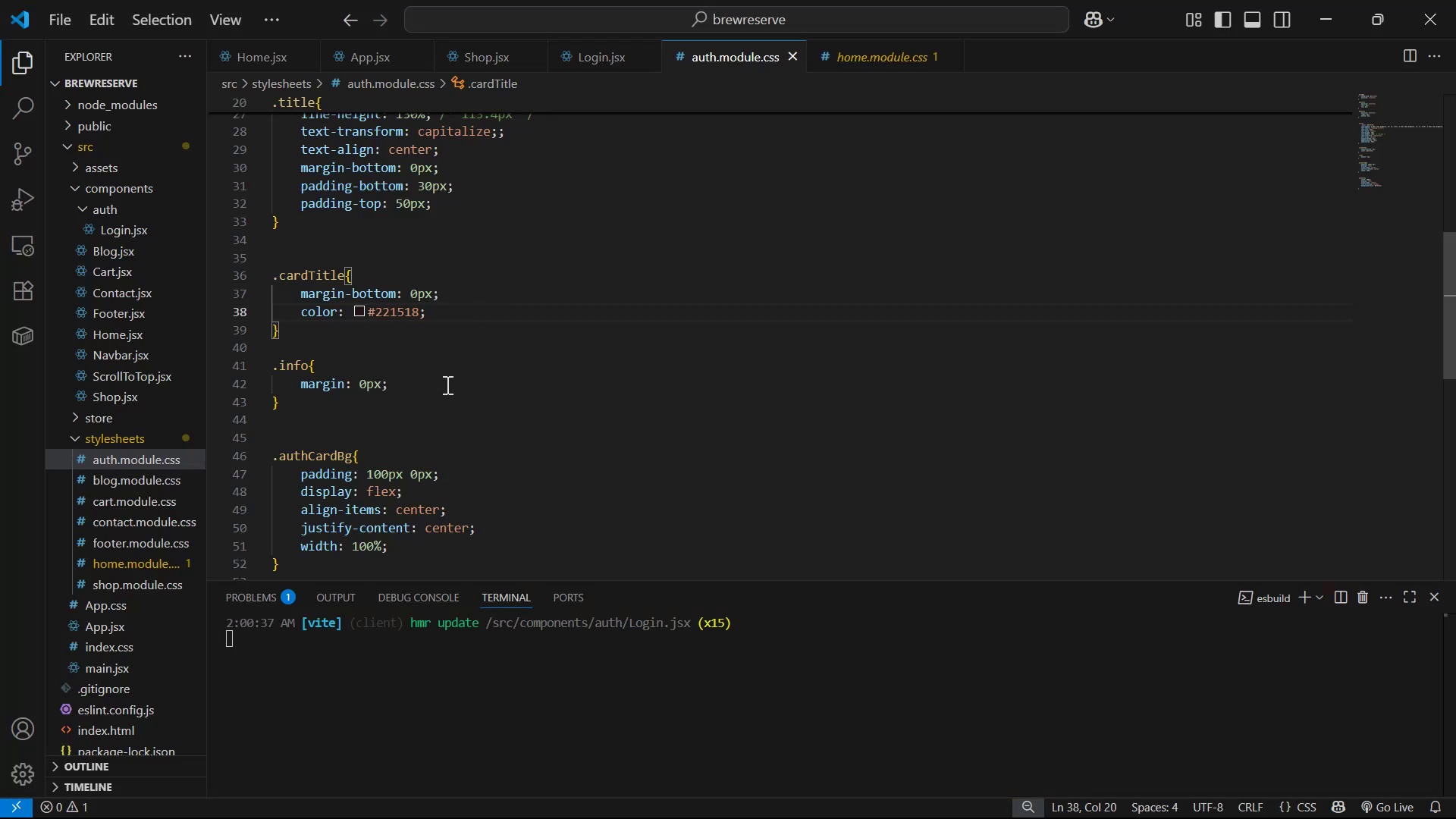 
left_click([445, 381])
 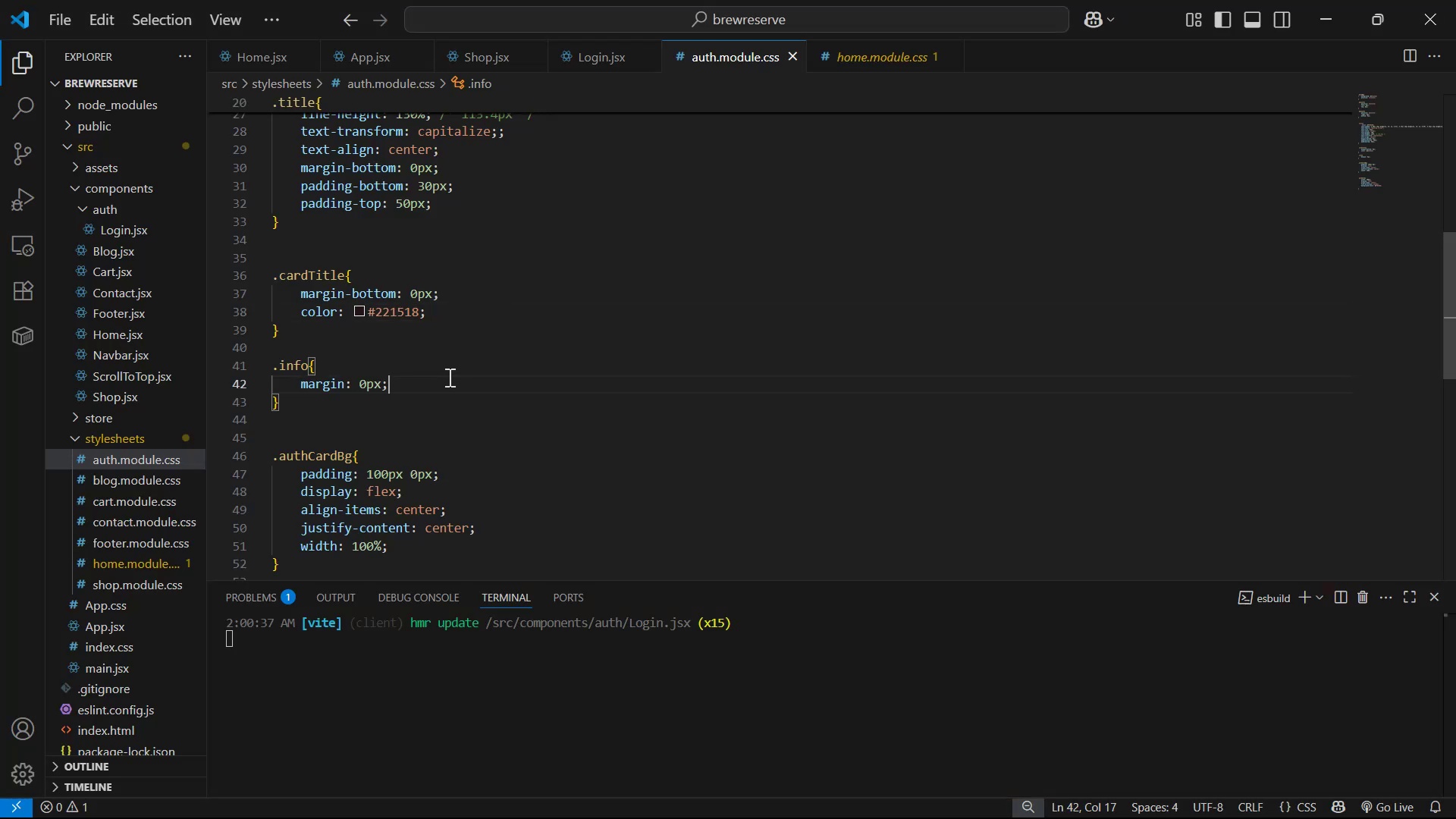 
key(Enter)
 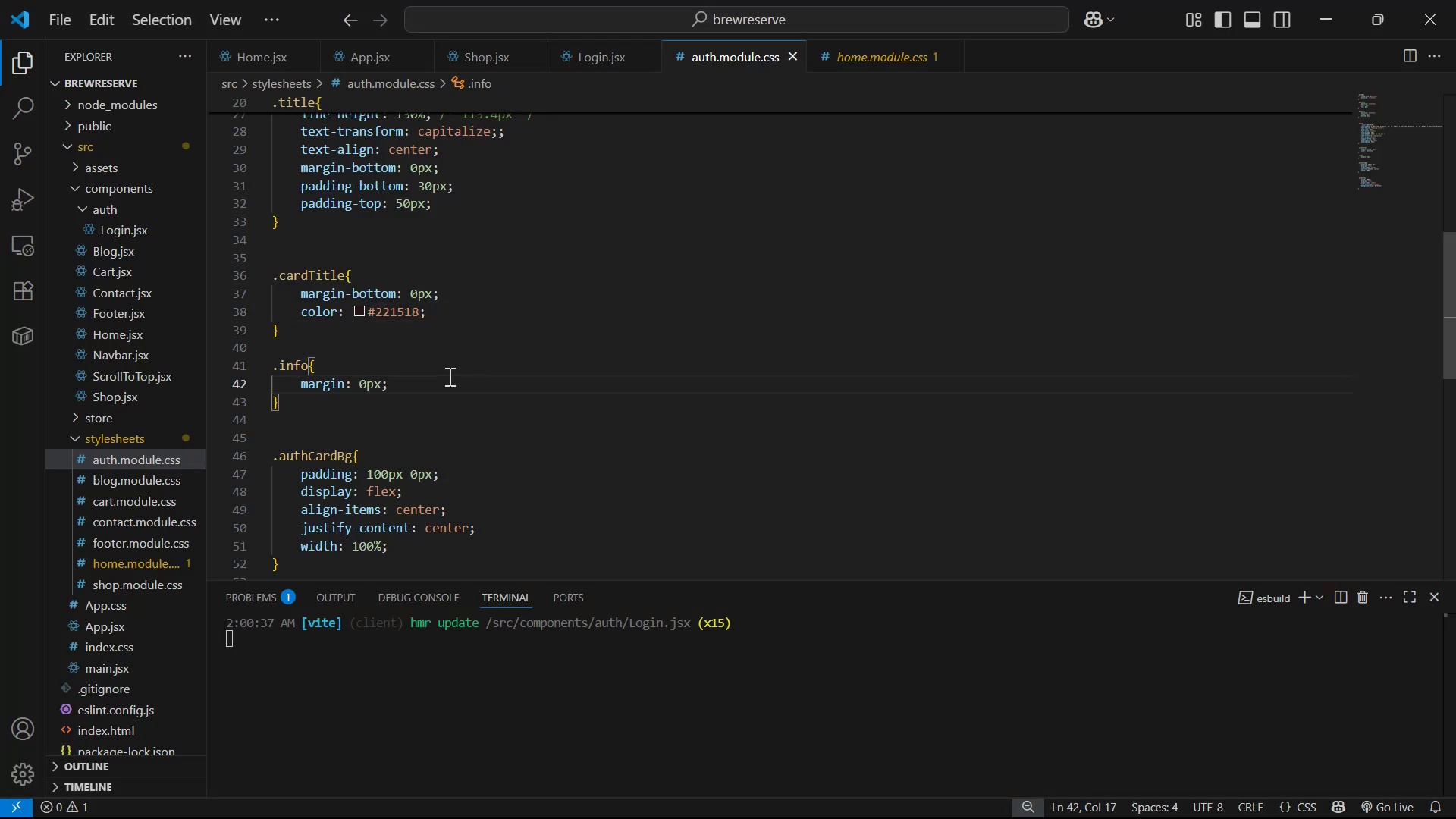 
key(Control+V)
 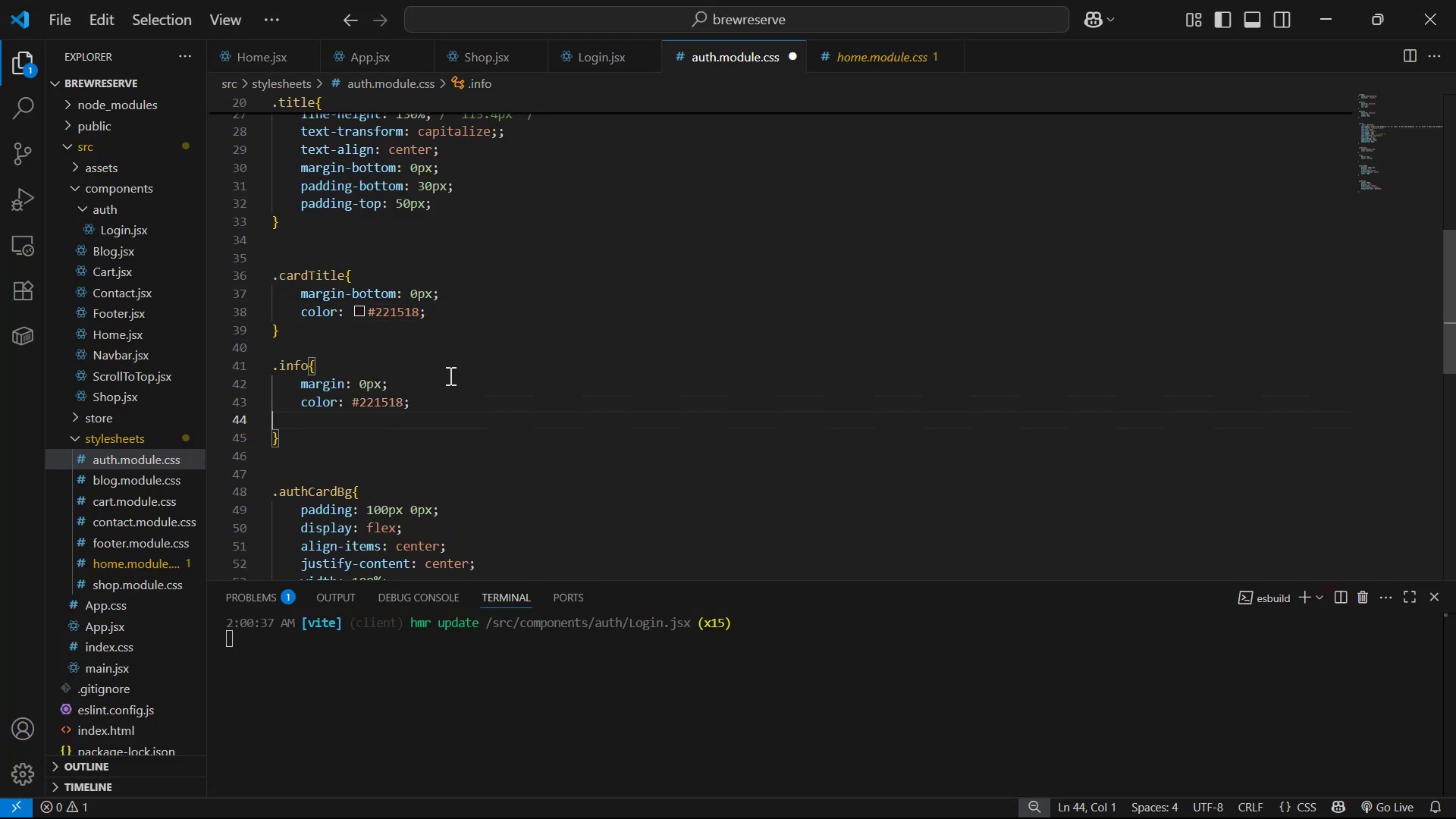 
key(Control+S)
 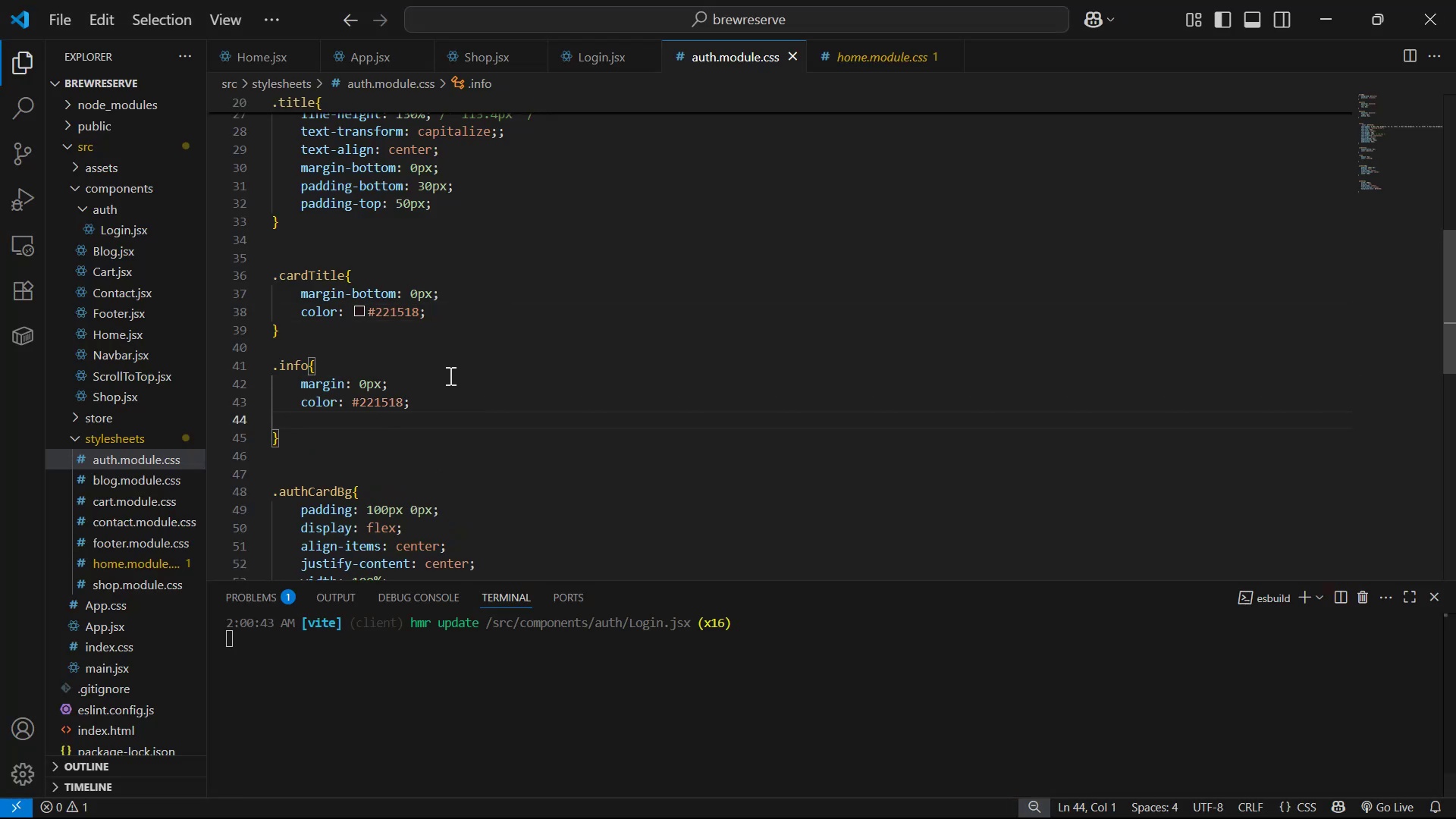 
key(Alt+AltLeft)
 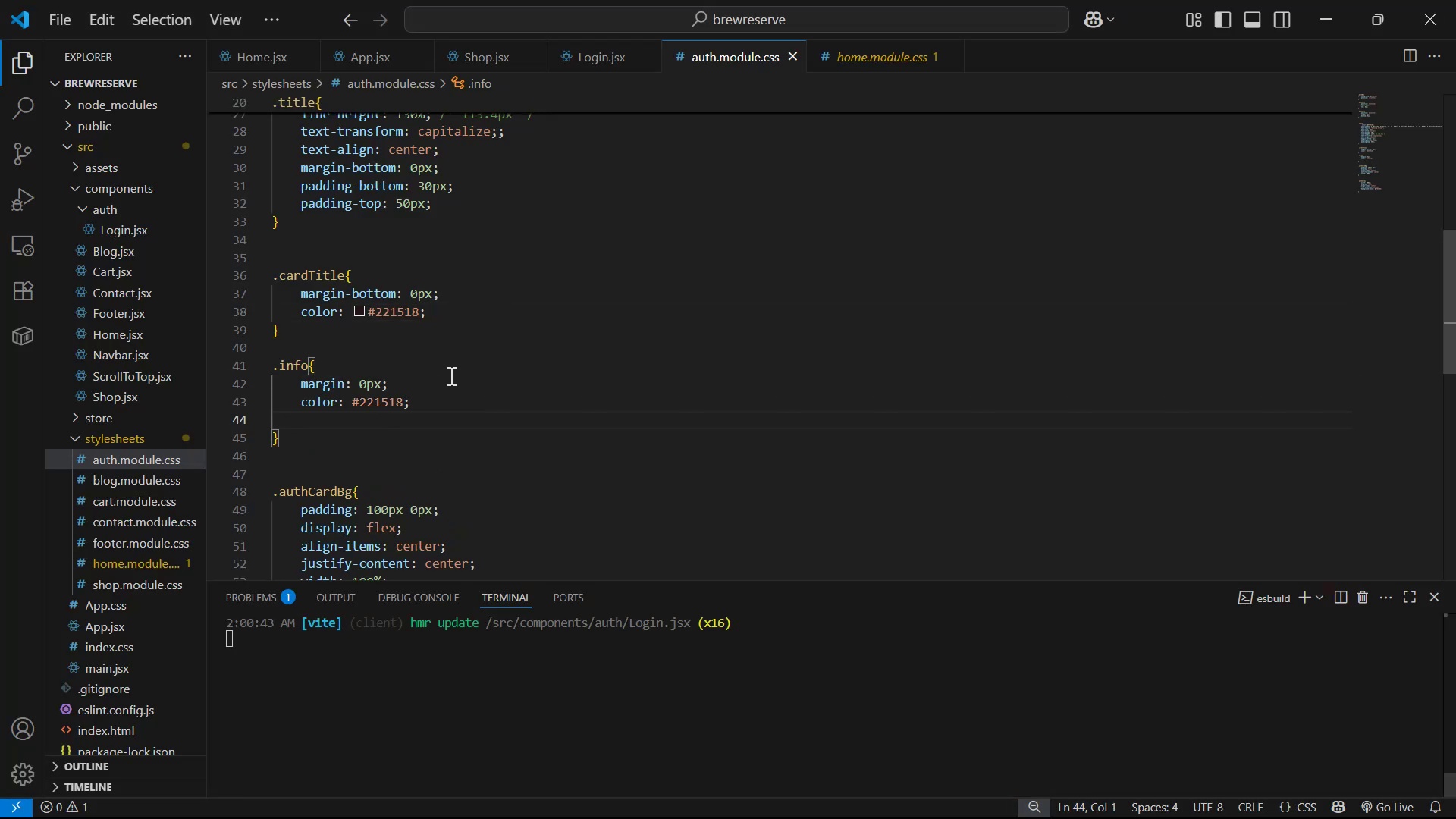 
key(Alt+Tab)
 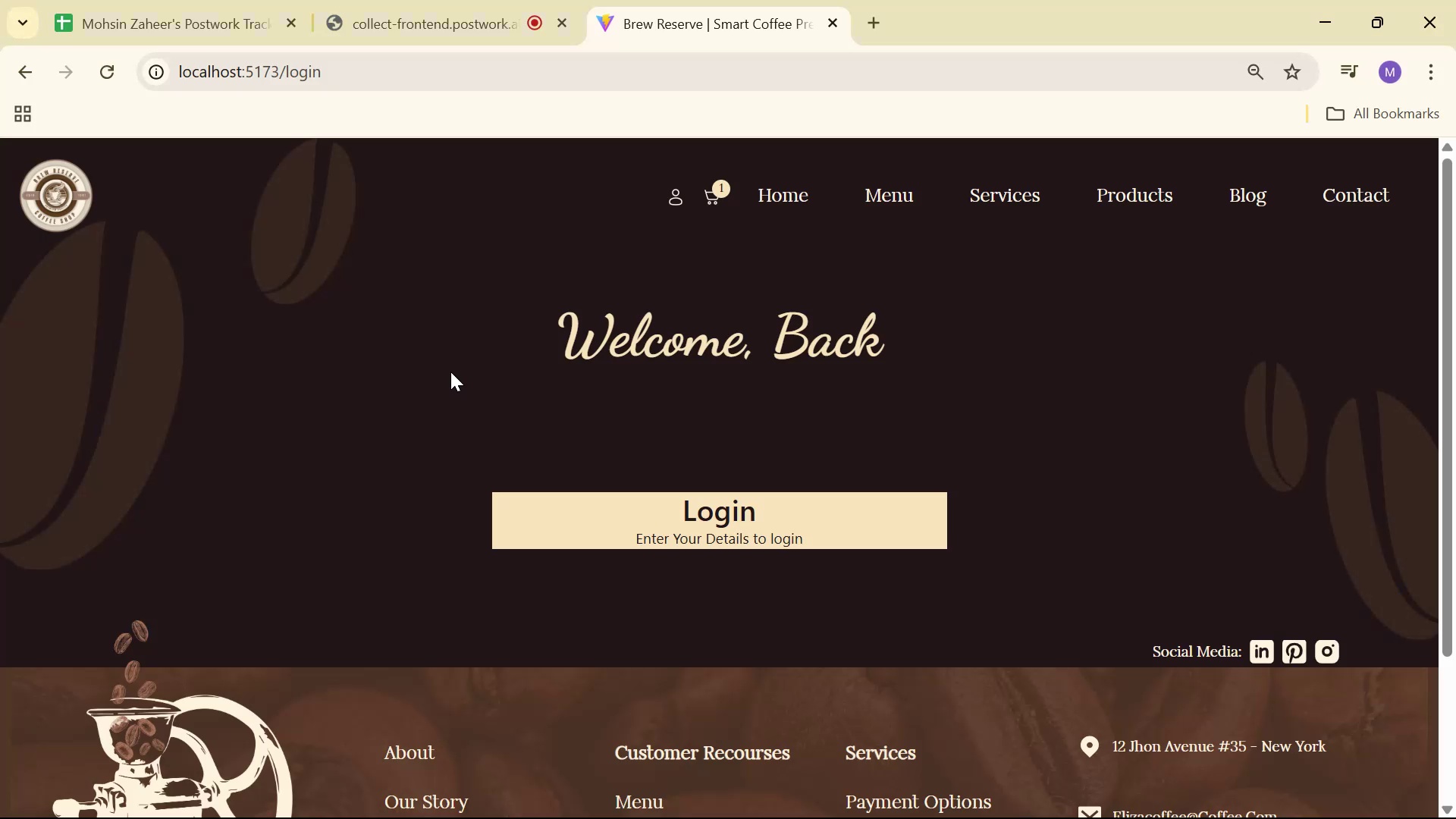 
key(Alt+AltLeft)
 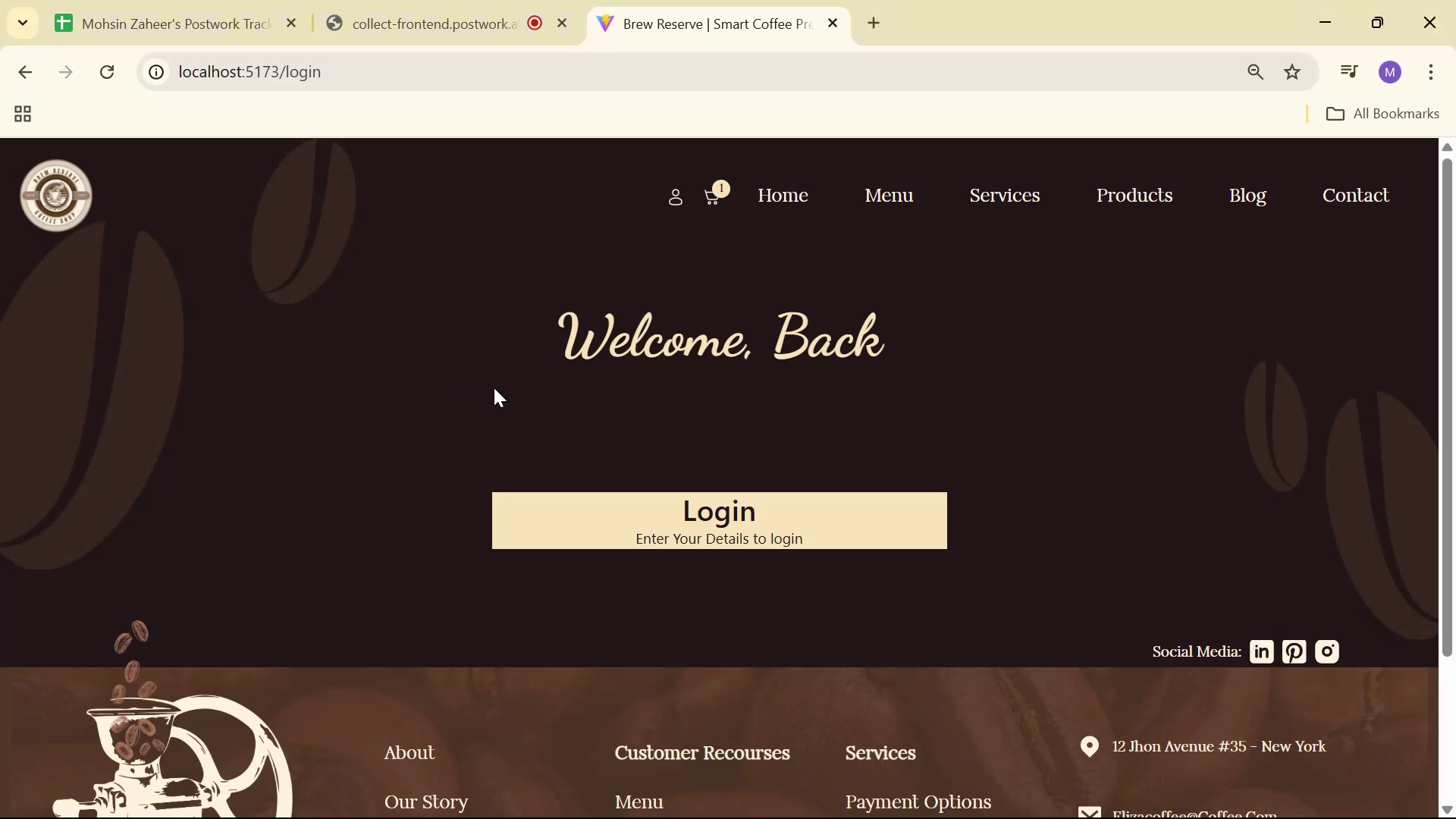 
key(Alt+Tab)
 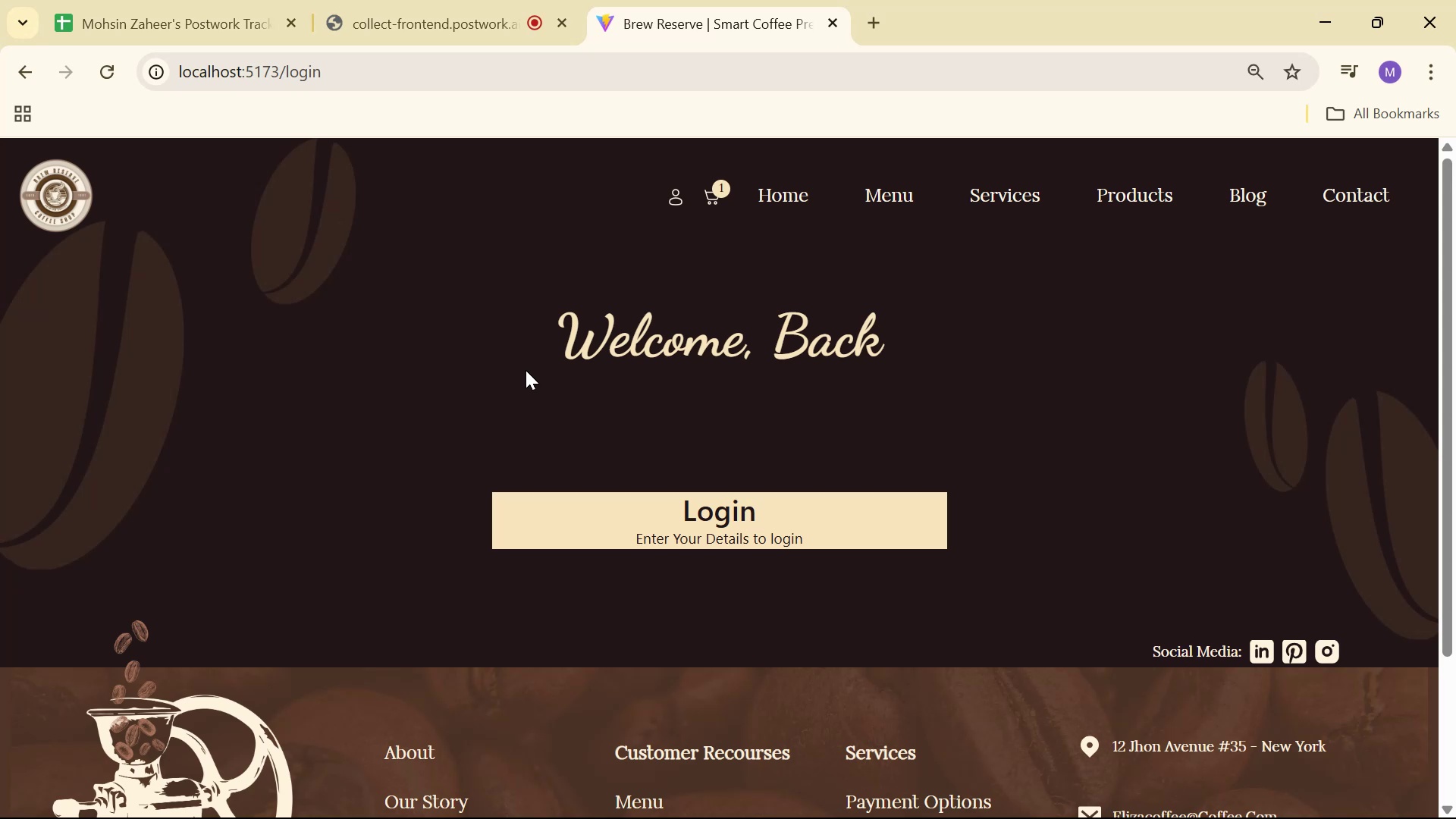 
scroll: coordinate [533, 380], scroll_direction: down, amount: 6.0
 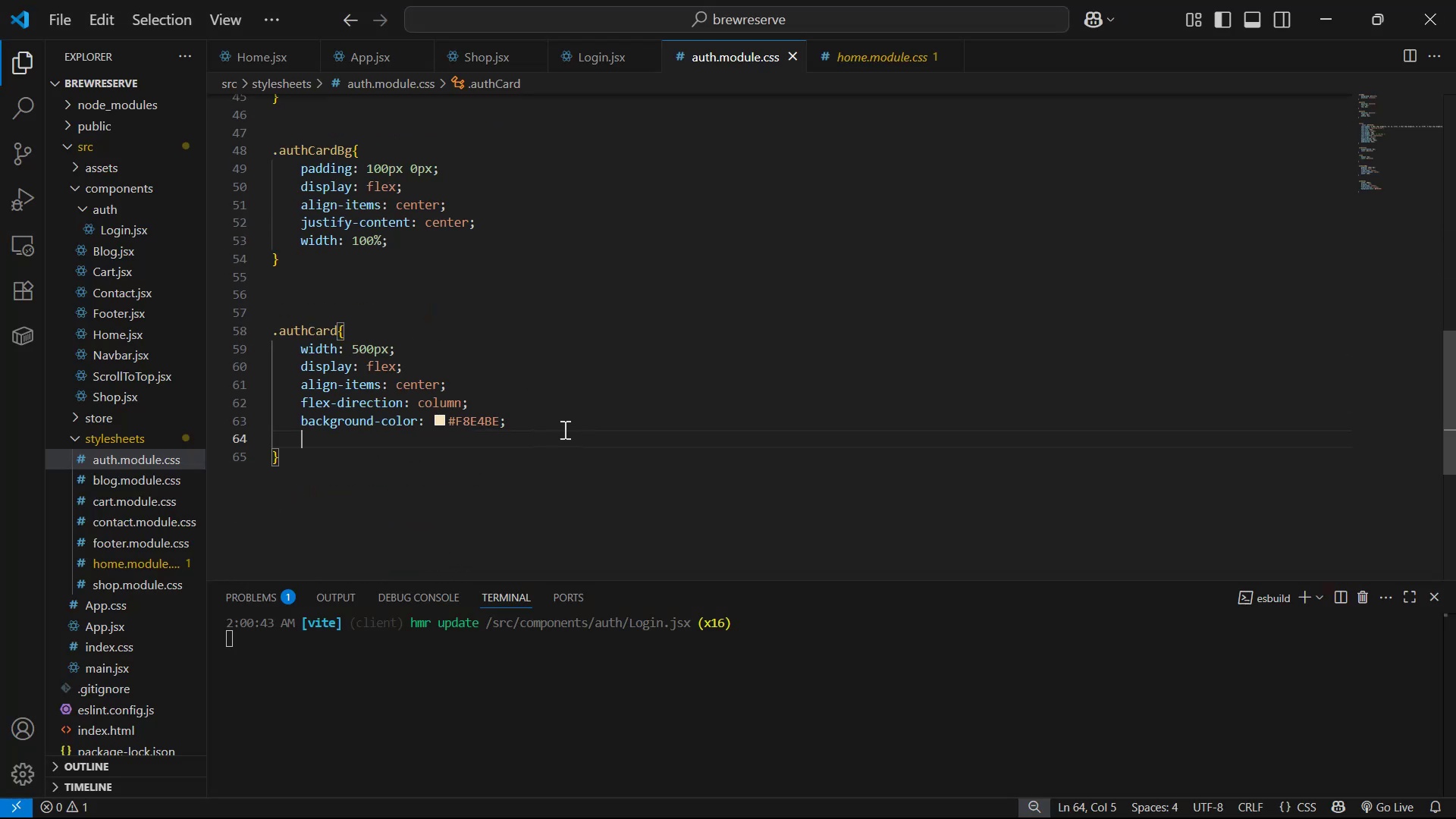 
type(pa)
 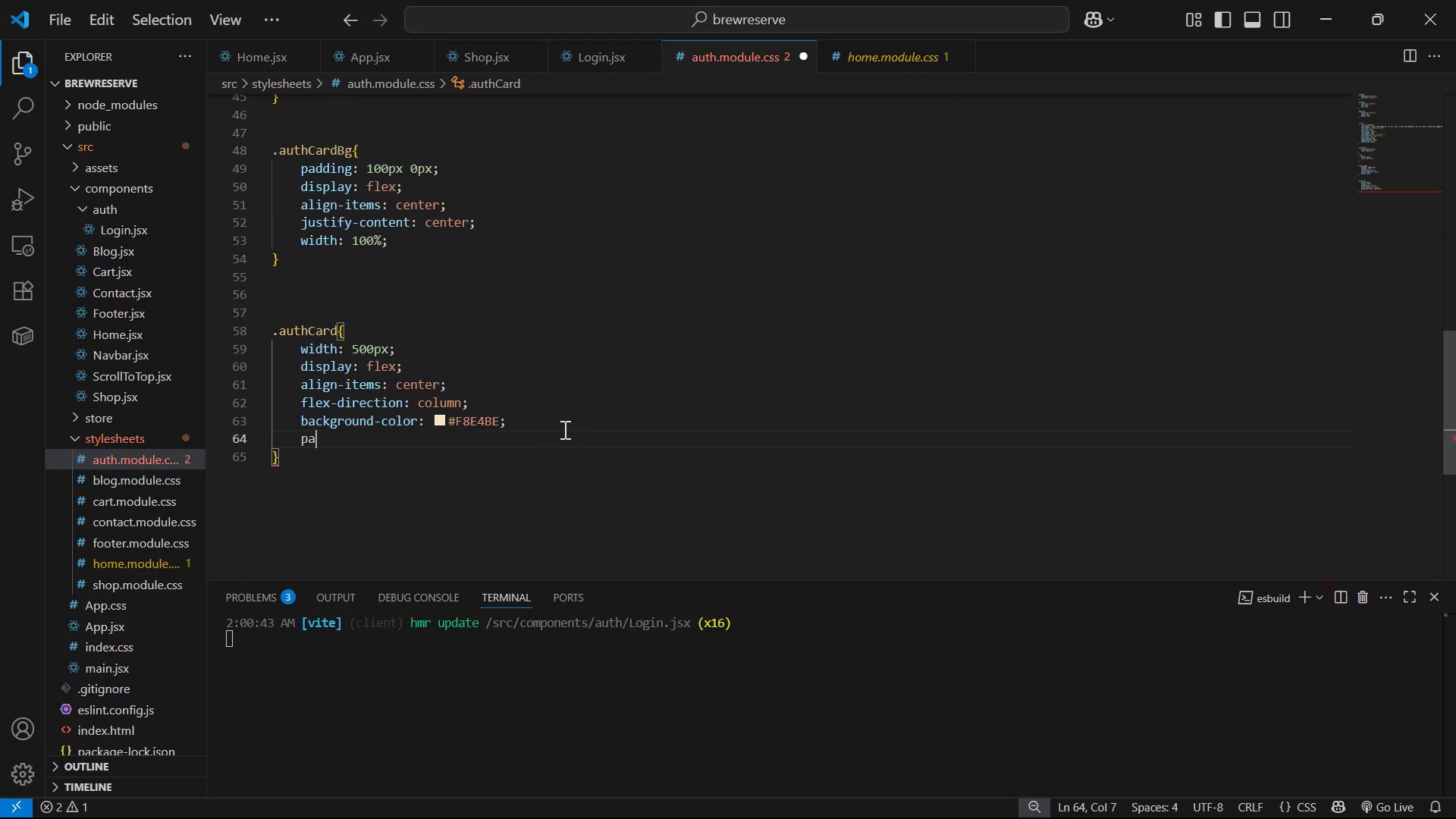 
key(ArrowDown)
 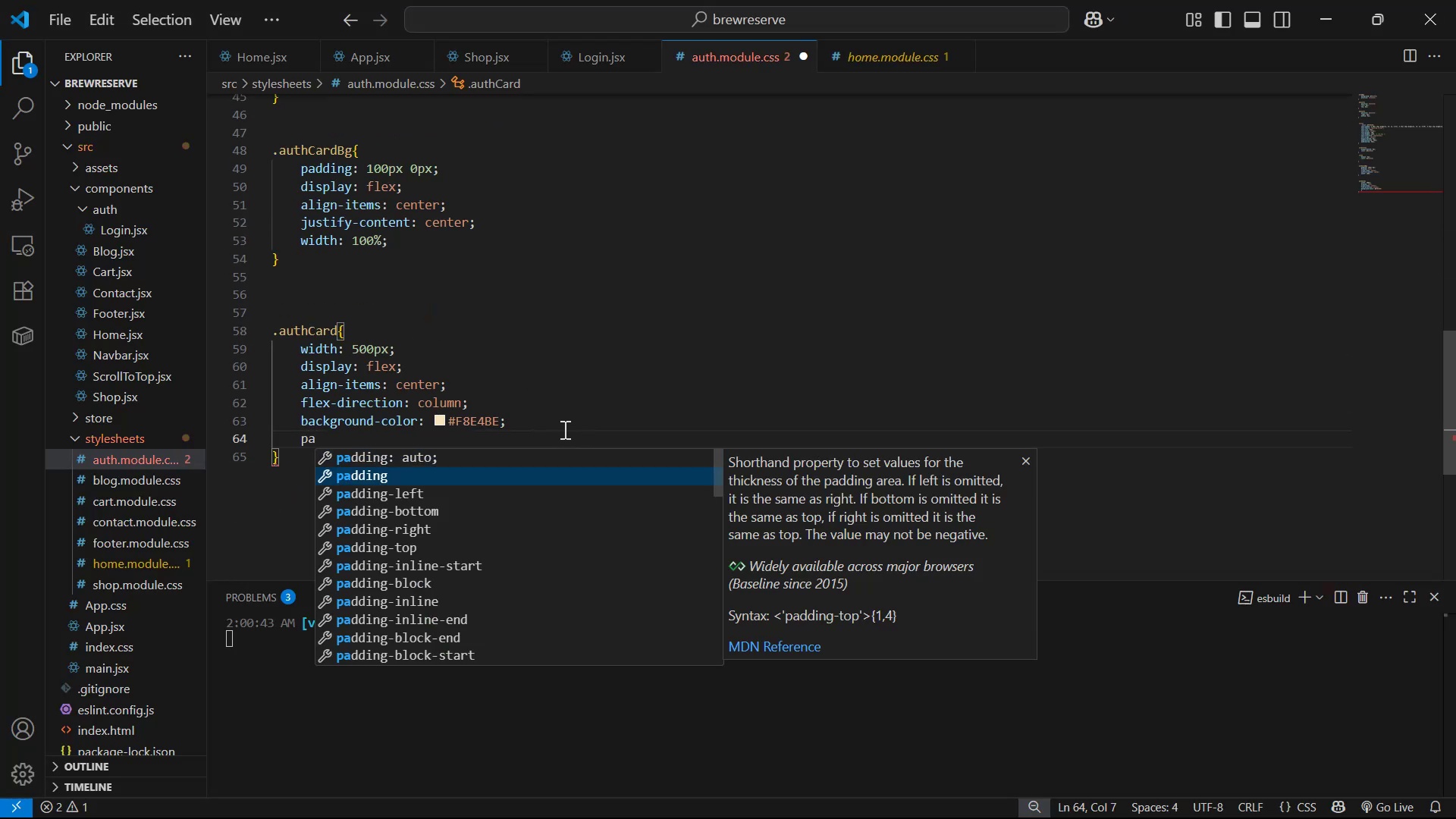 
key(Enter)
 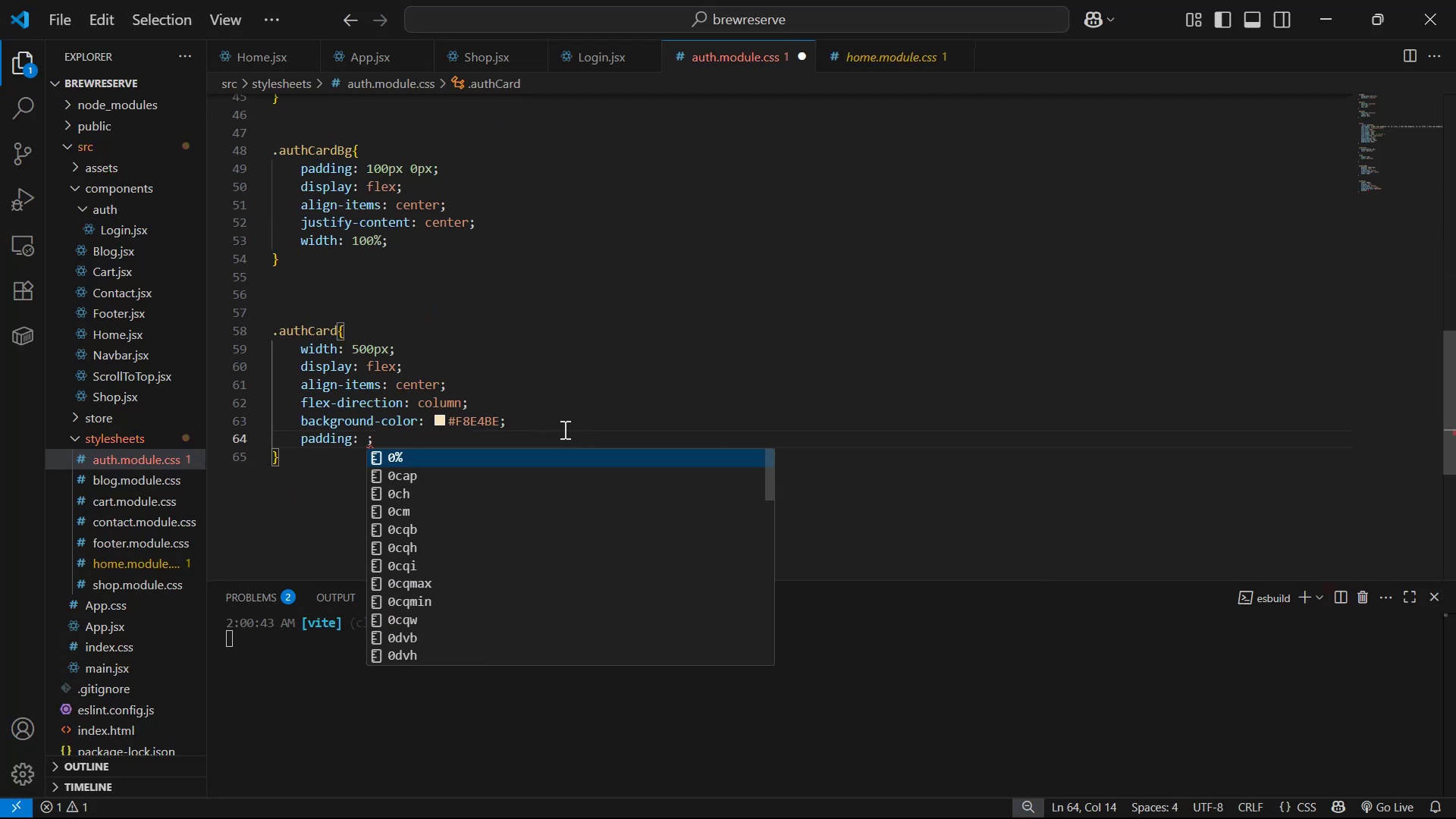 
type(20px 0px)
 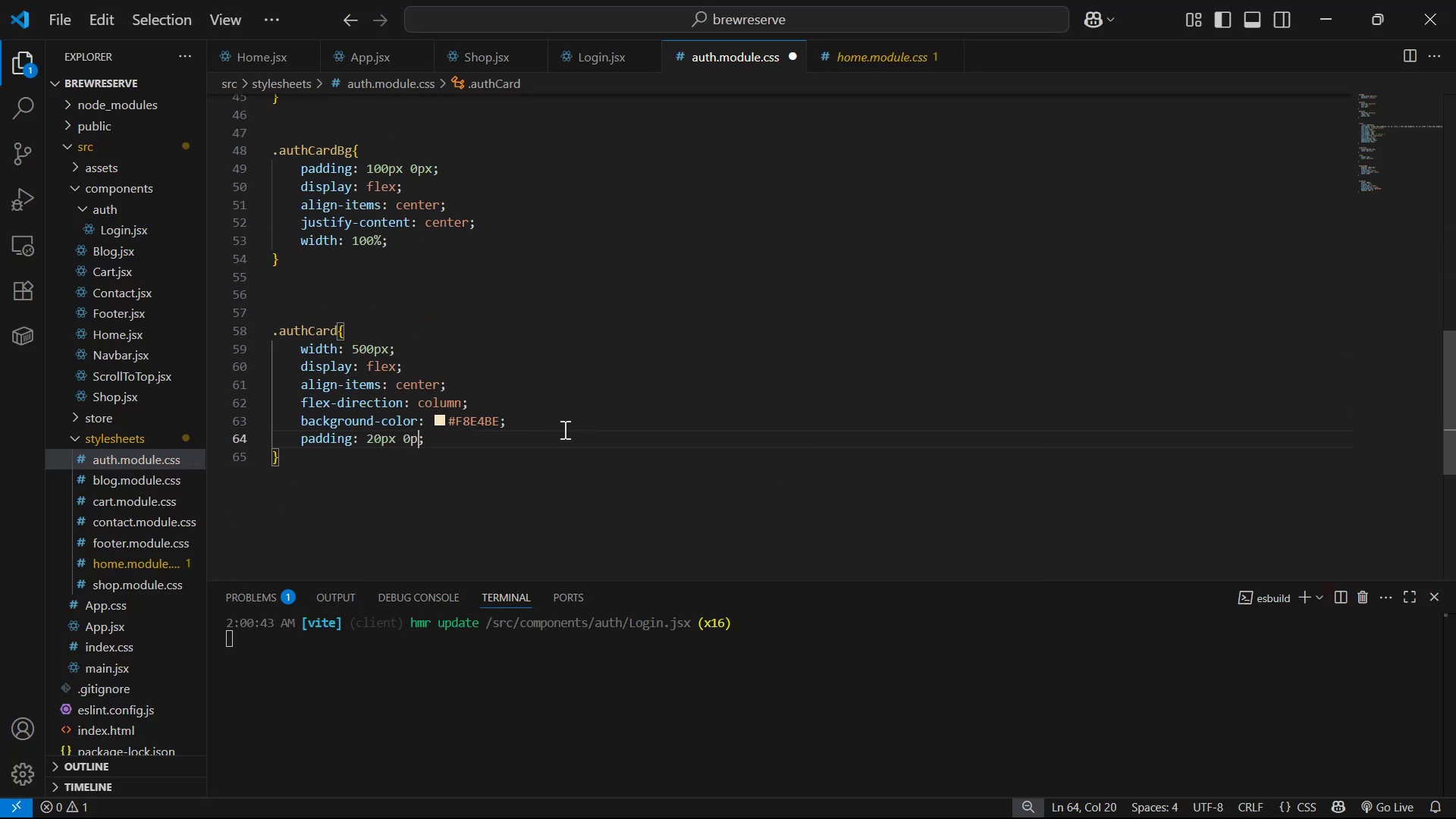 
key(Control+S)
 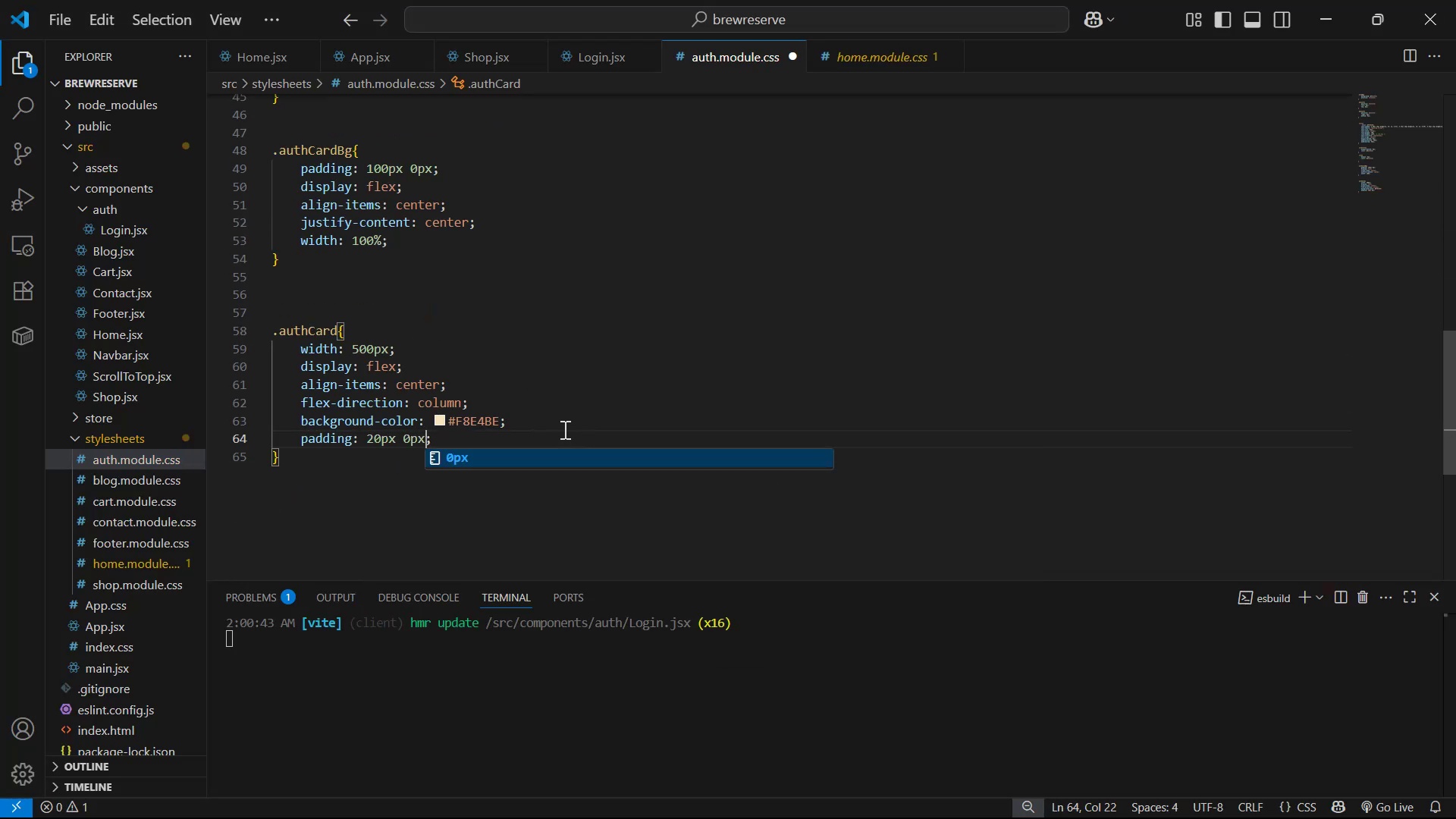 
key(Alt+AltLeft)
 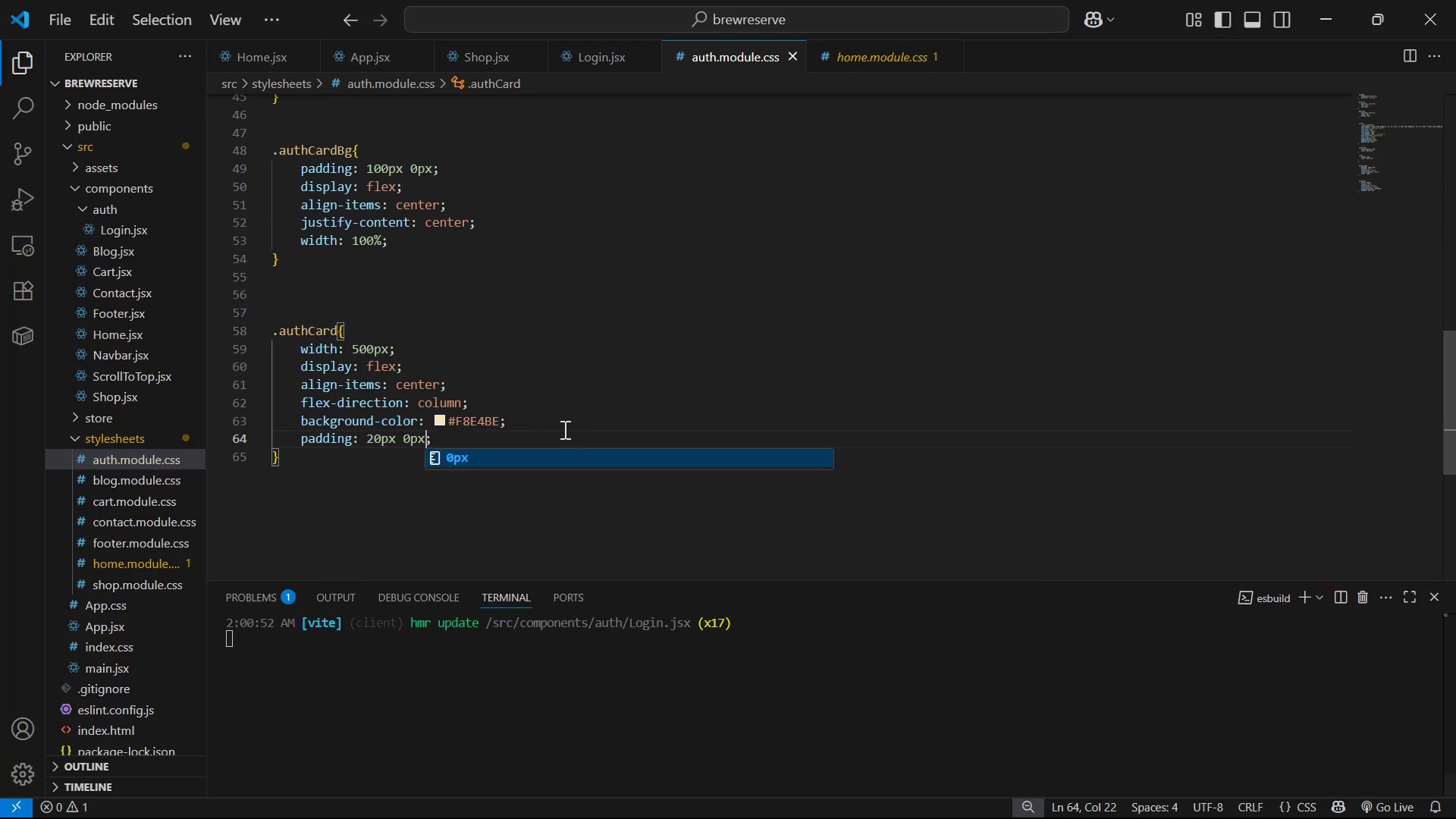 
key(Alt+Tab)
 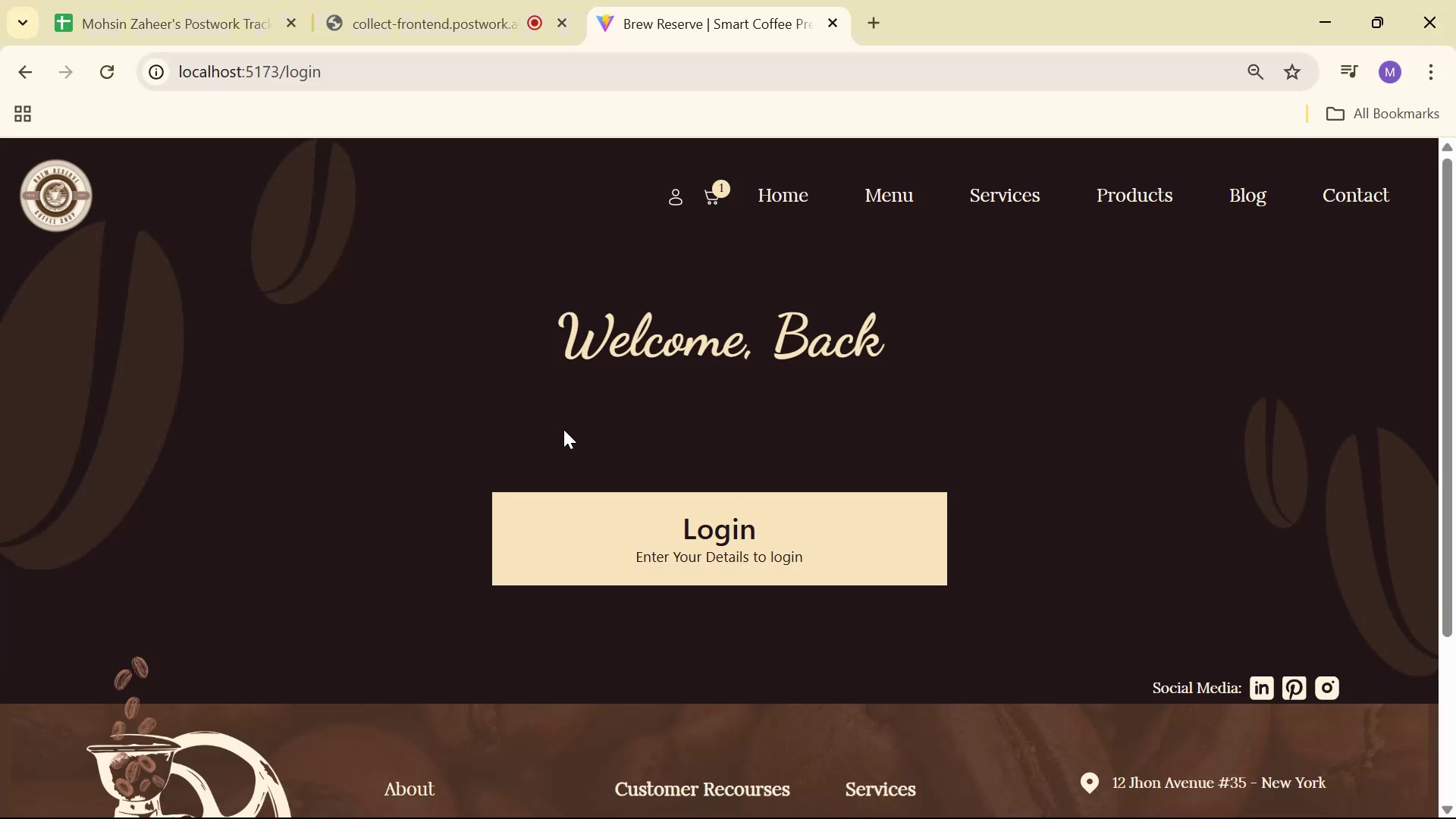 
key(Alt+AltLeft)
 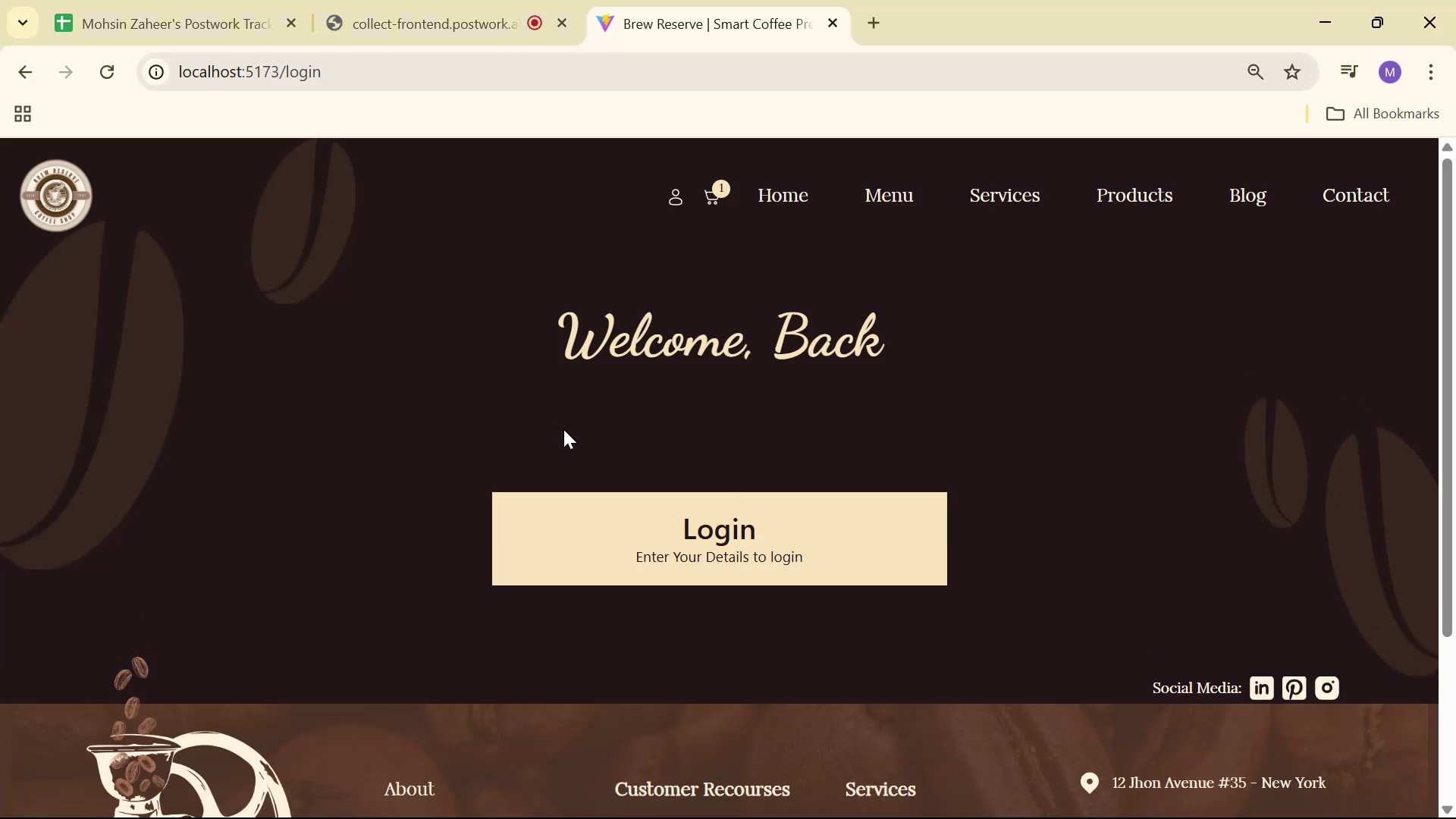 
key(Alt+Tab)
 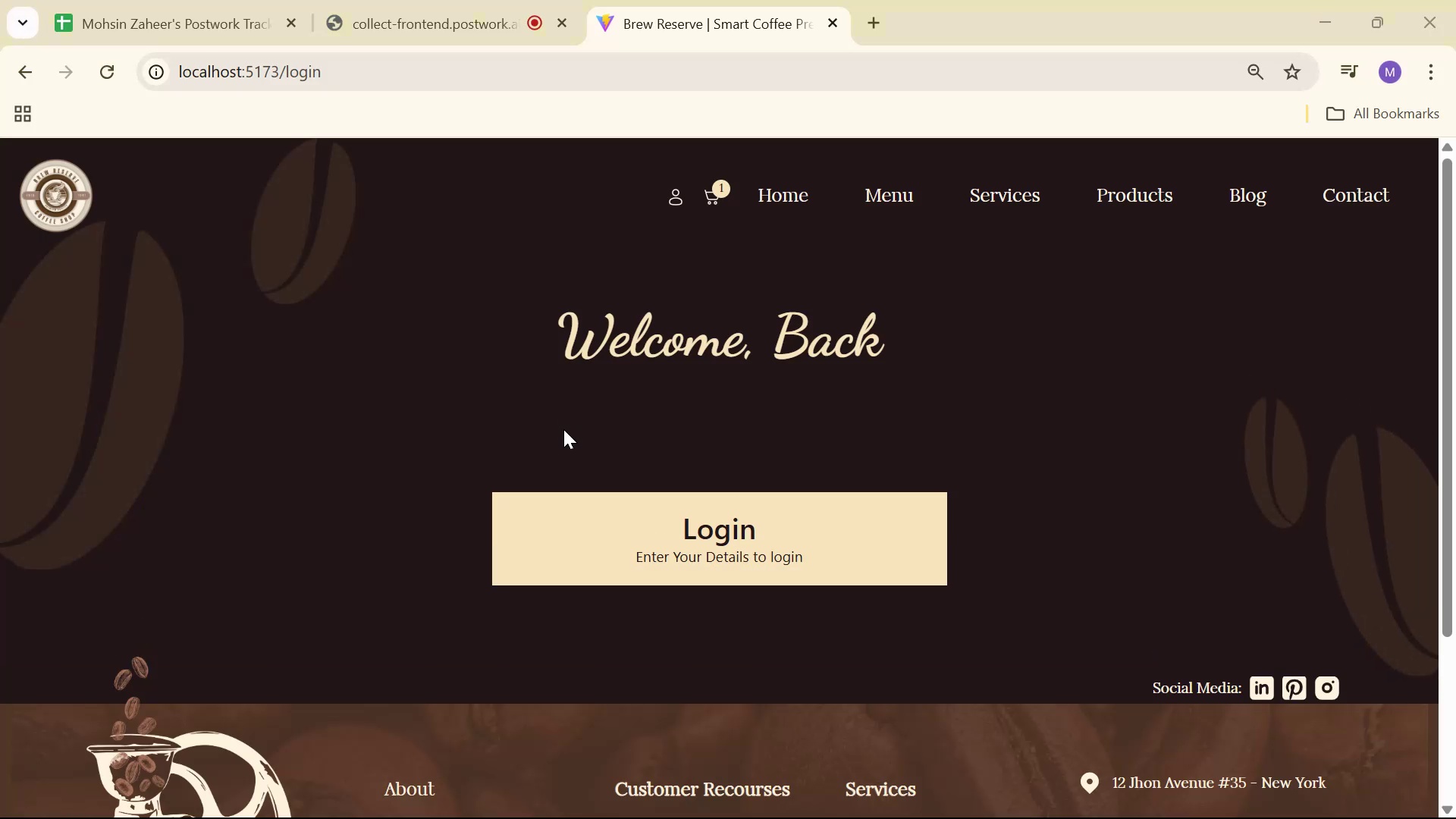 
key(ArrowRight)
 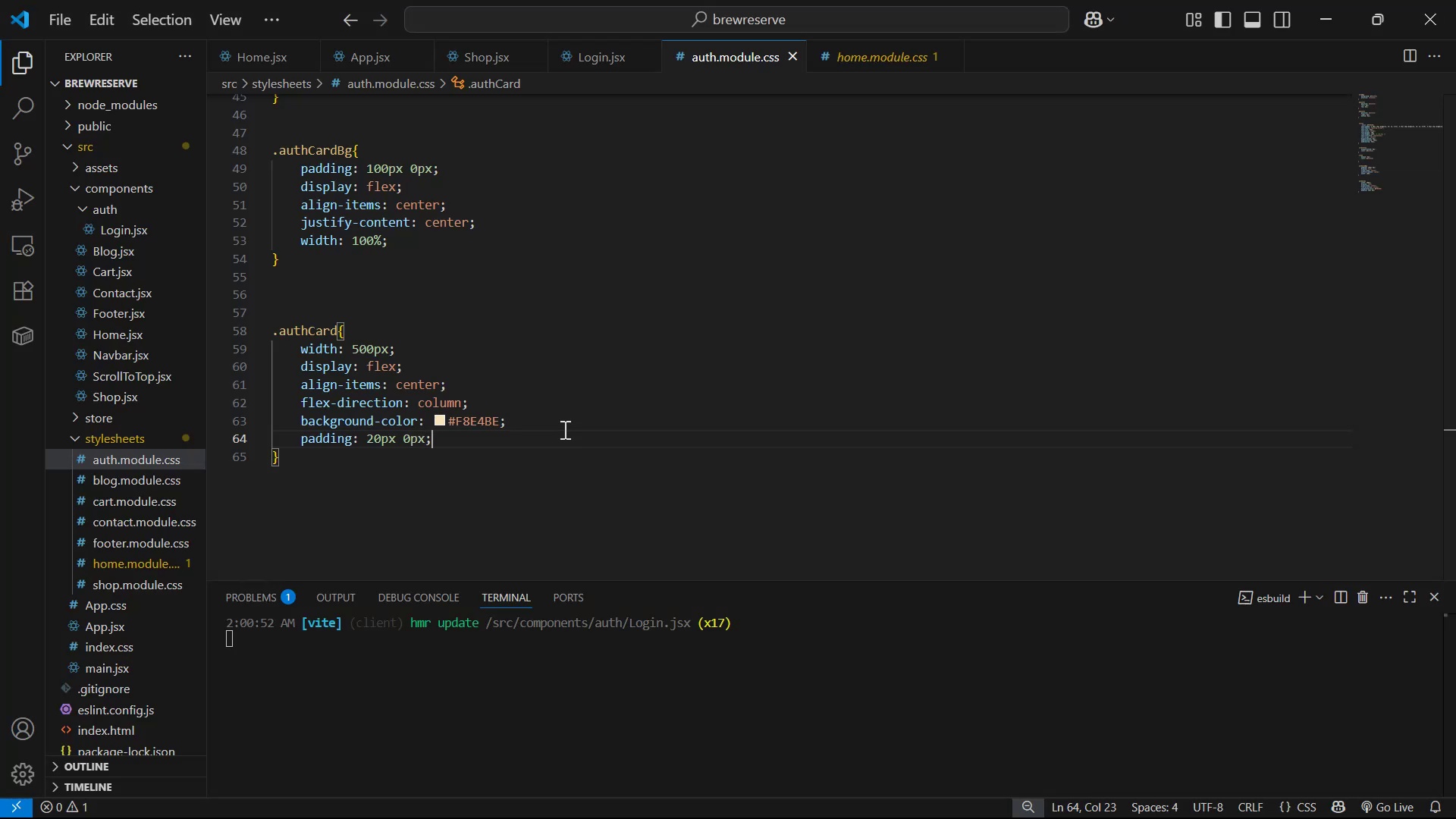 
key(Enter)
 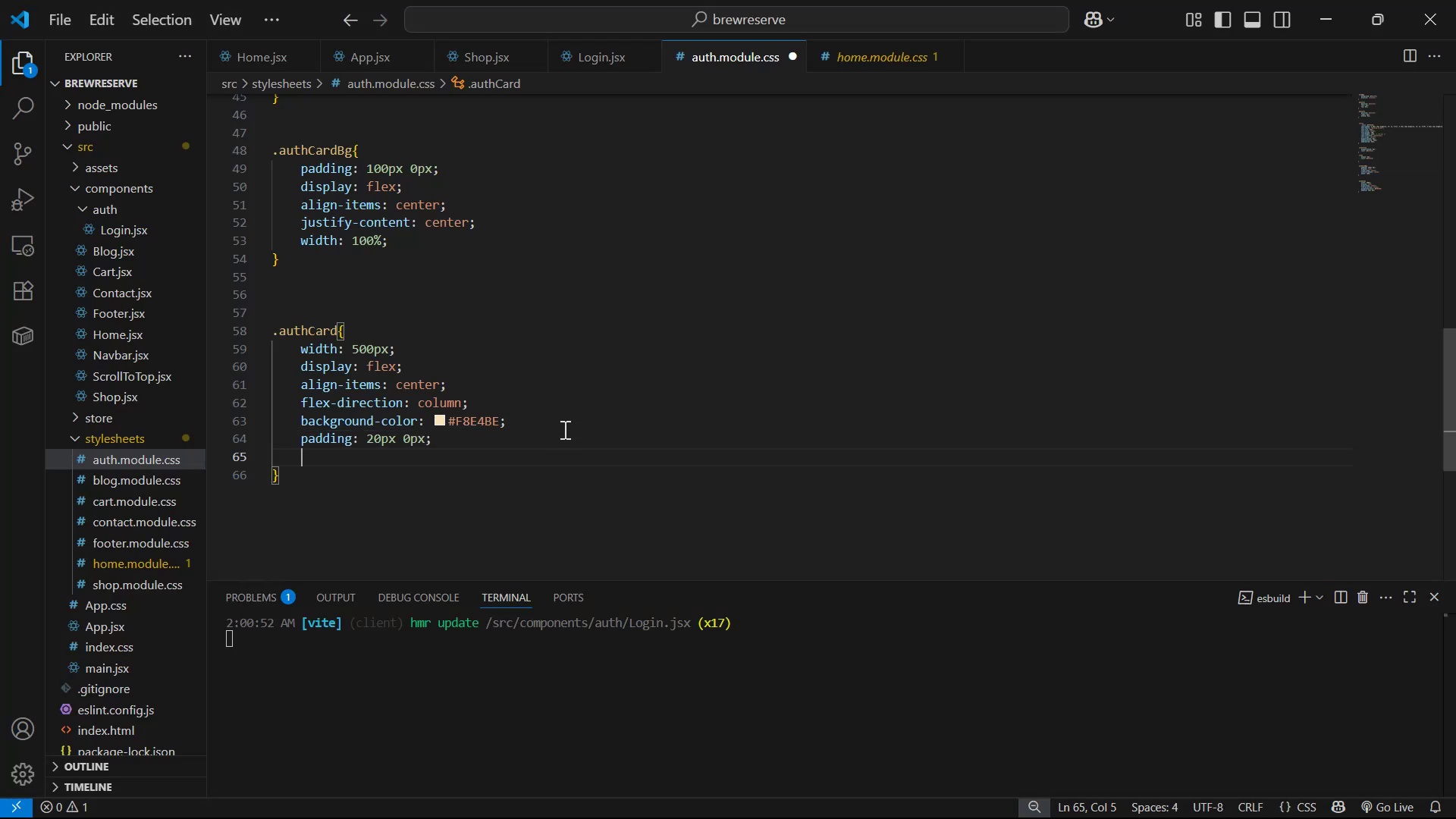 
type(pa)
key(Backspace)
key(Backspace)
type(b)
 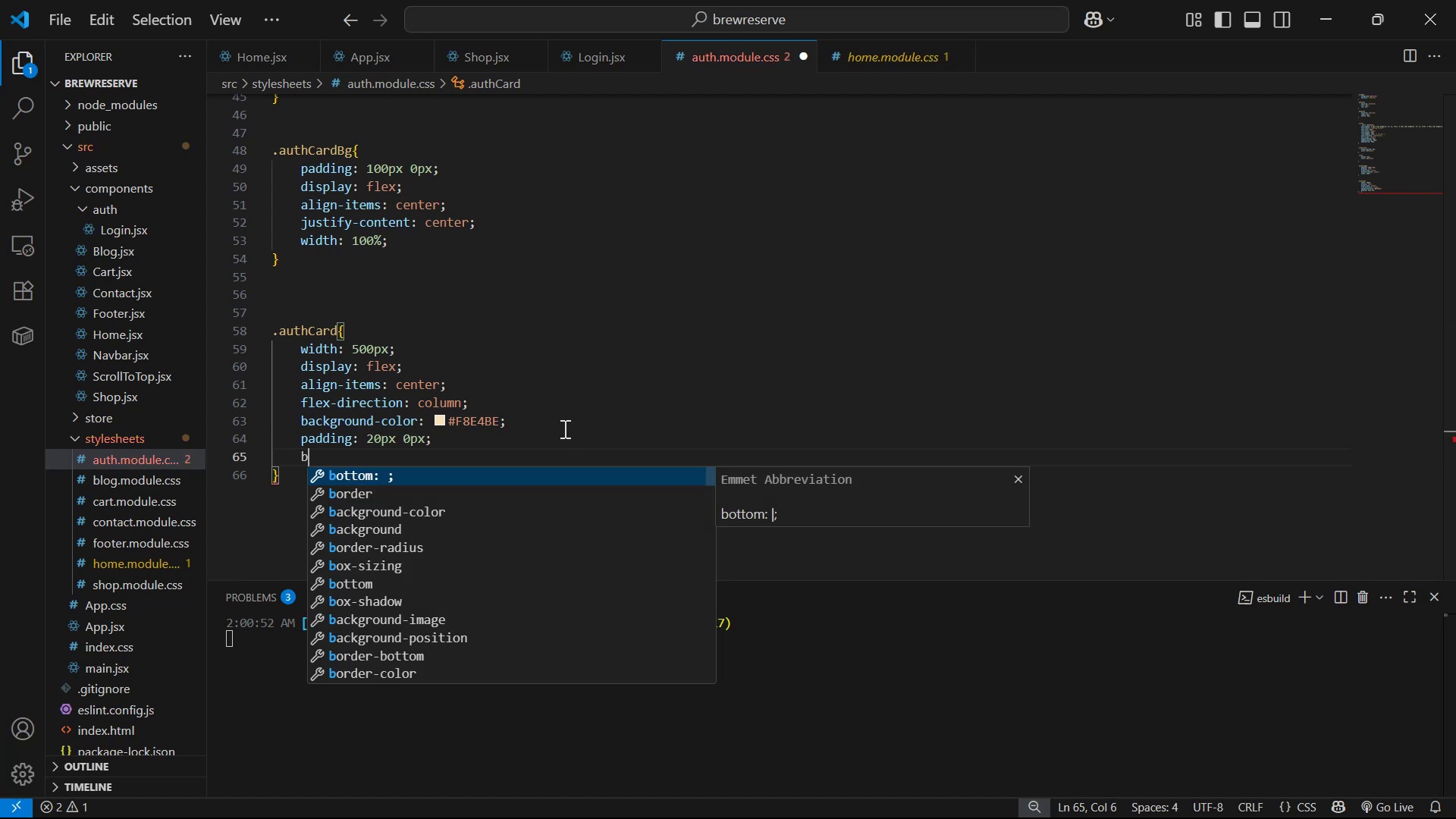 
key(ArrowDown)
 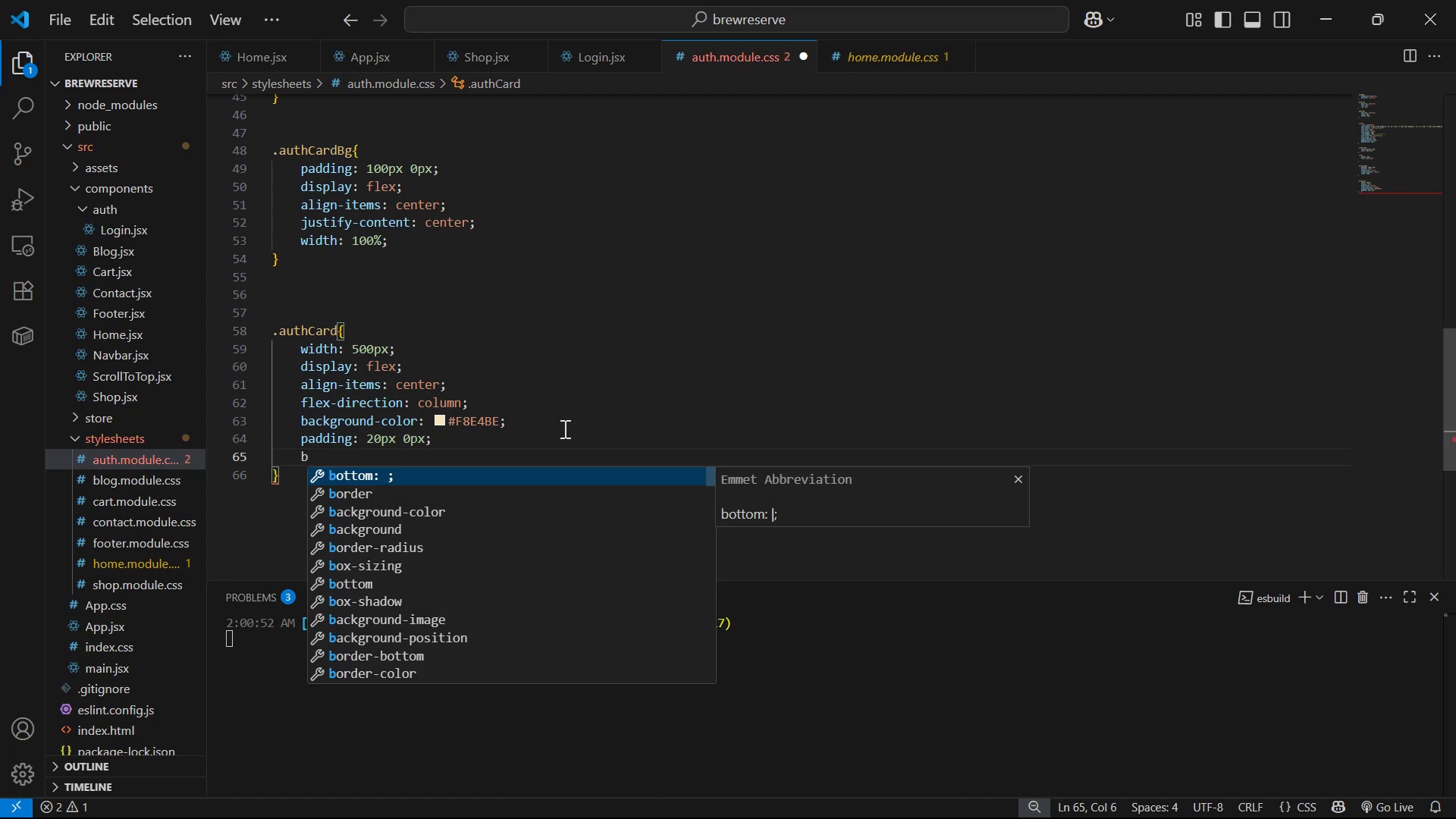 
key(ArrowDown)
 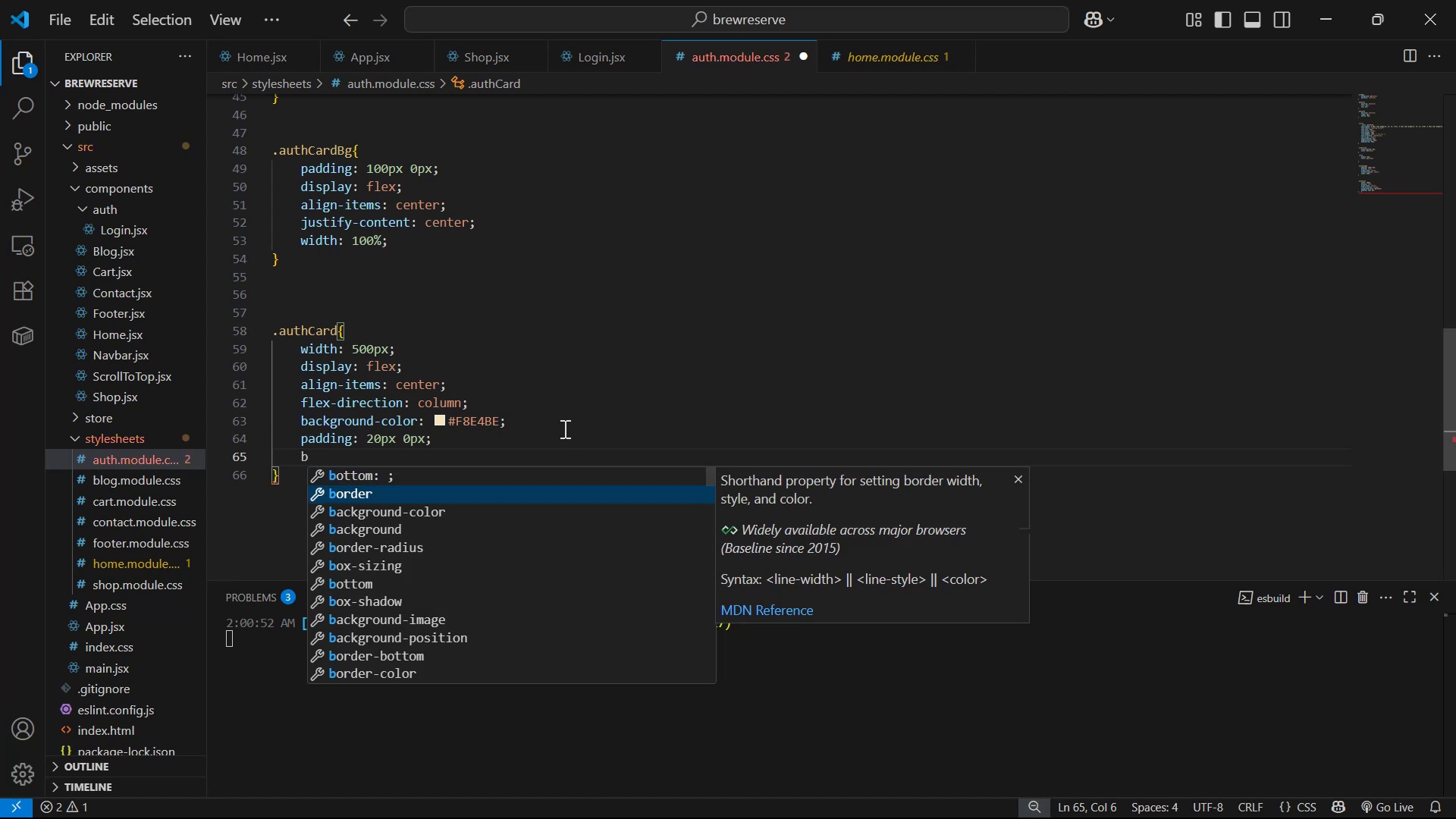 
key(ArrowDown)
 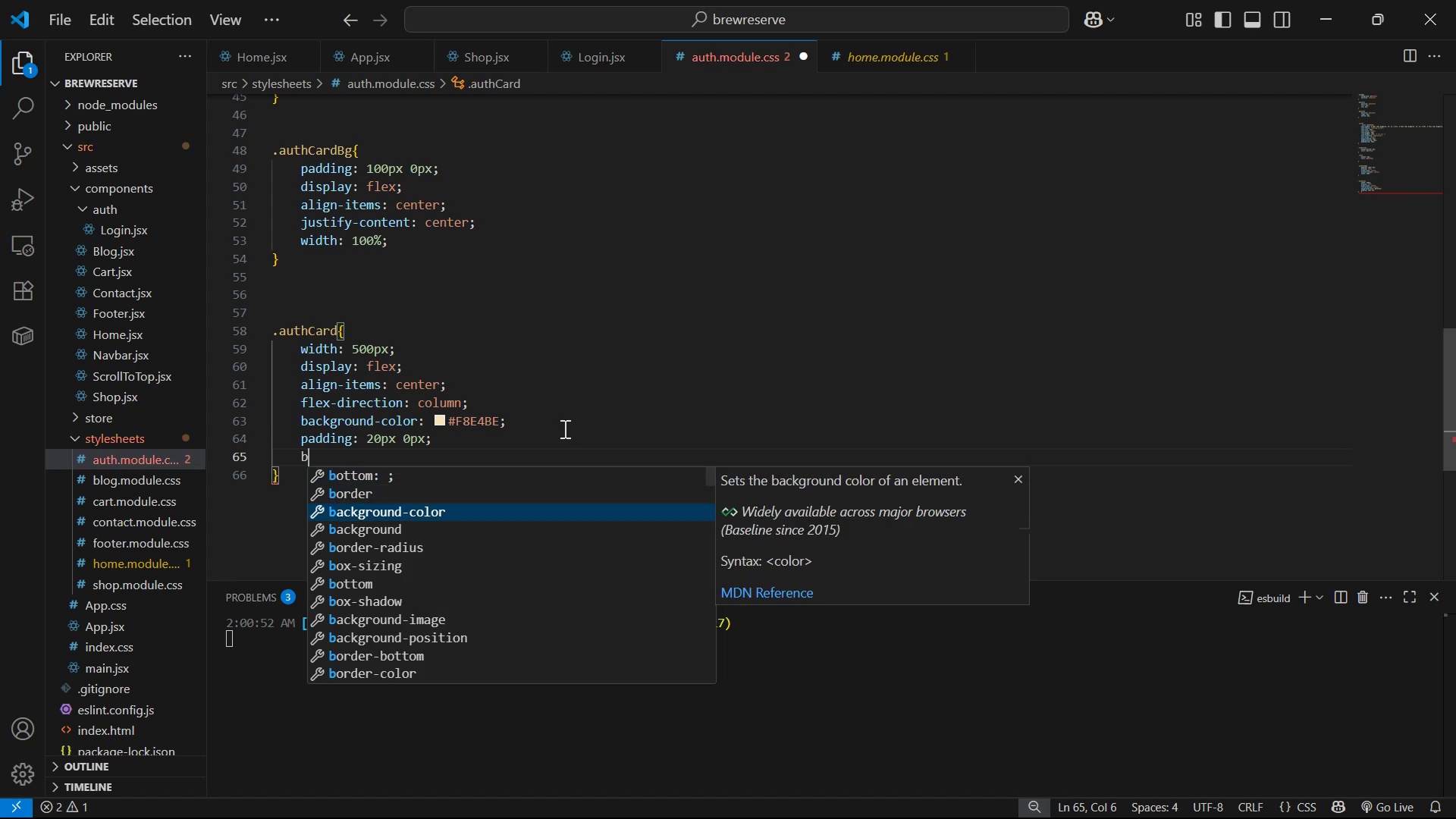 
key(ArrowDown)
 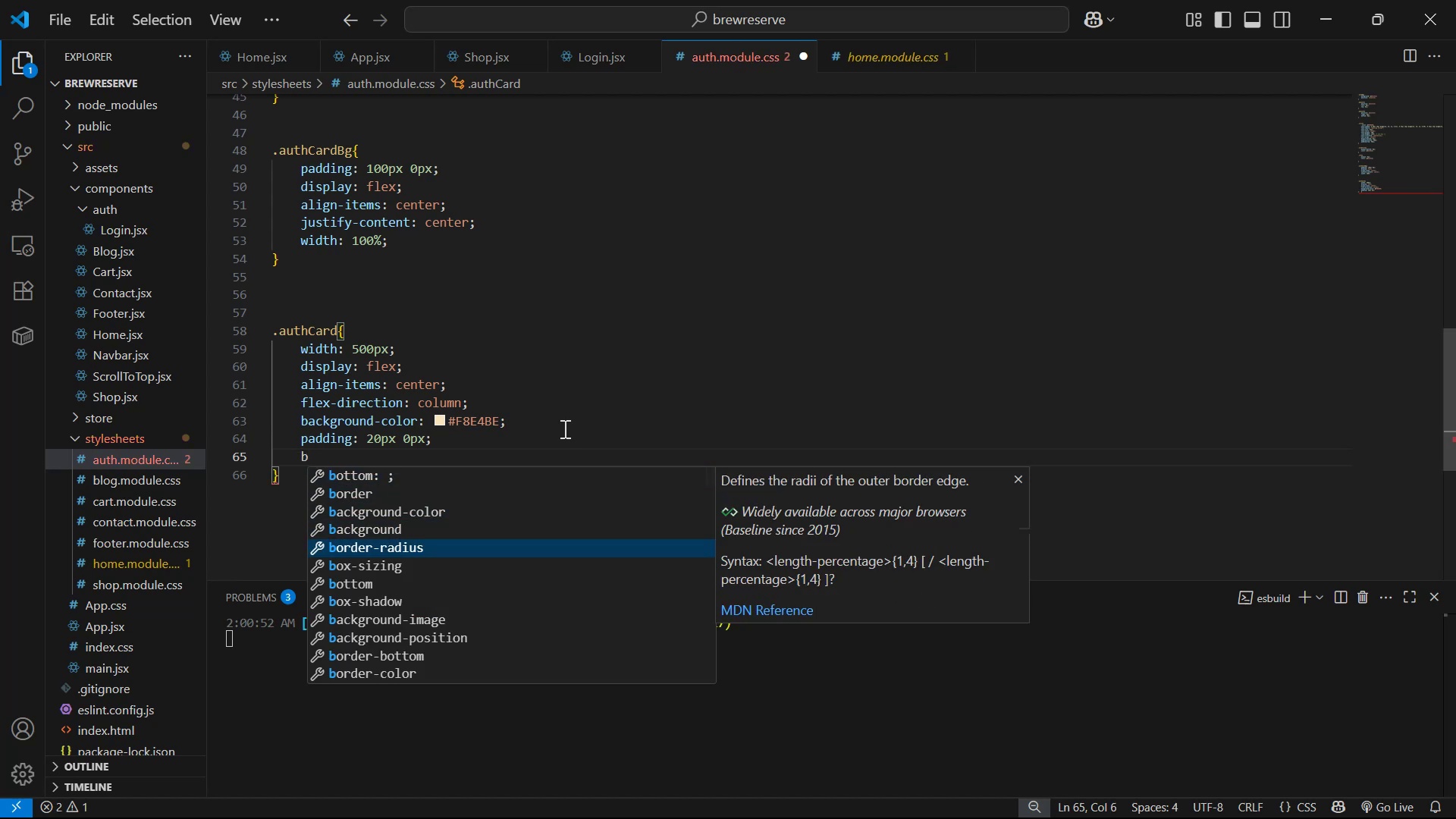 
key(Enter)
 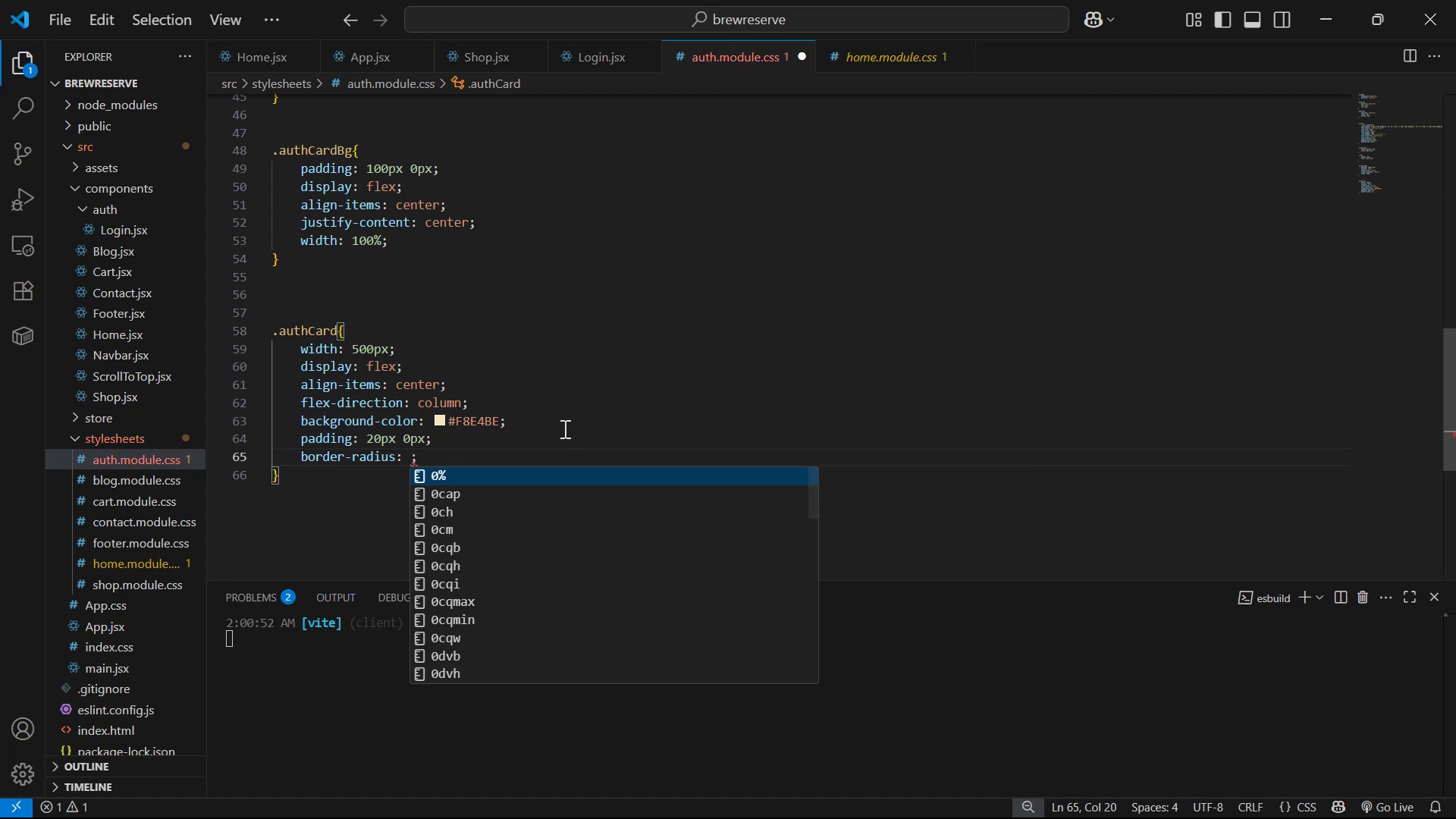 
type(20px)
 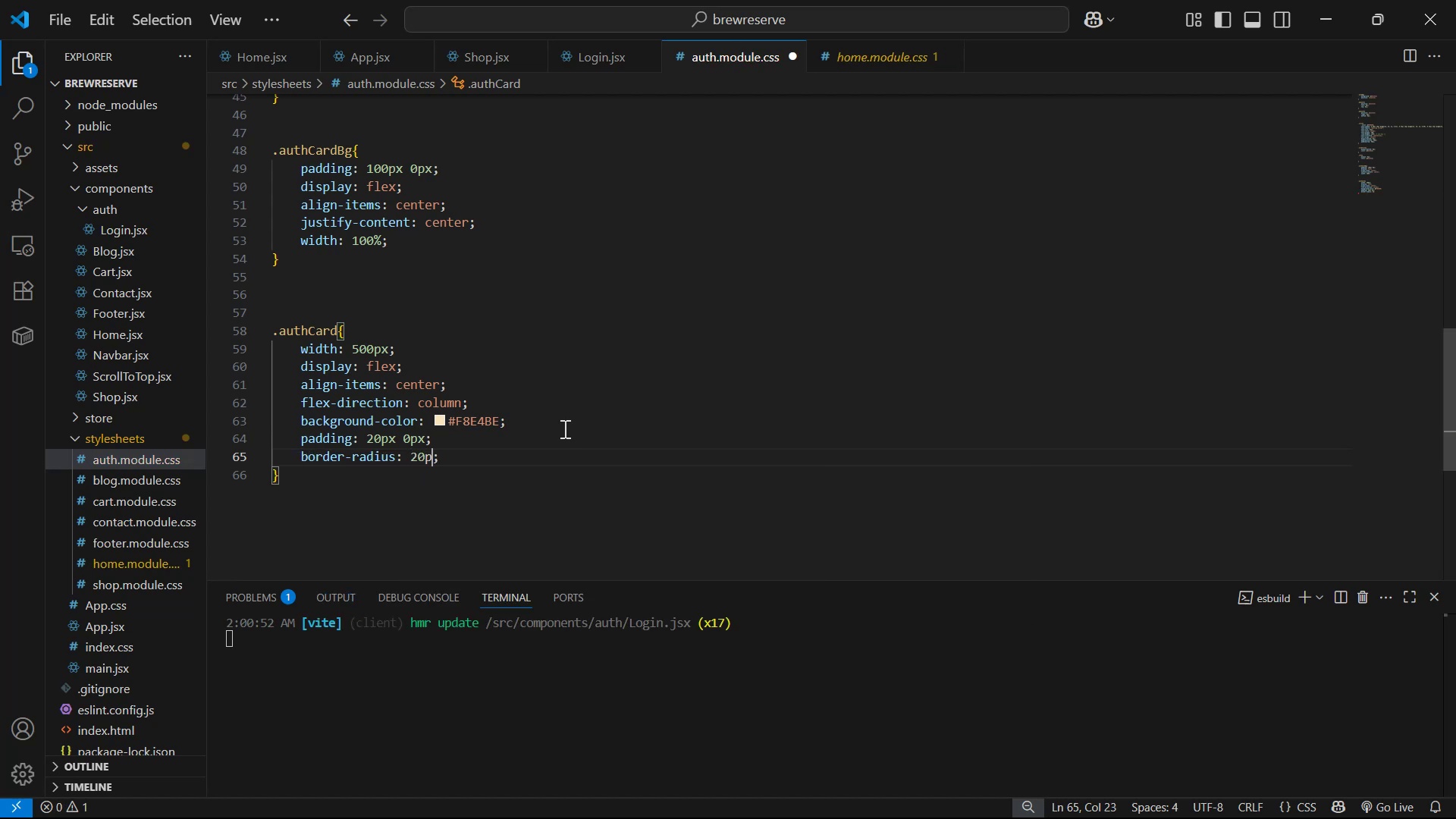 
key(Control+S)
 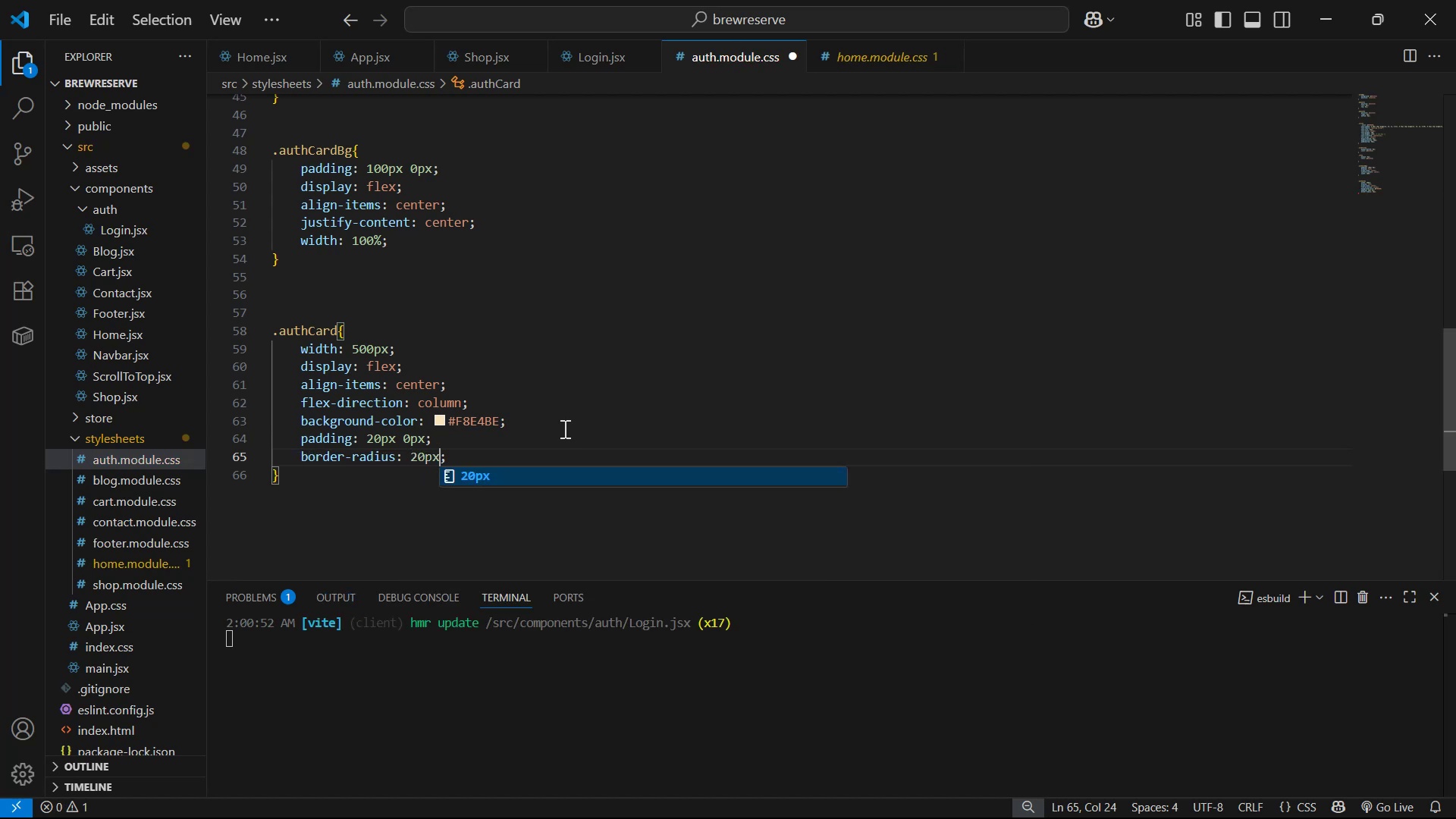 
key(Alt+AltLeft)
 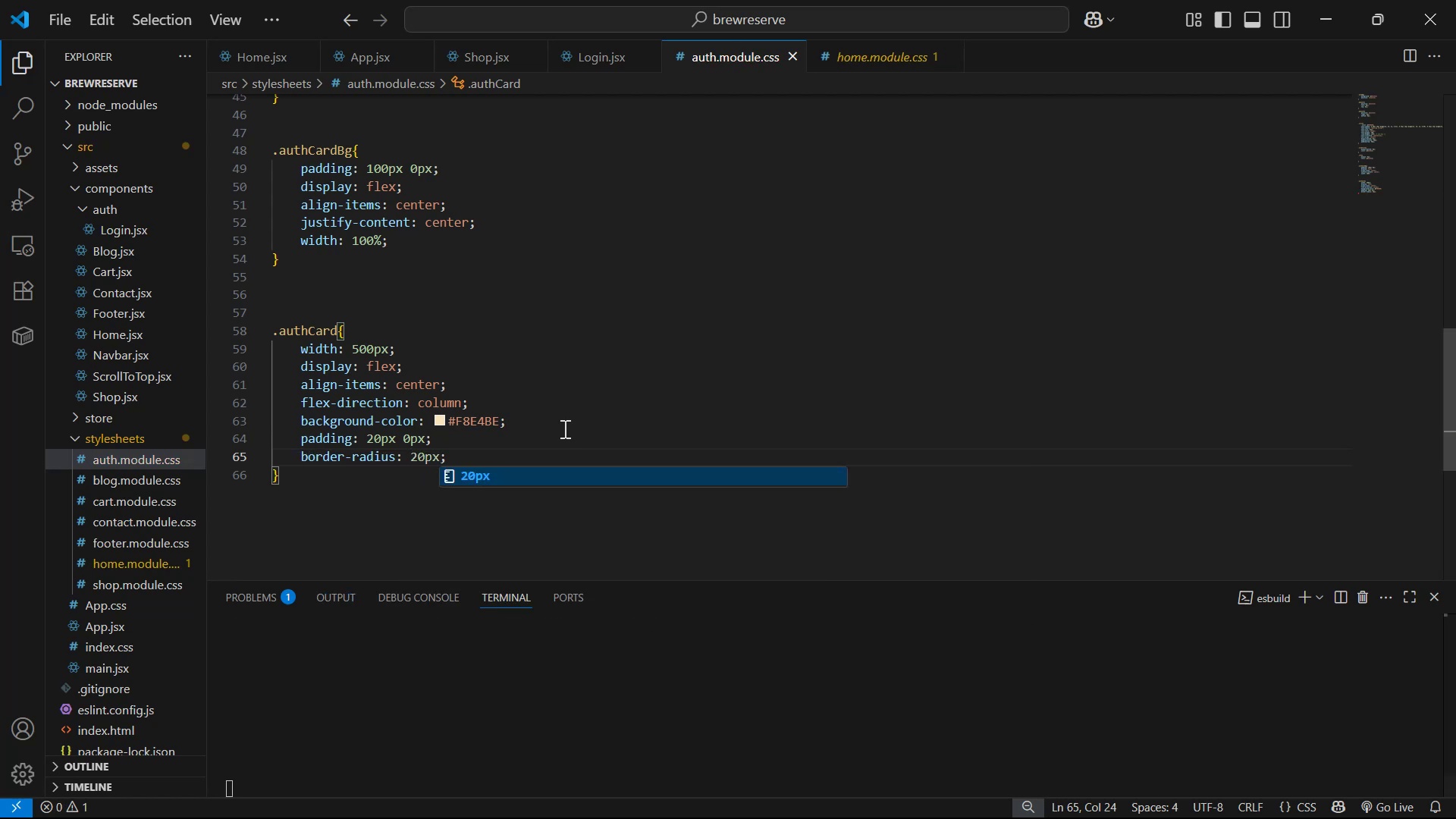 
key(Alt+Tab)
 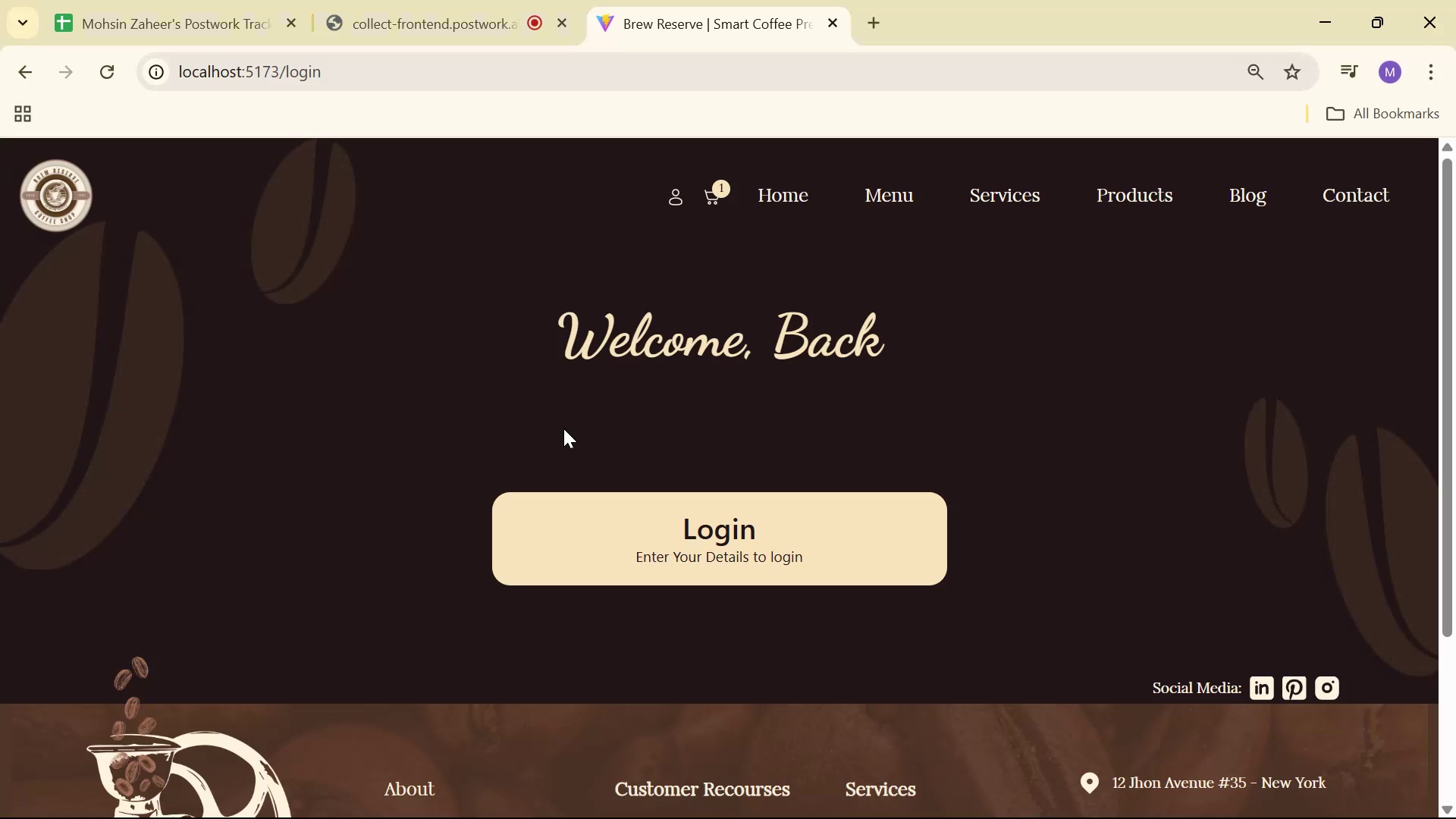 
scroll: coordinate [846, 318], scroll_direction: up, amount: 2.0
 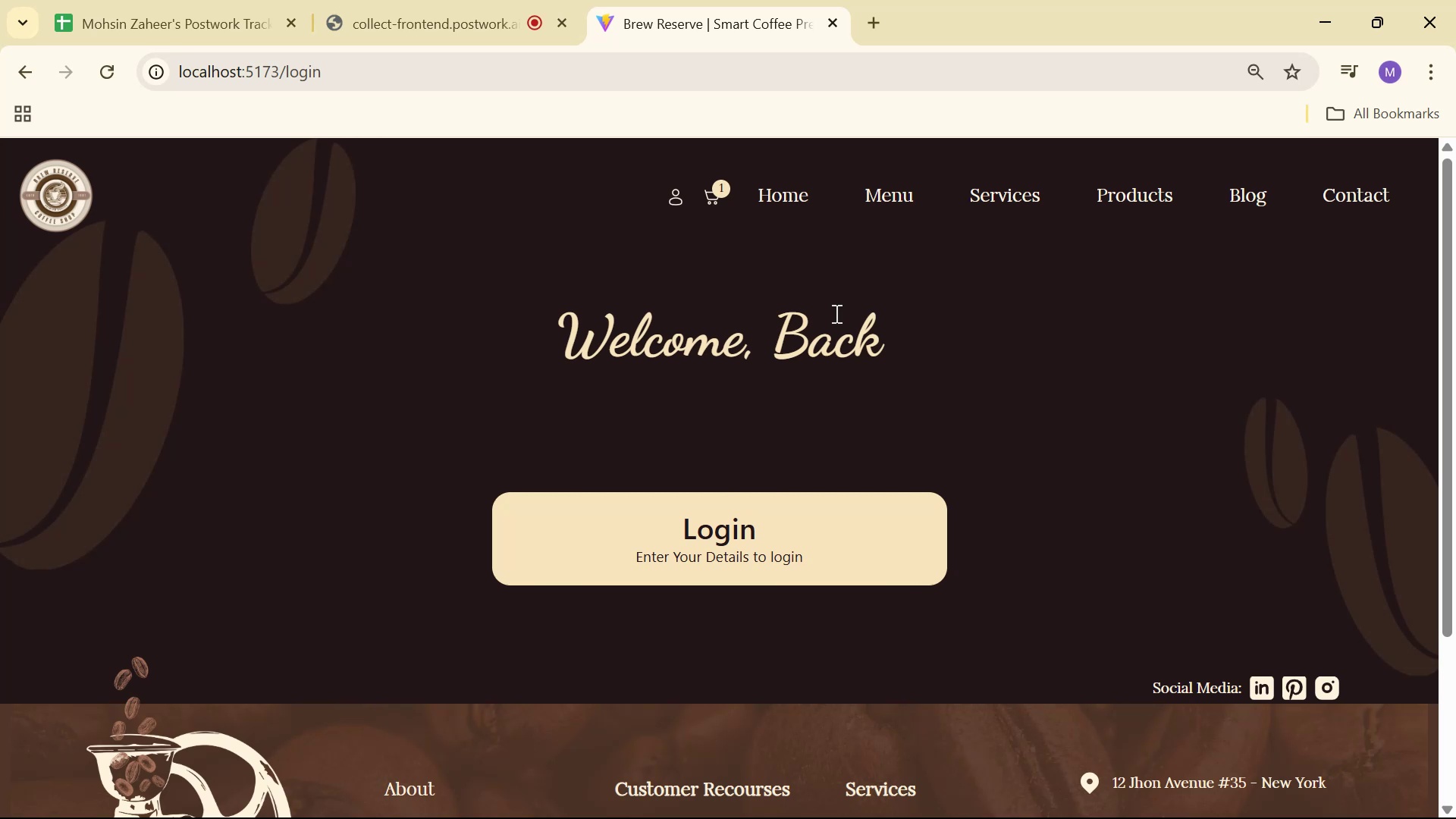 
key(Alt+AltLeft)
 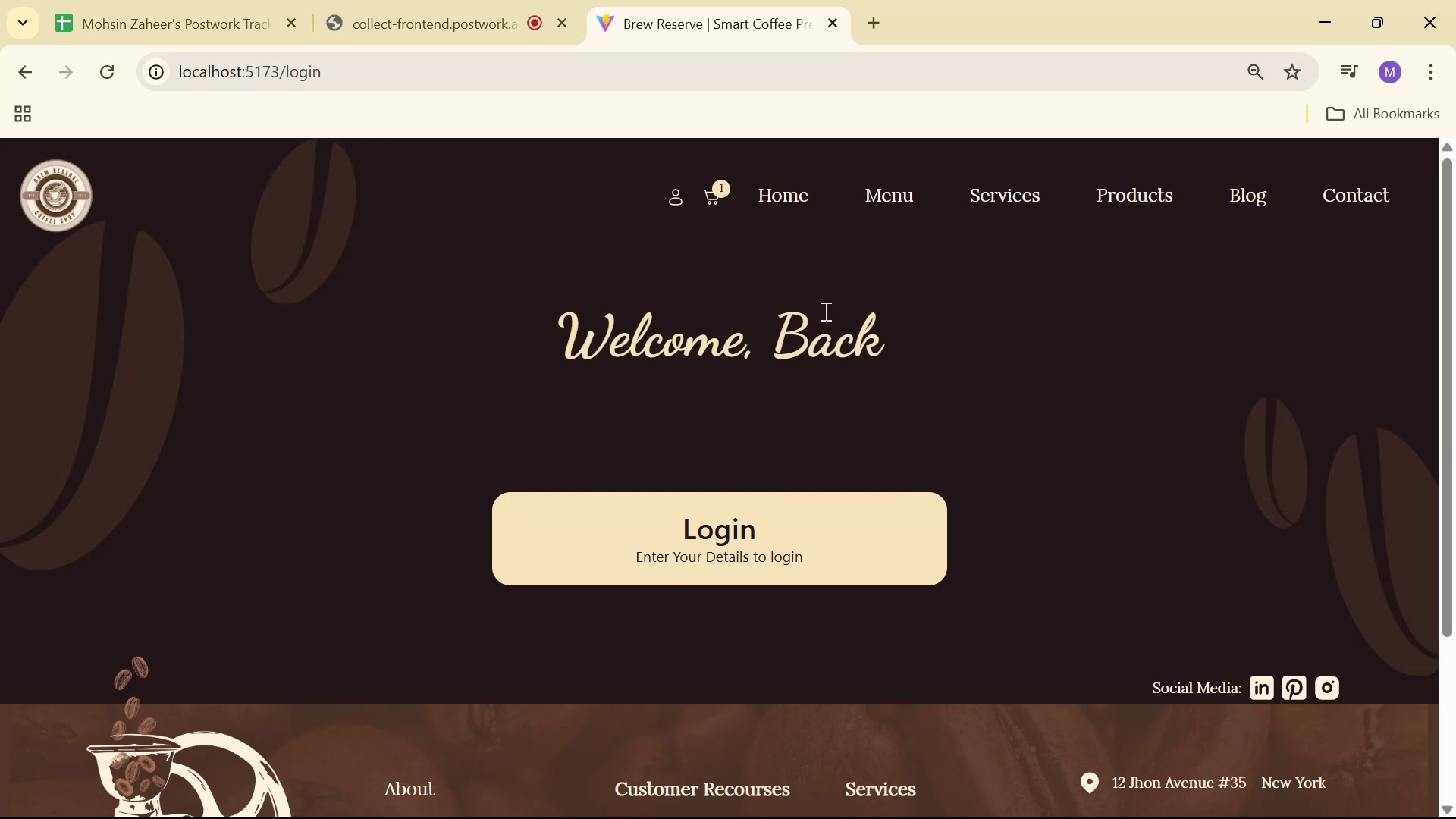 
key(Alt+Tab)
 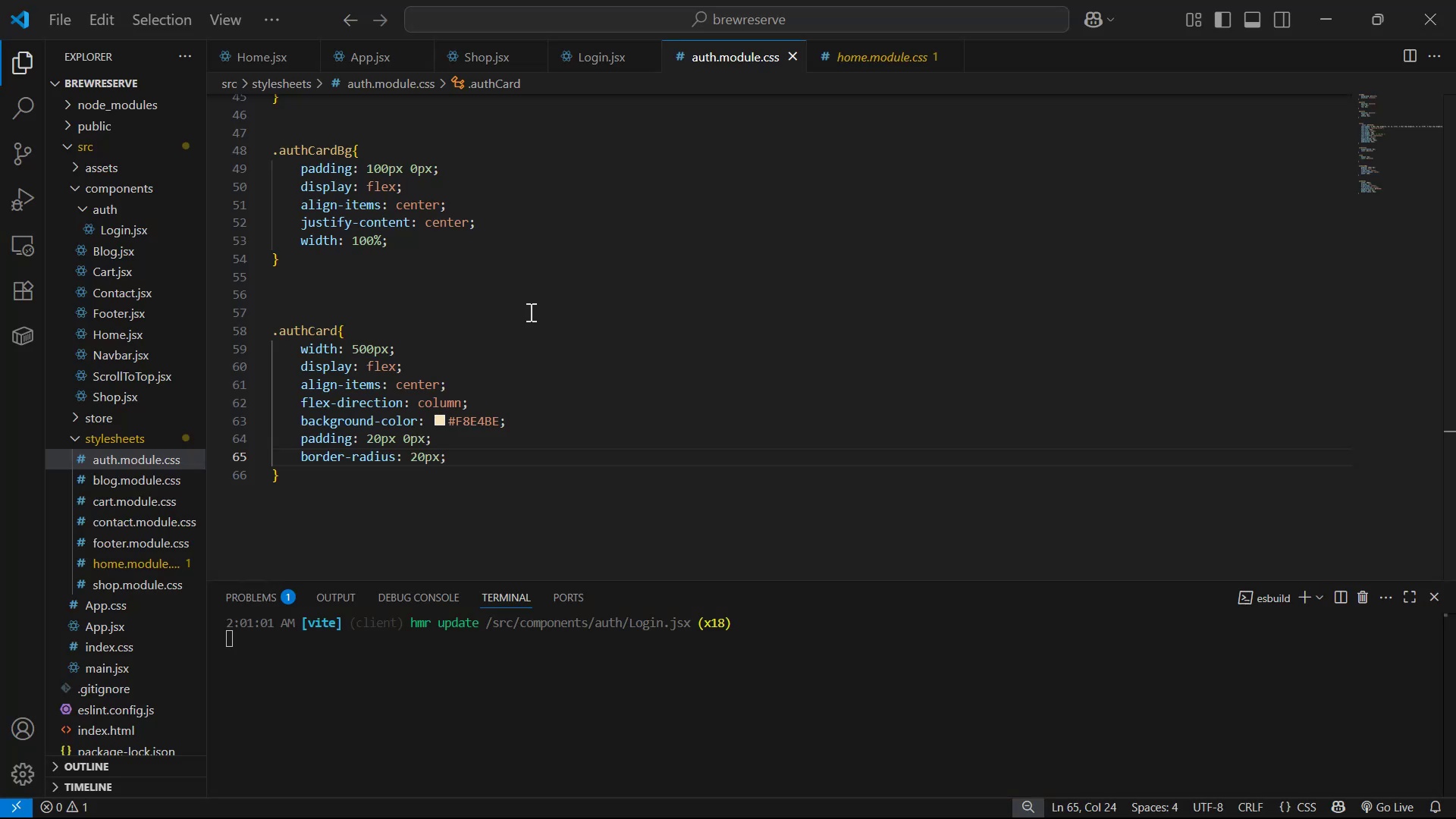 
scroll: coordinate [470, 303], scroll_direction: up, amount: 11.0
 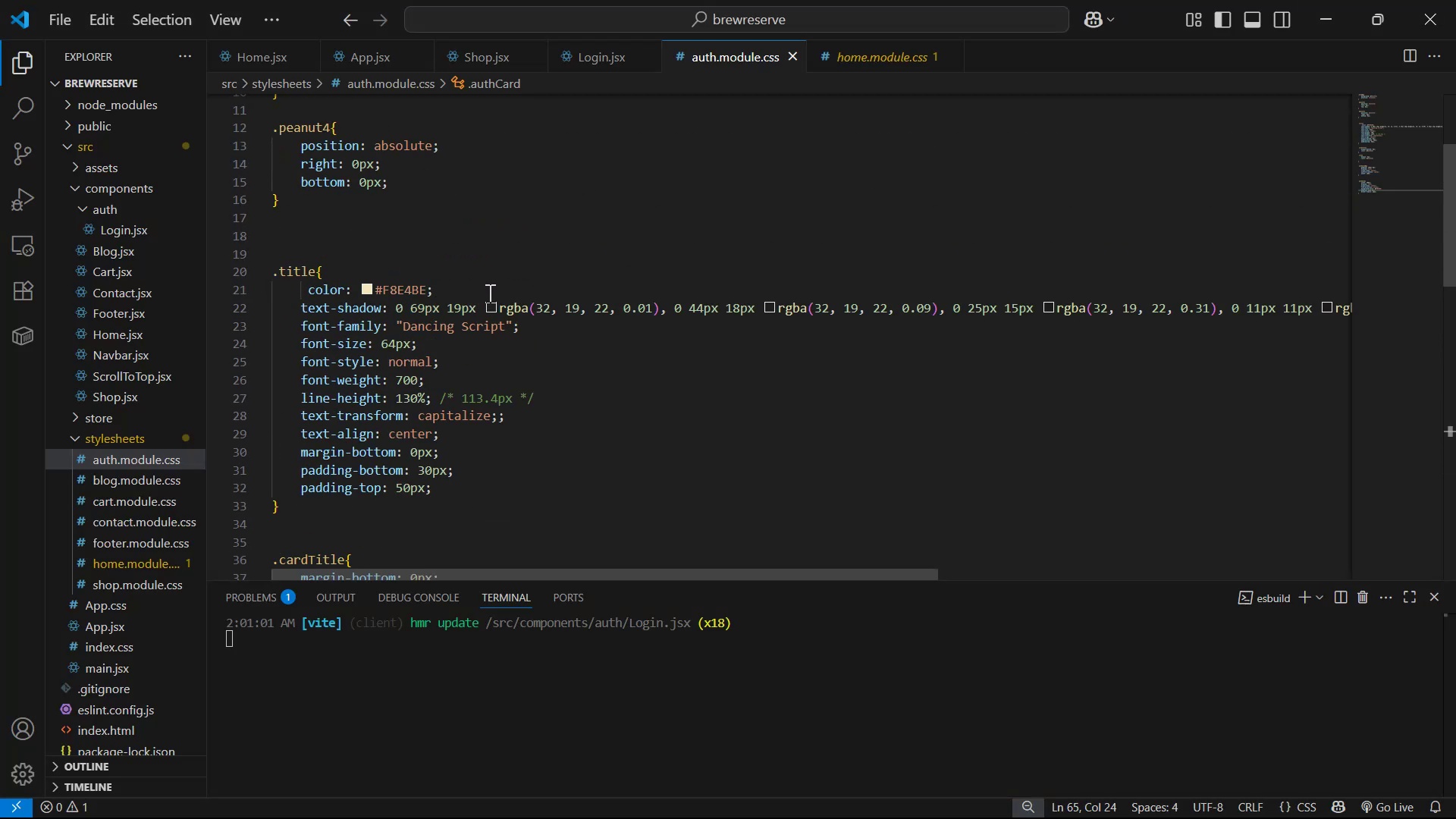 
scroll: coordinate [484, 296], scroll_direction: down, amount: 2.0
 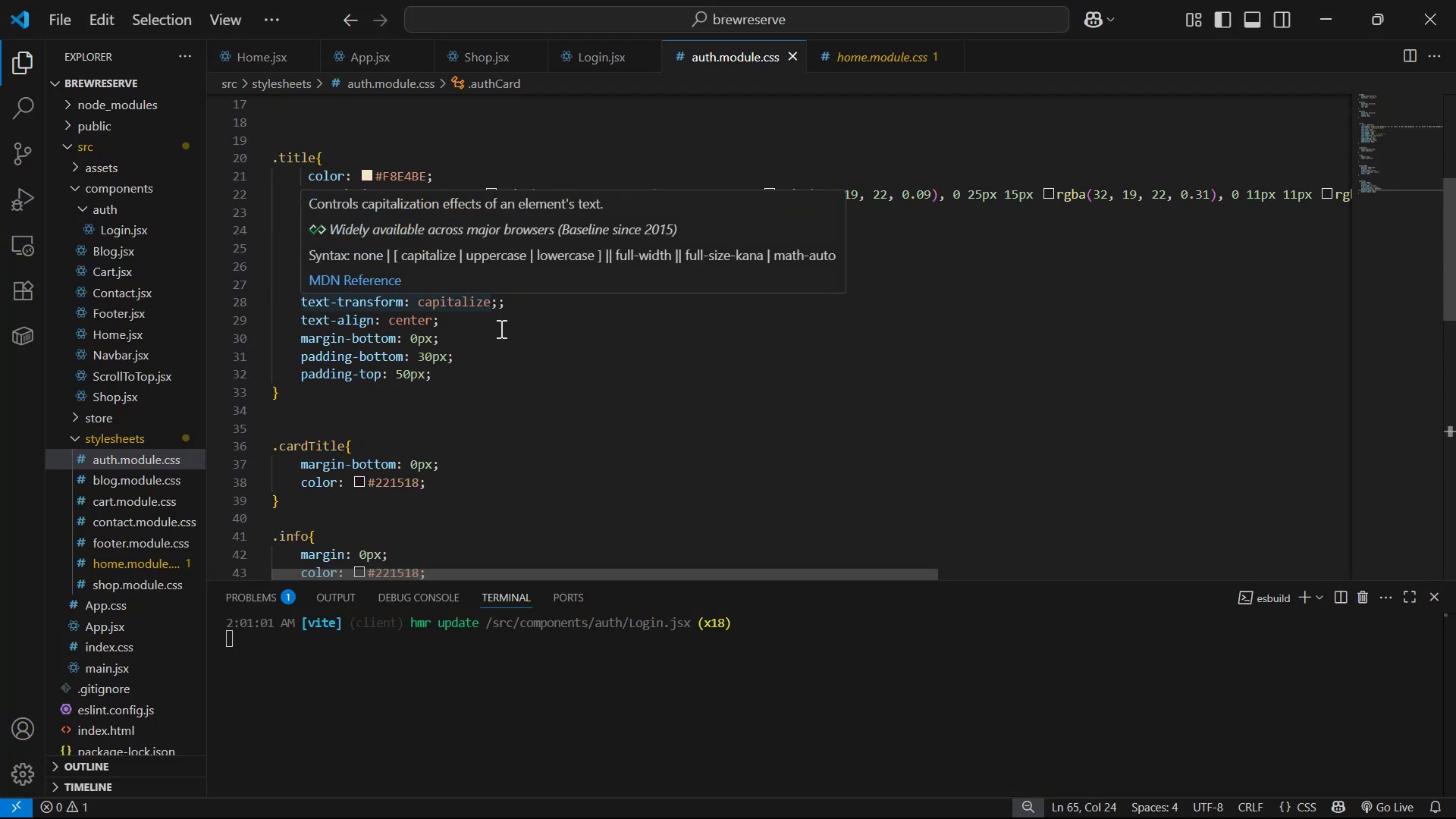 
left_click_drag(start_coordinate=[507, 354], to_coordinate=[511, 336])
 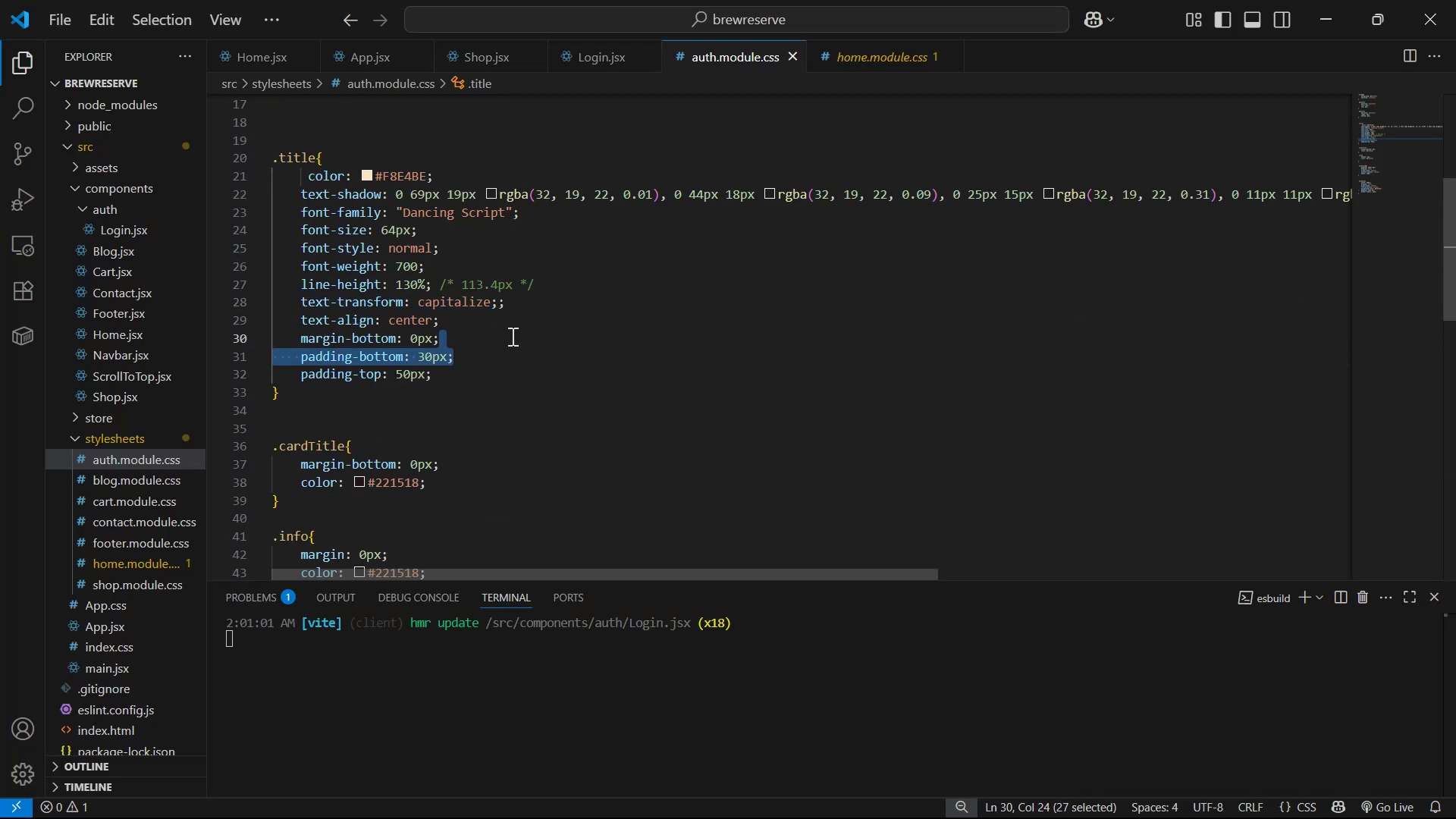 
scroll: coordinate [536, 291], scroll_direction: down, amount: 6.0
 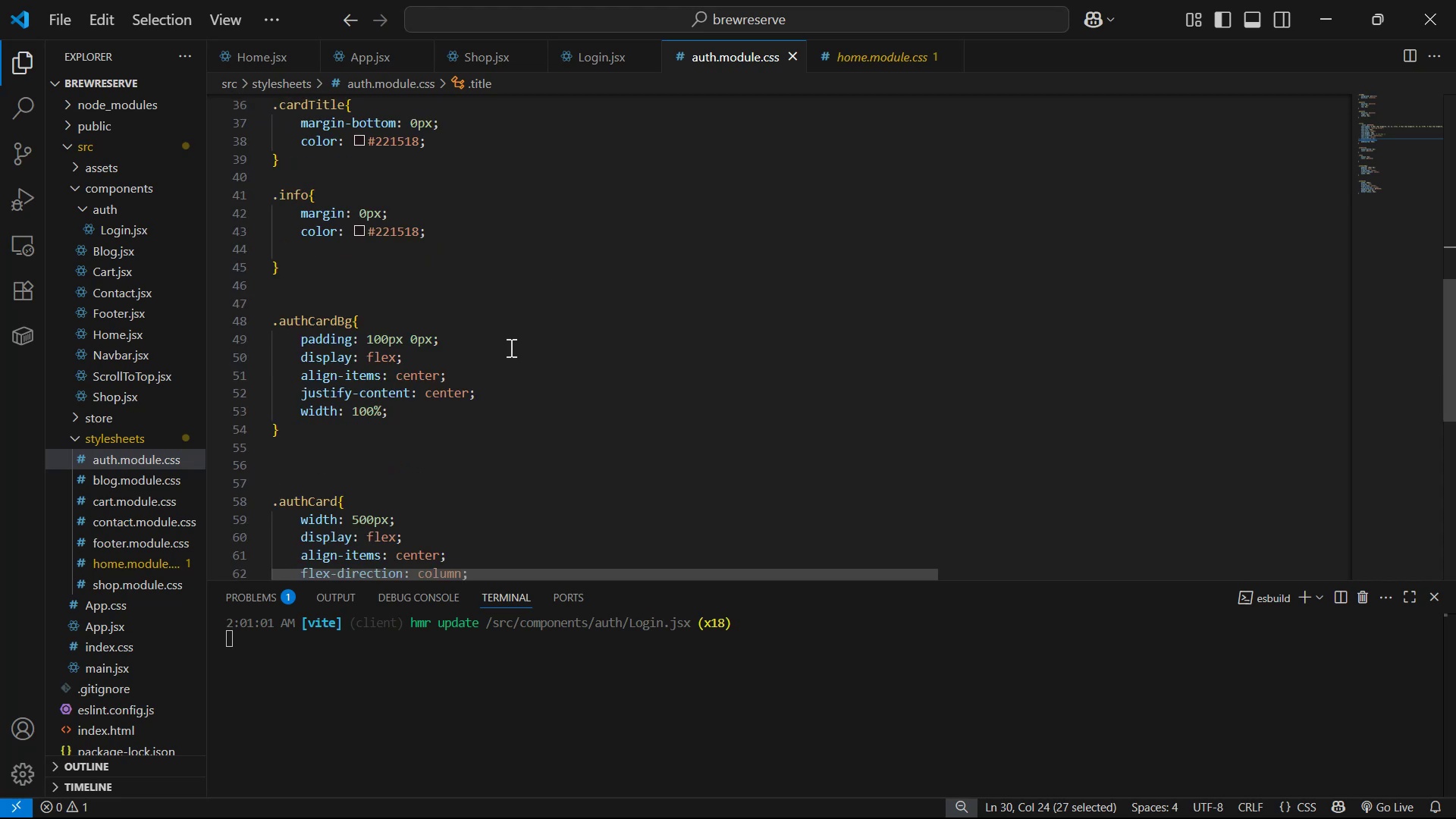 
left_click([475, 410])
 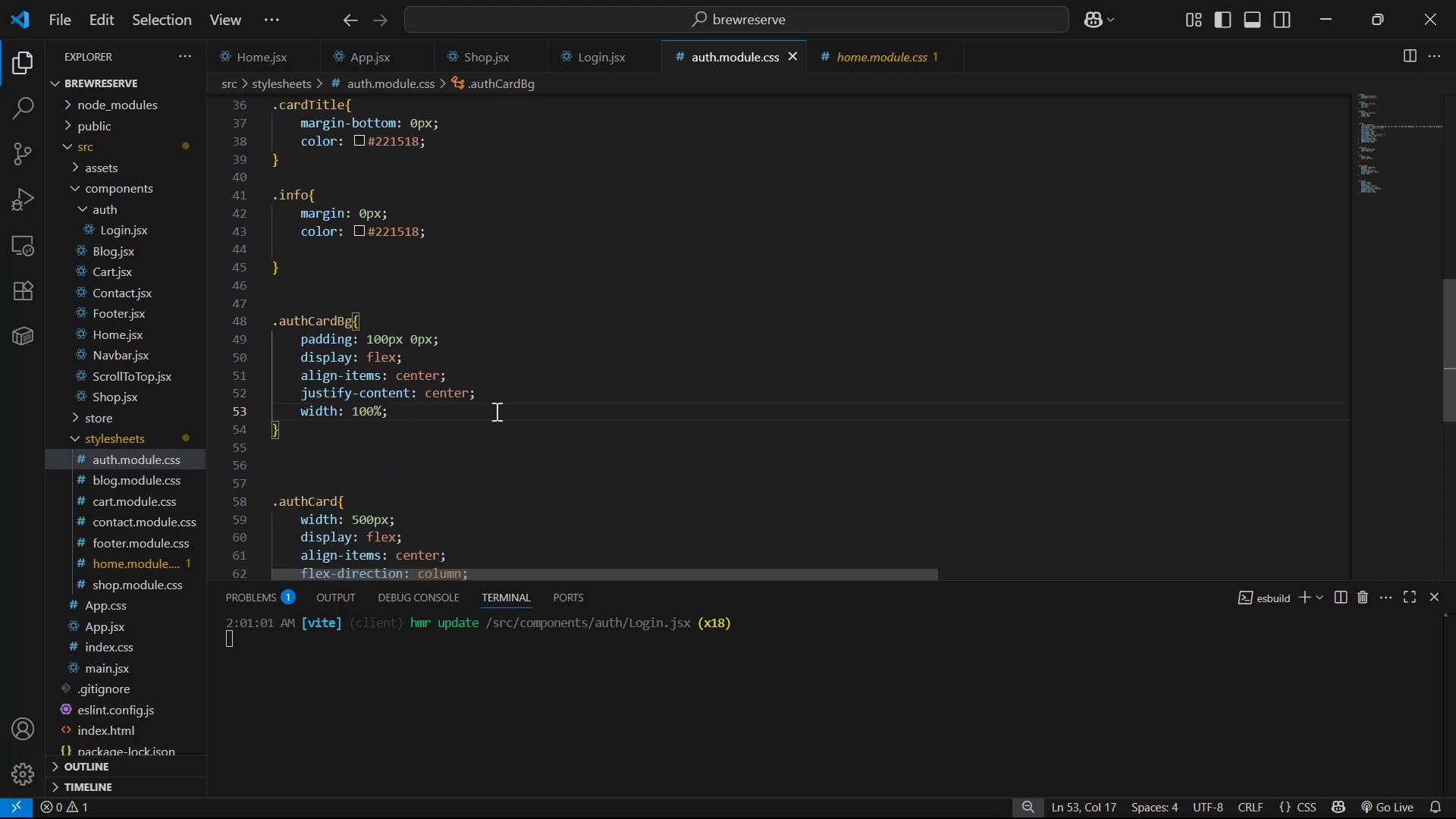 
key(Shift+ShiftRight)
 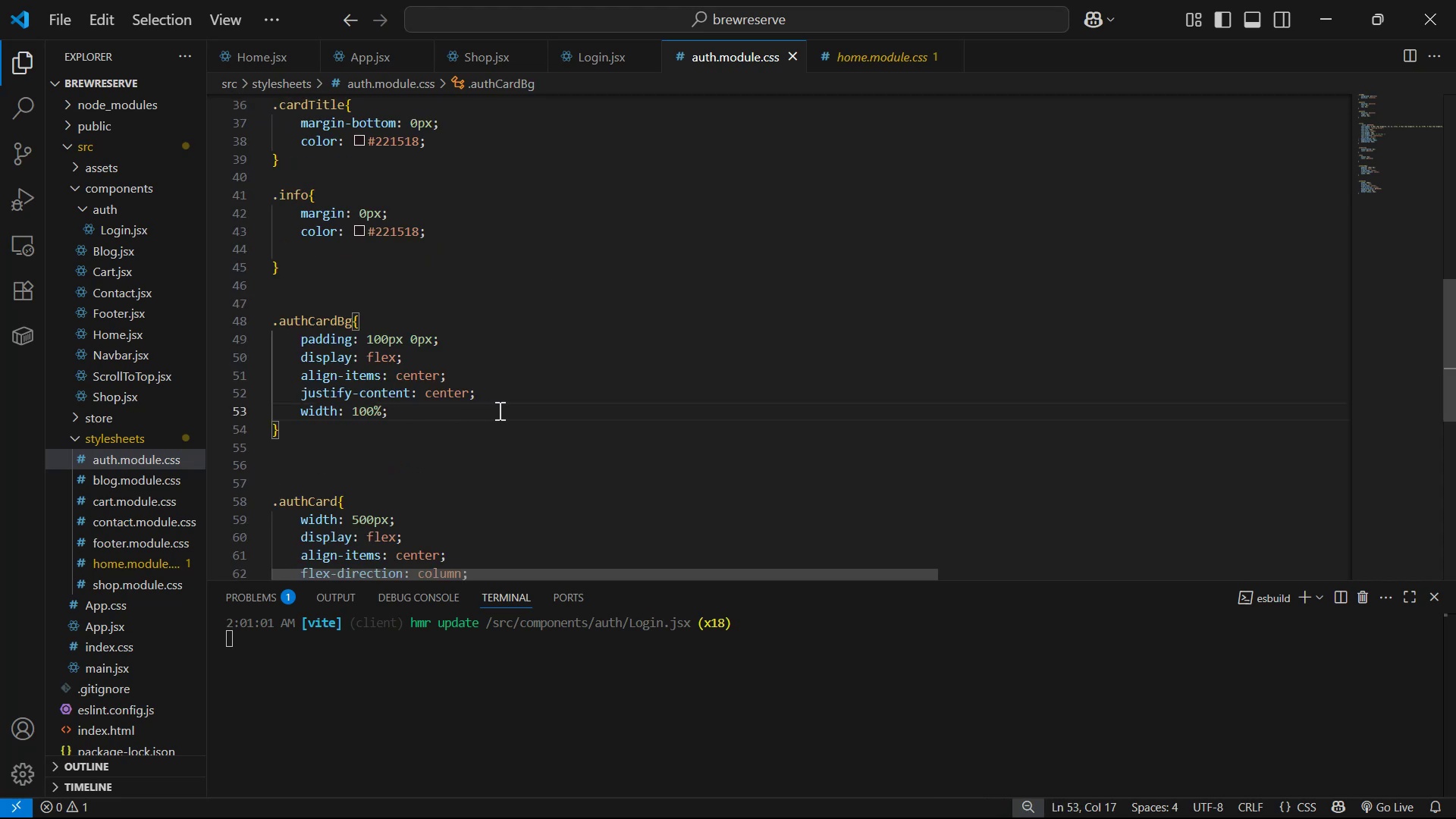 
key(Enter)
 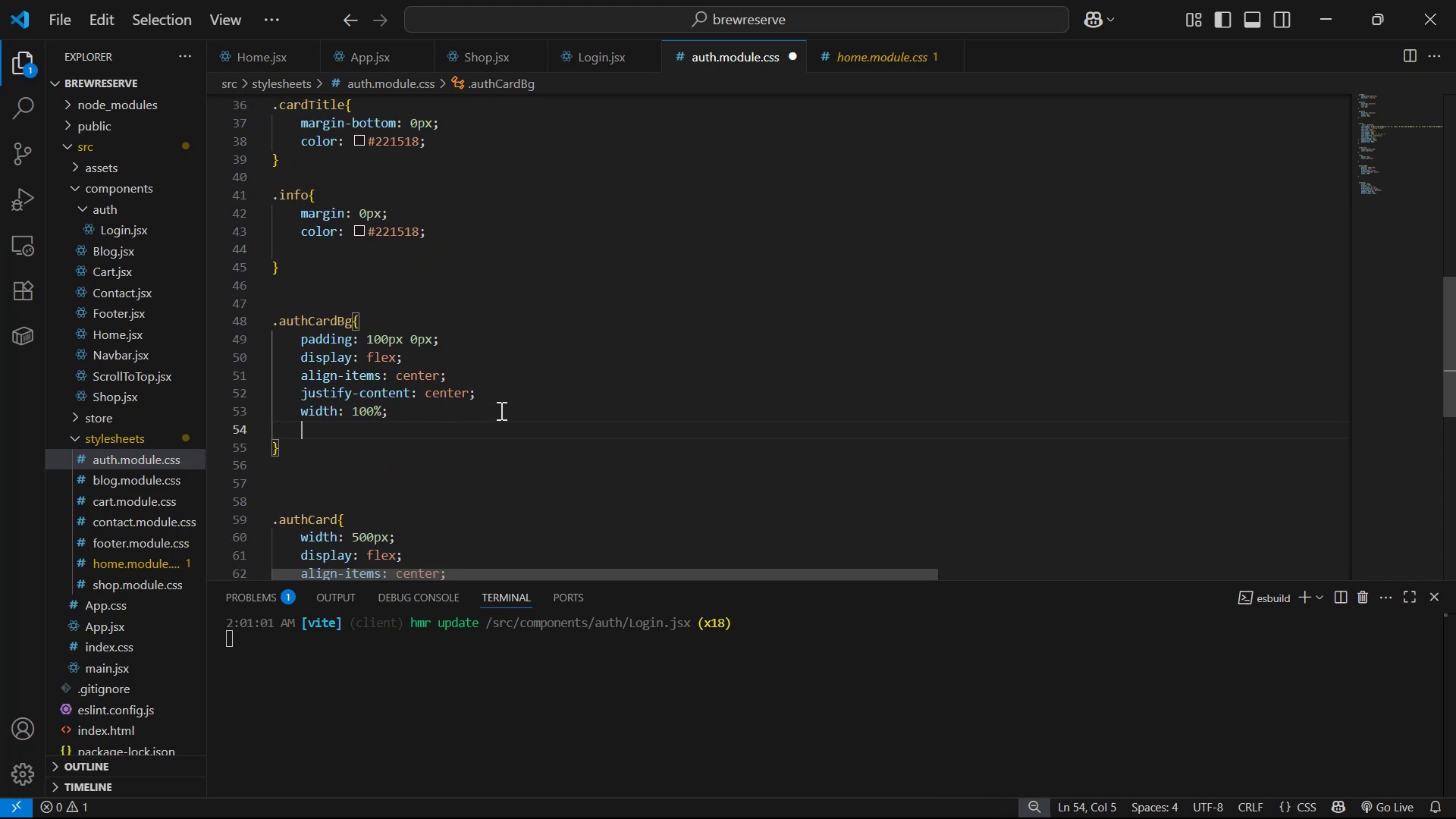 
type(pa)
 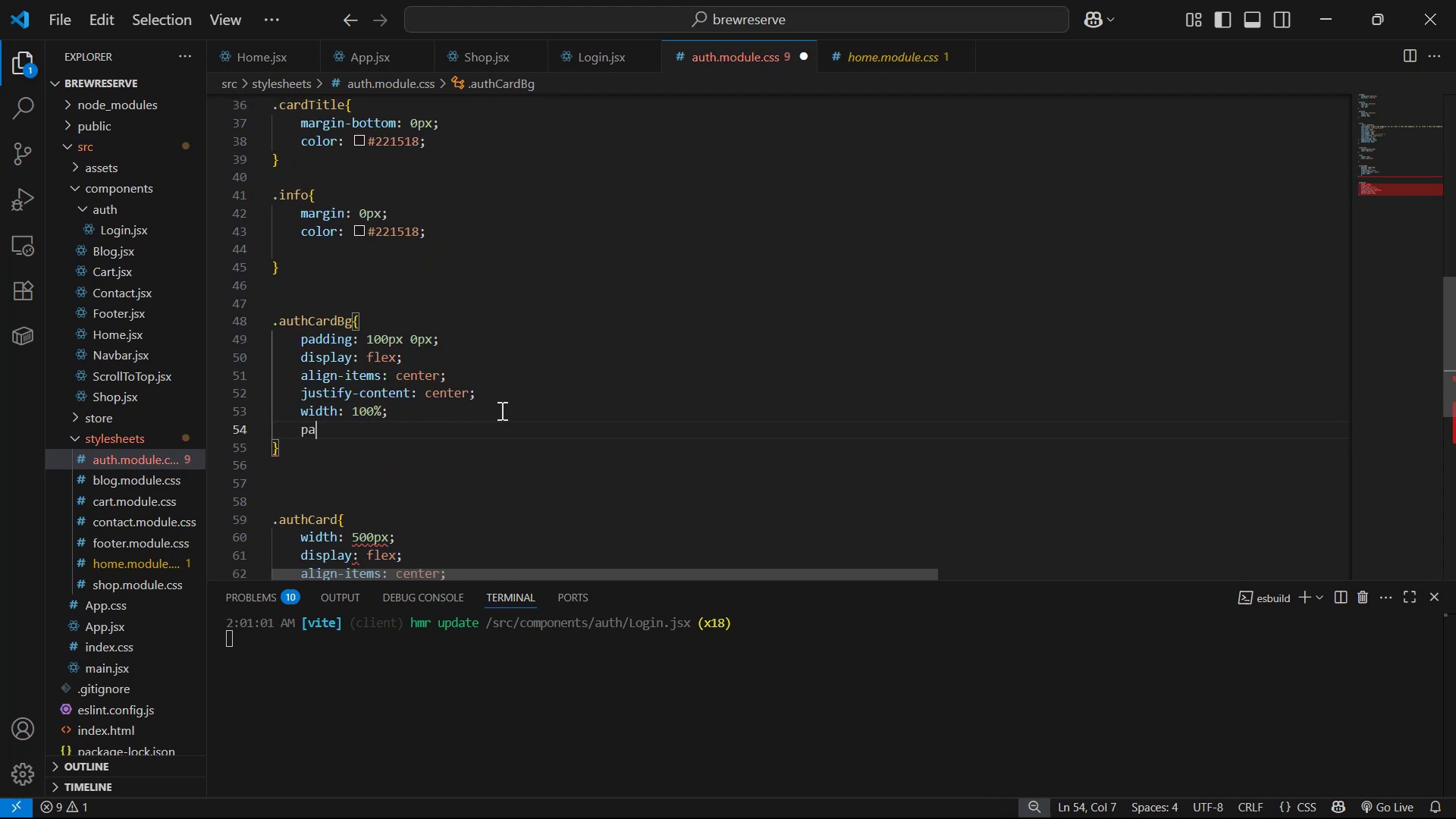 
key(ArrowDown)
 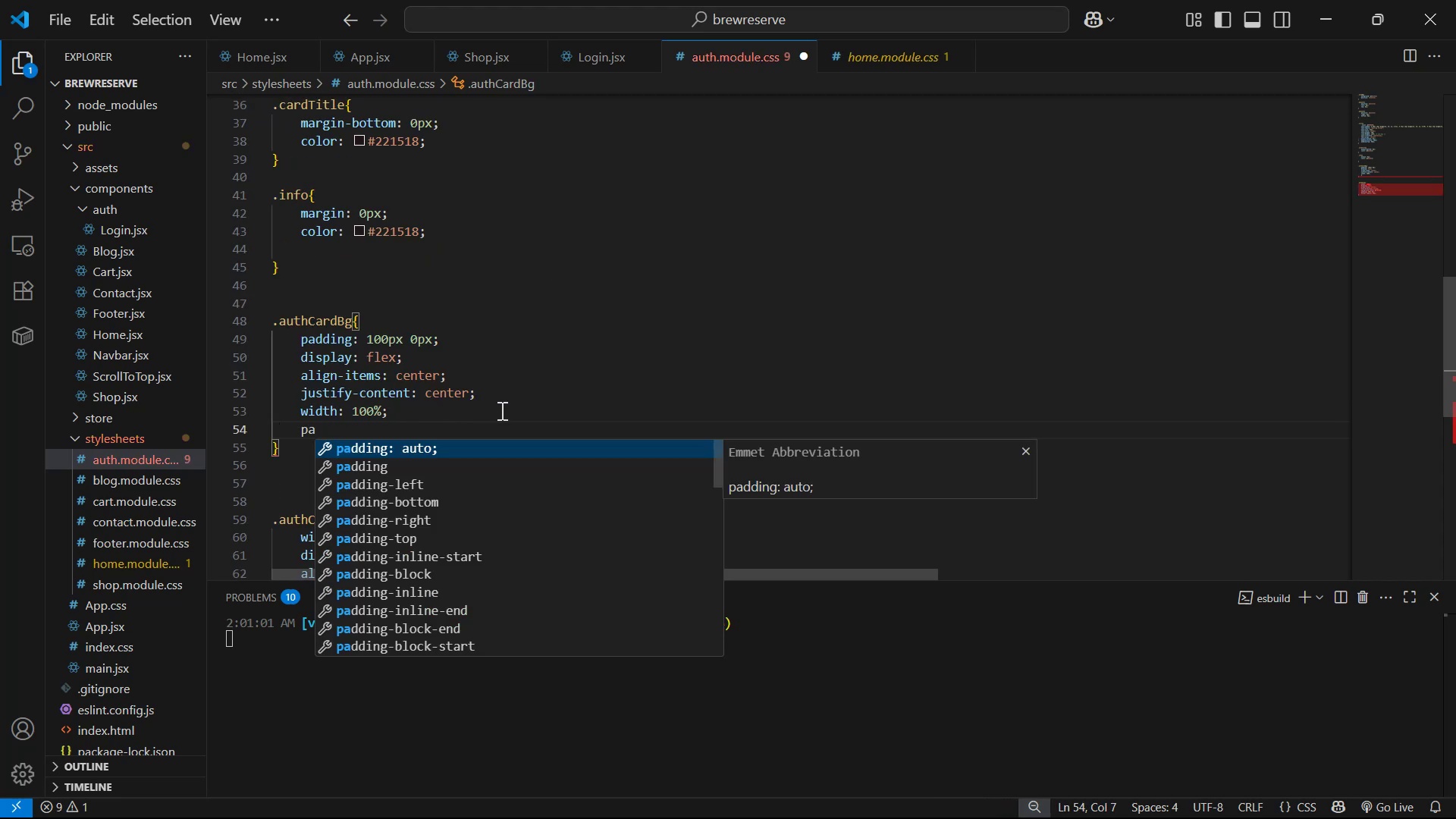 
key(ArrowDown)
 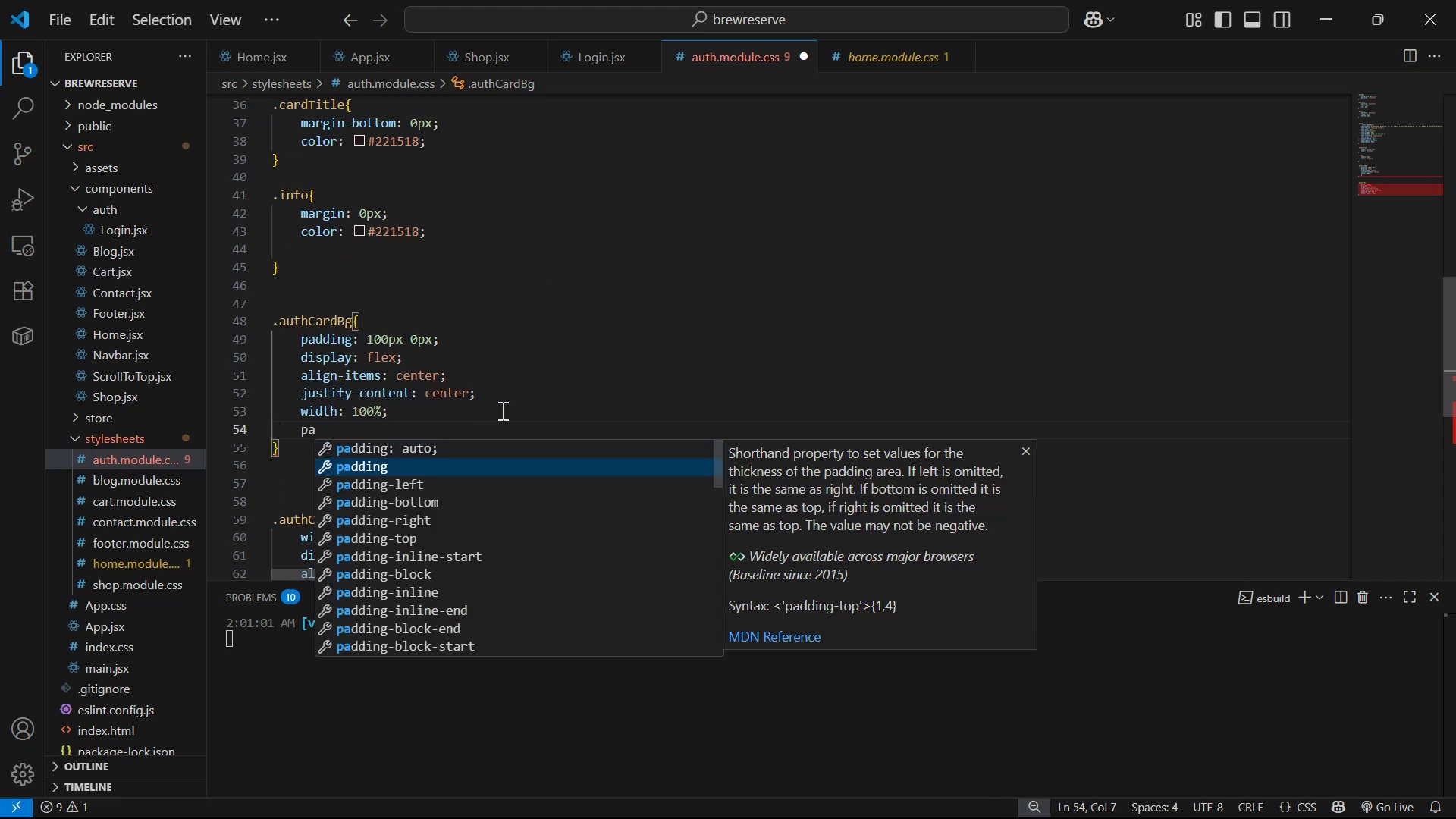 
key(ArrowDown)
 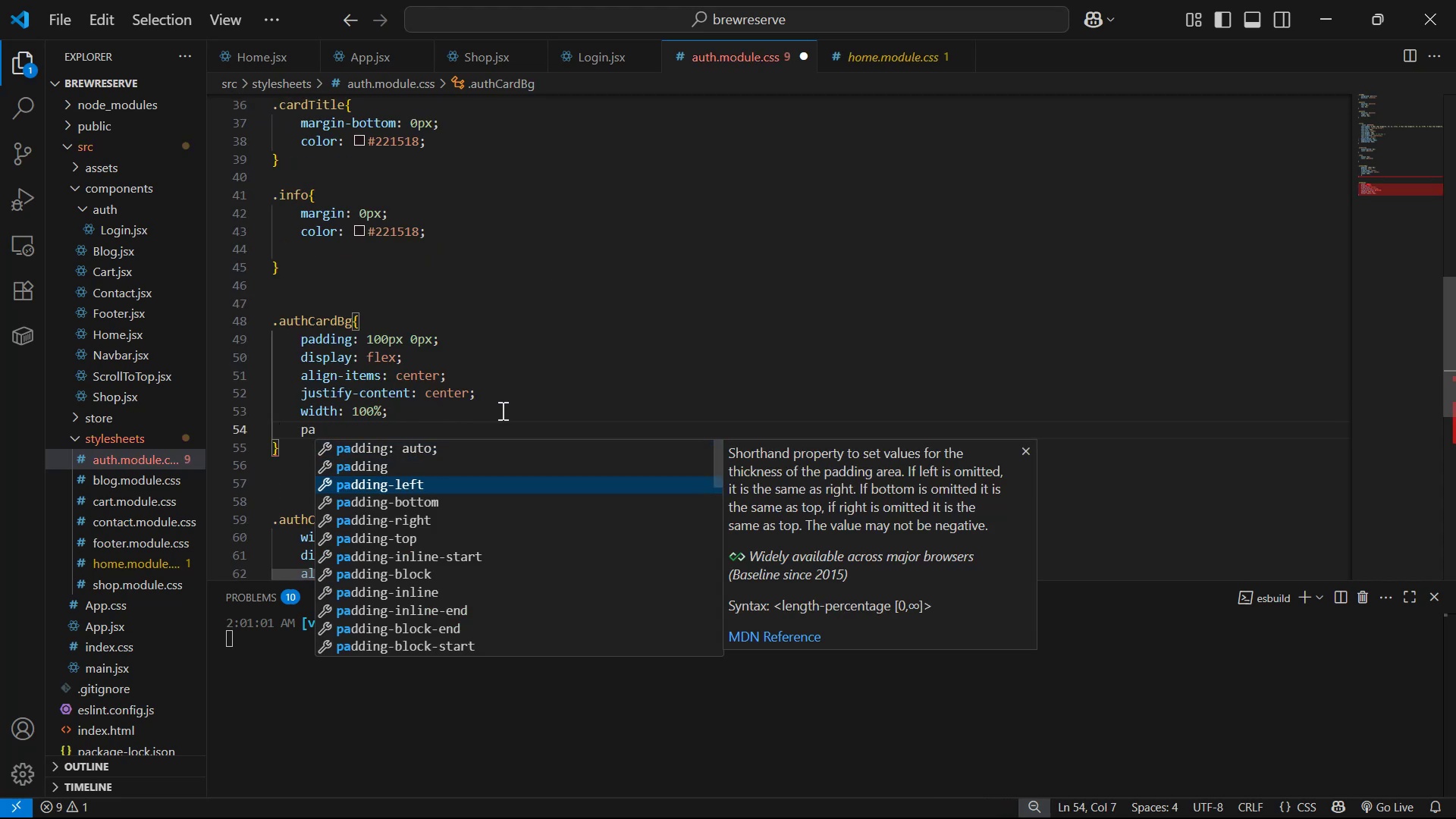 
key(ArrowDown)
 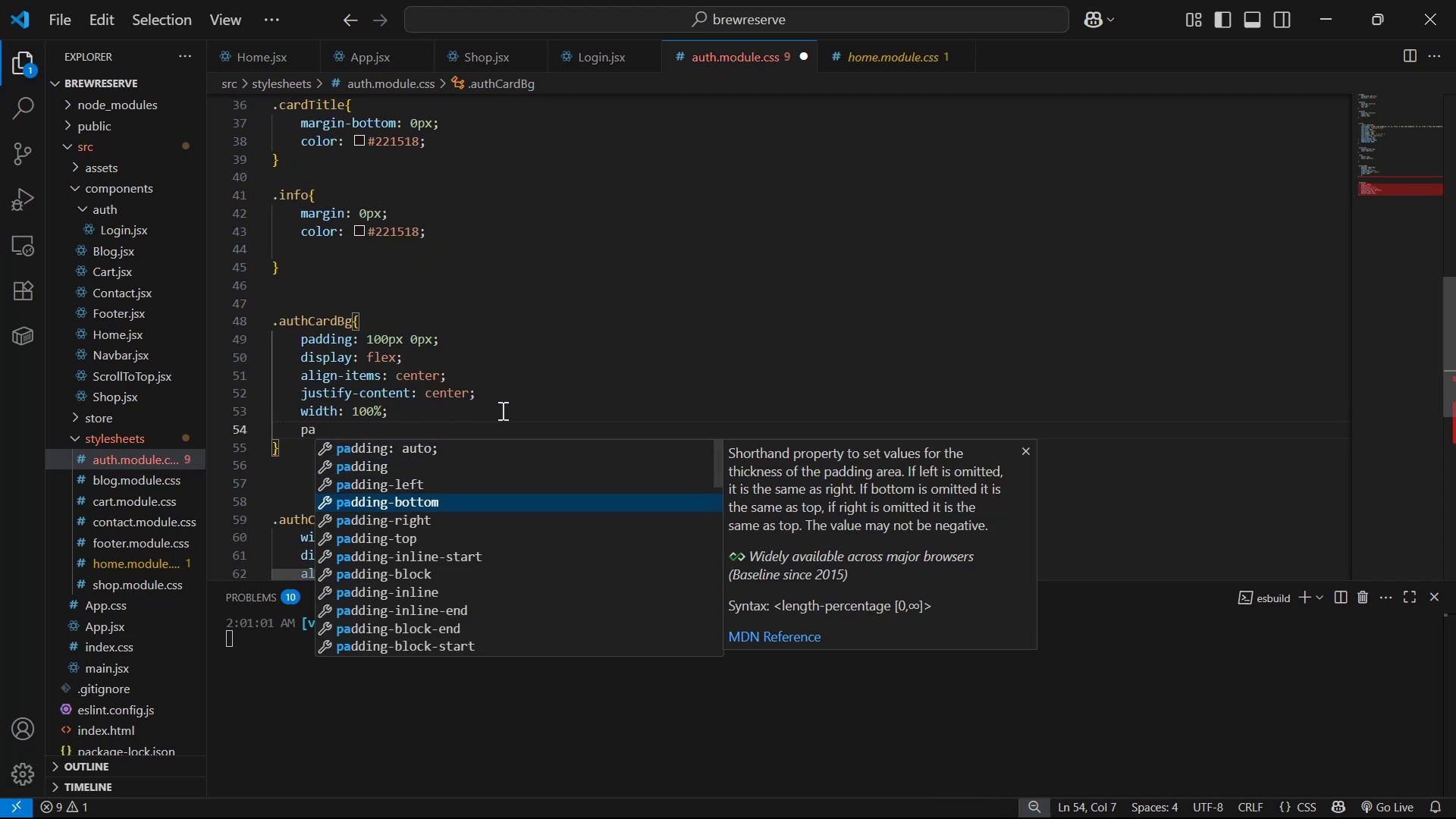 
key(ArrowDown)
 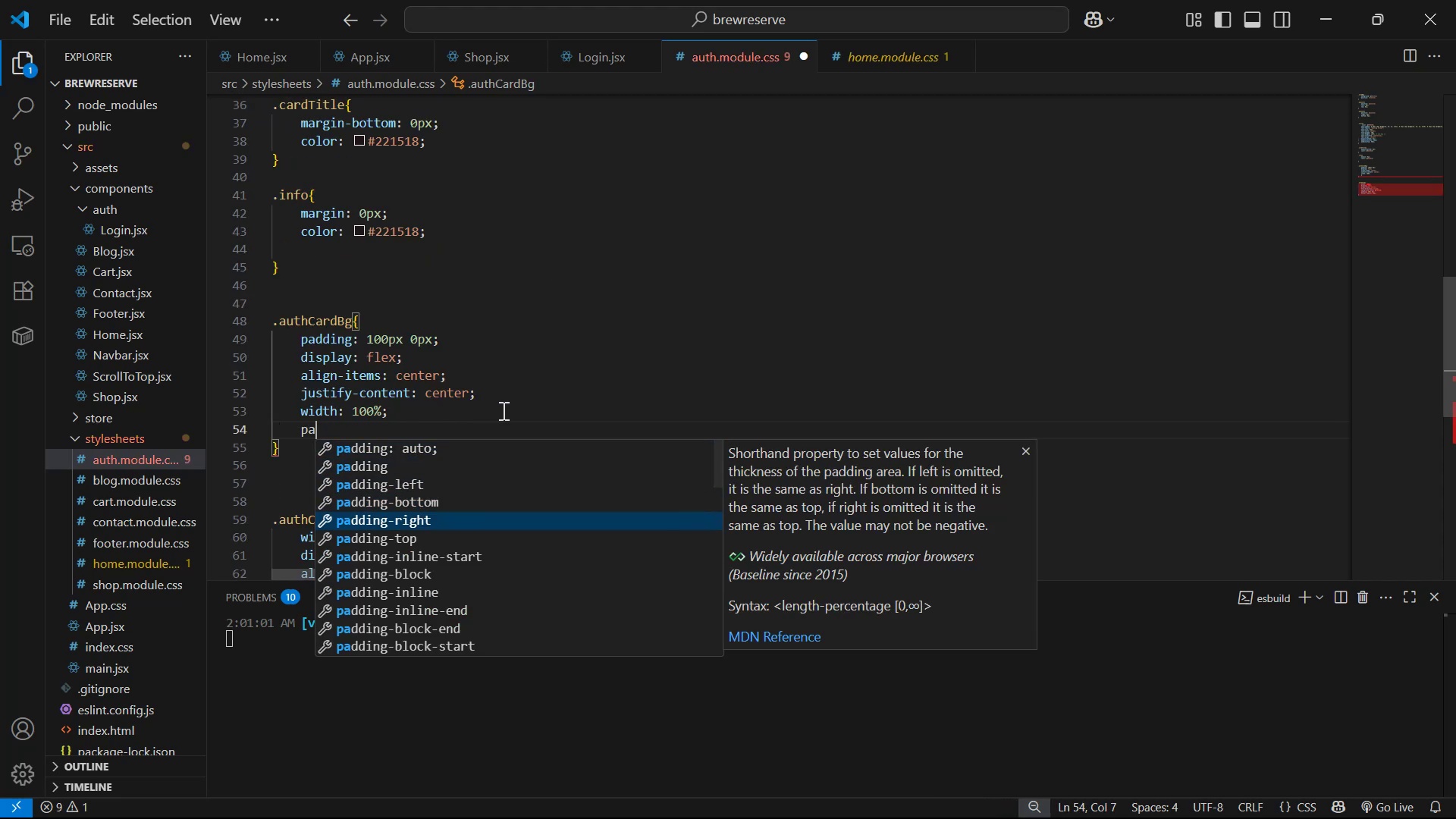 
key(Enter)
 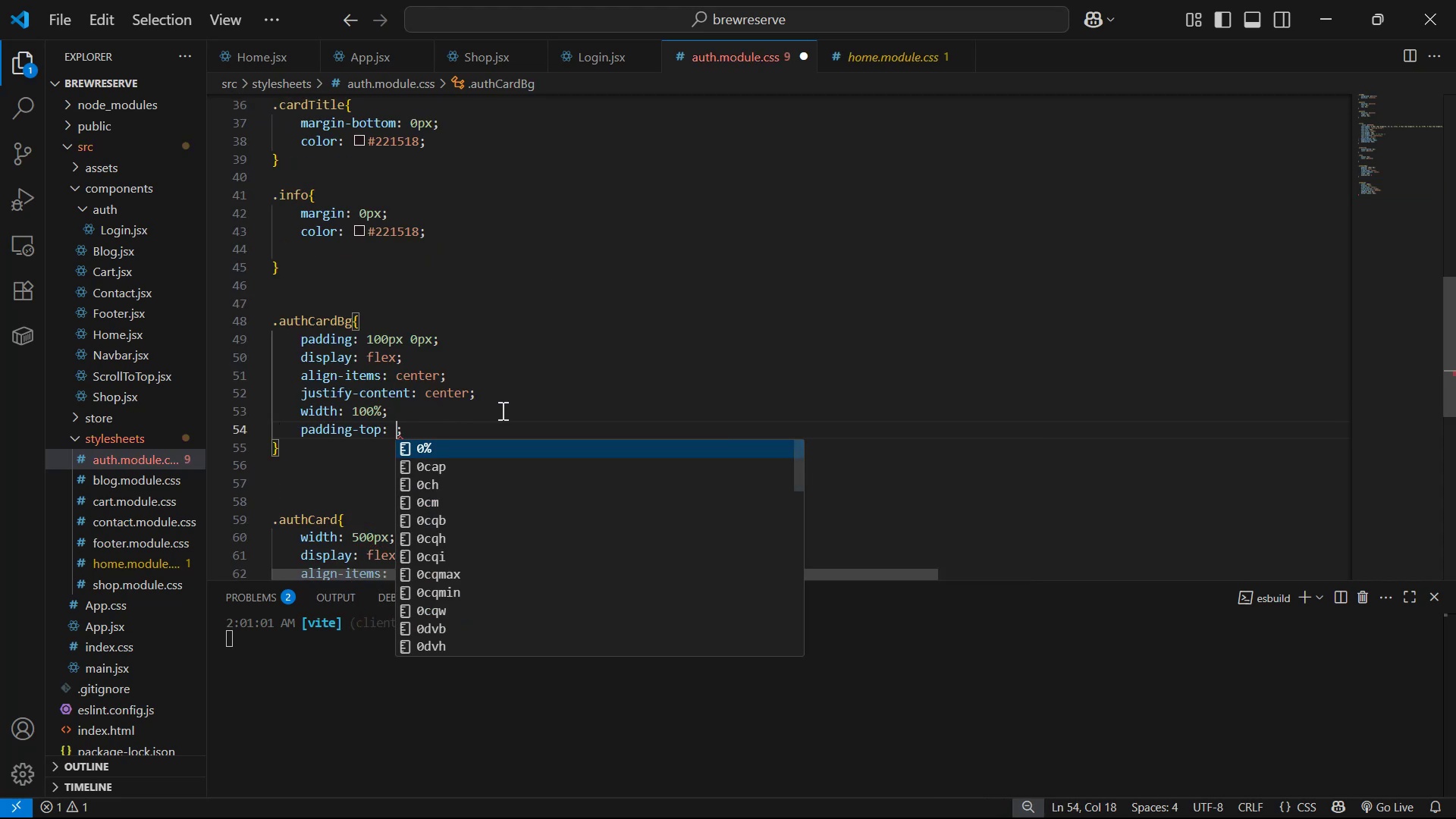 
type(0px)
 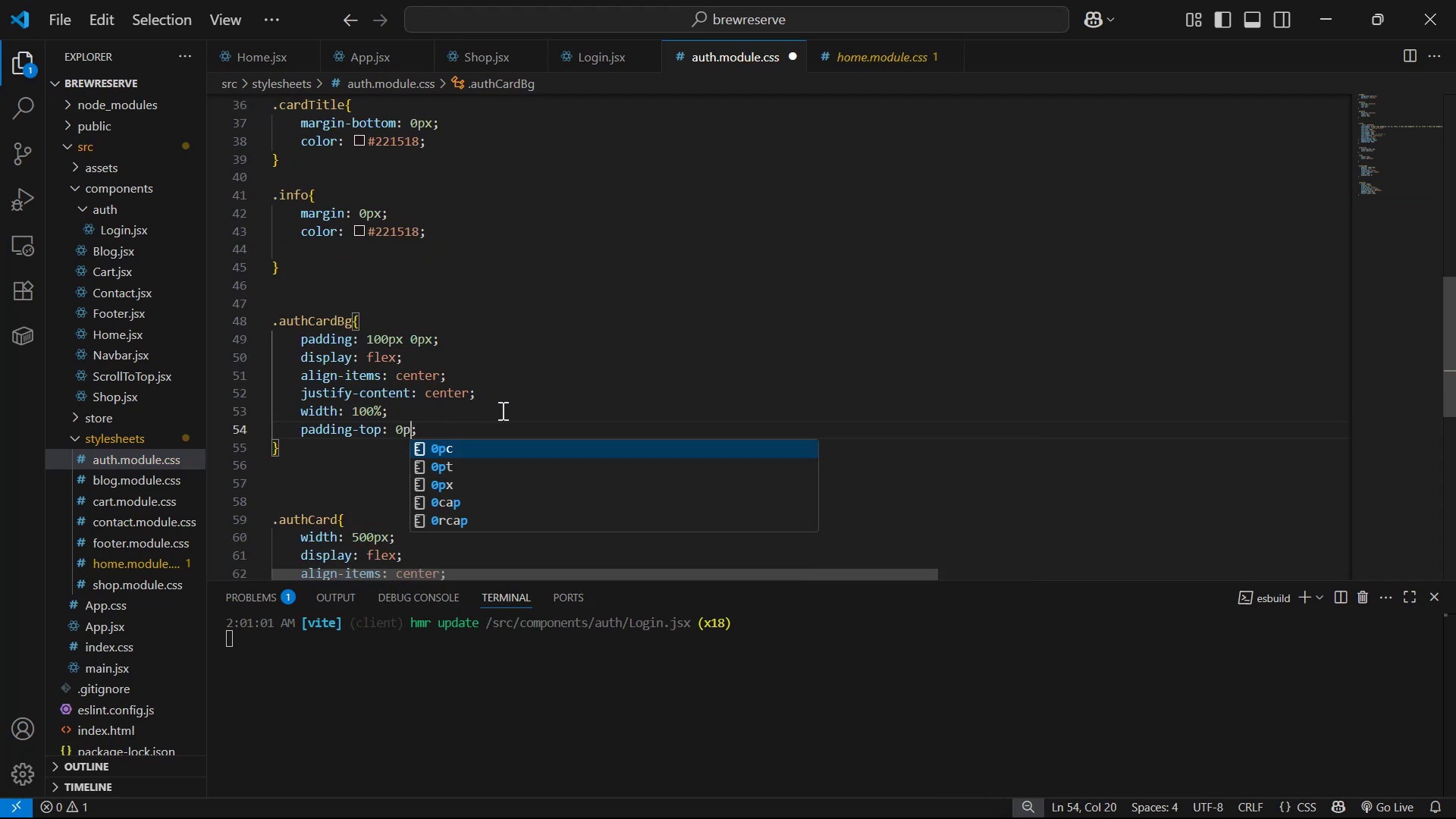 
key(Control+S)
 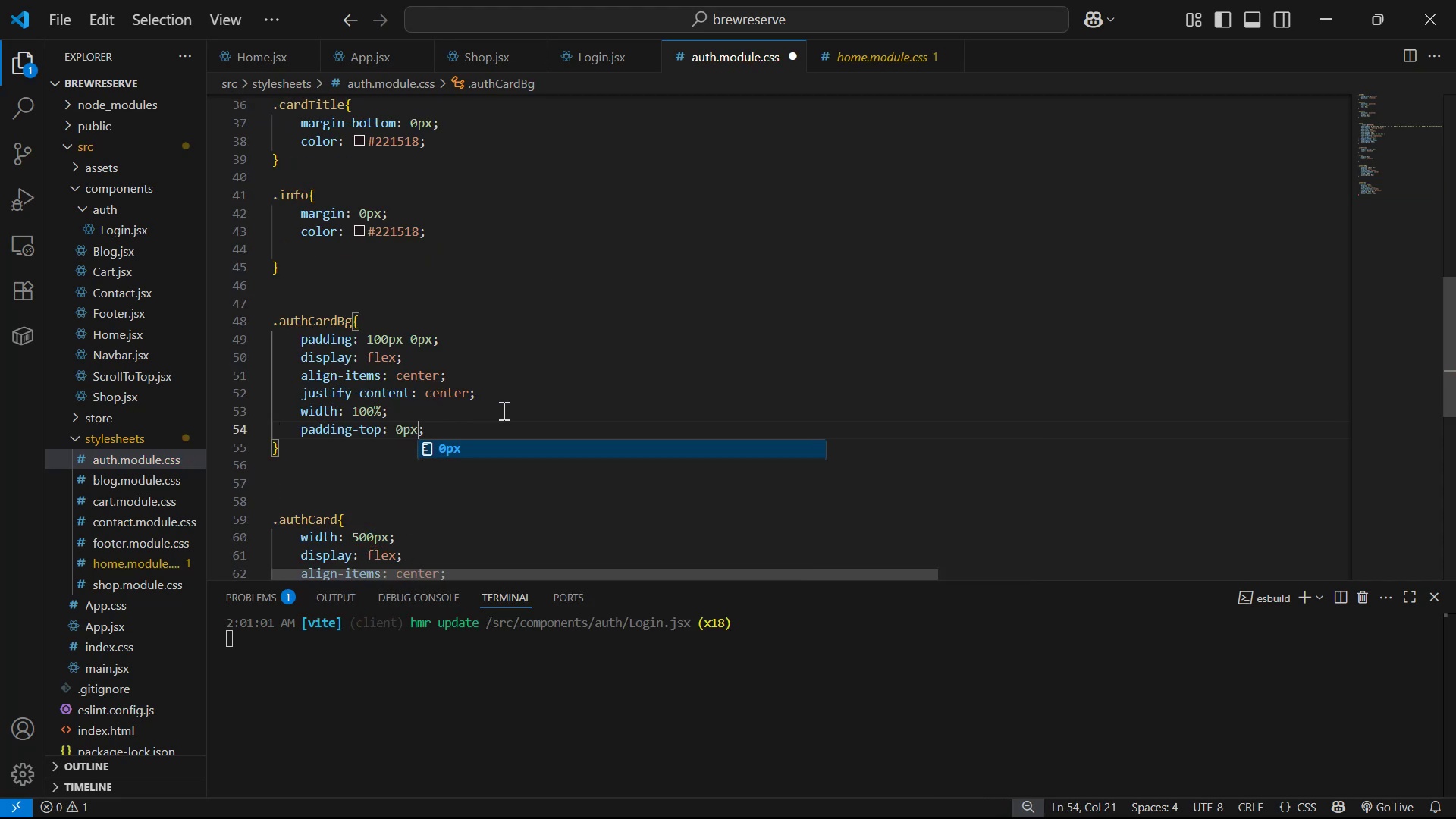 
key(Alt+AltLeft)
 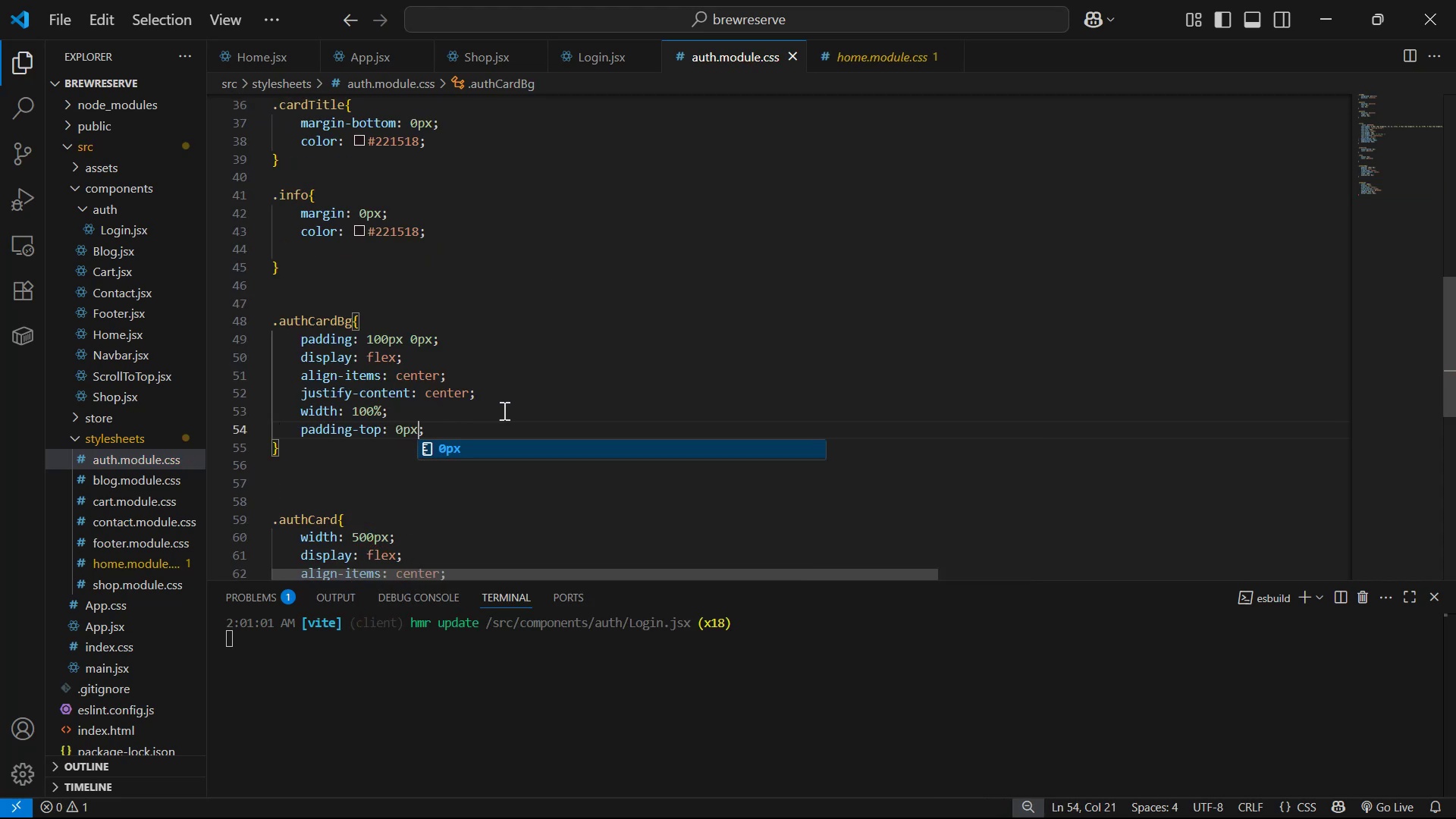 
key(Alt+Tab)
 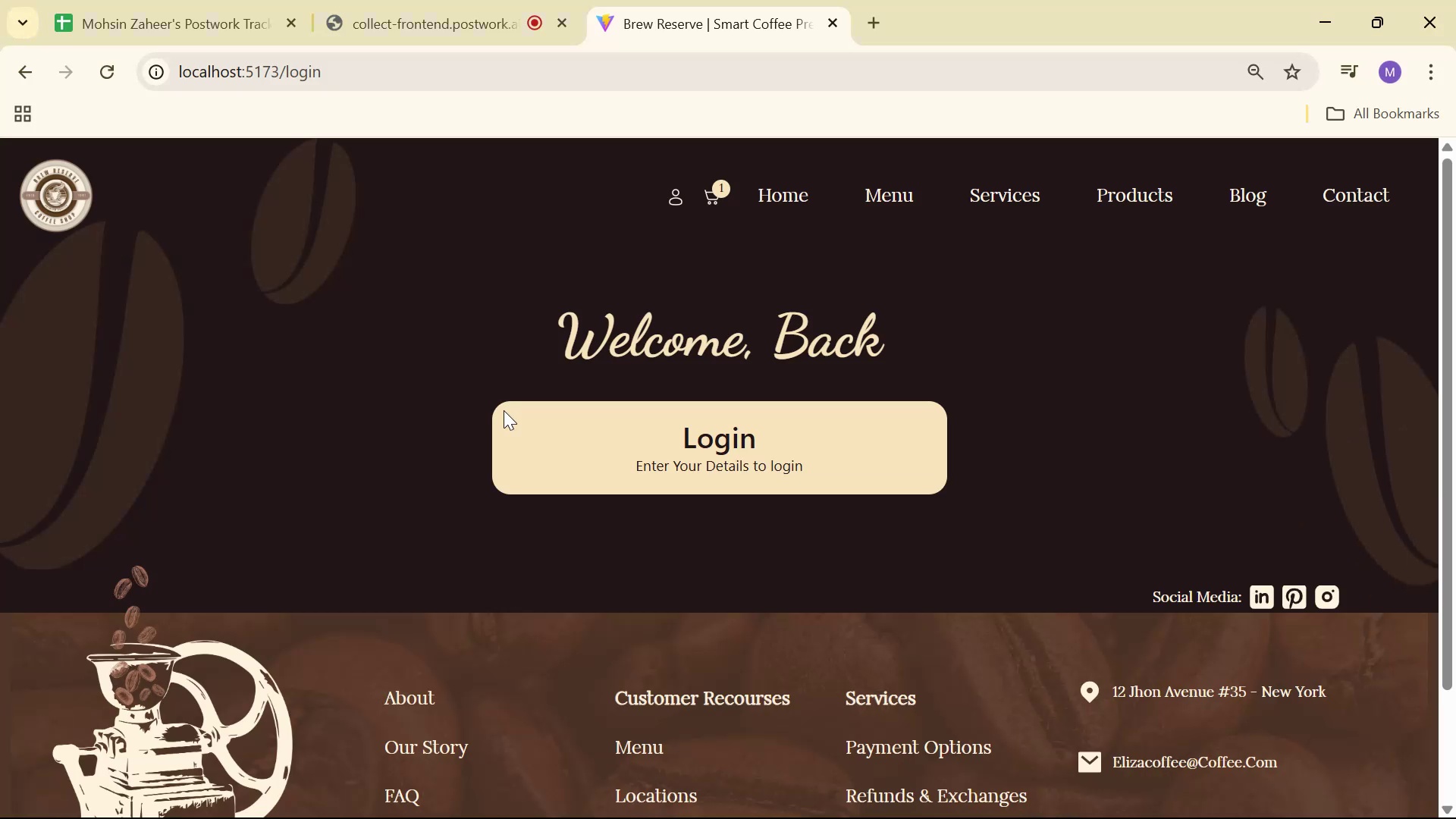 
key(Alt+AltLeft)
 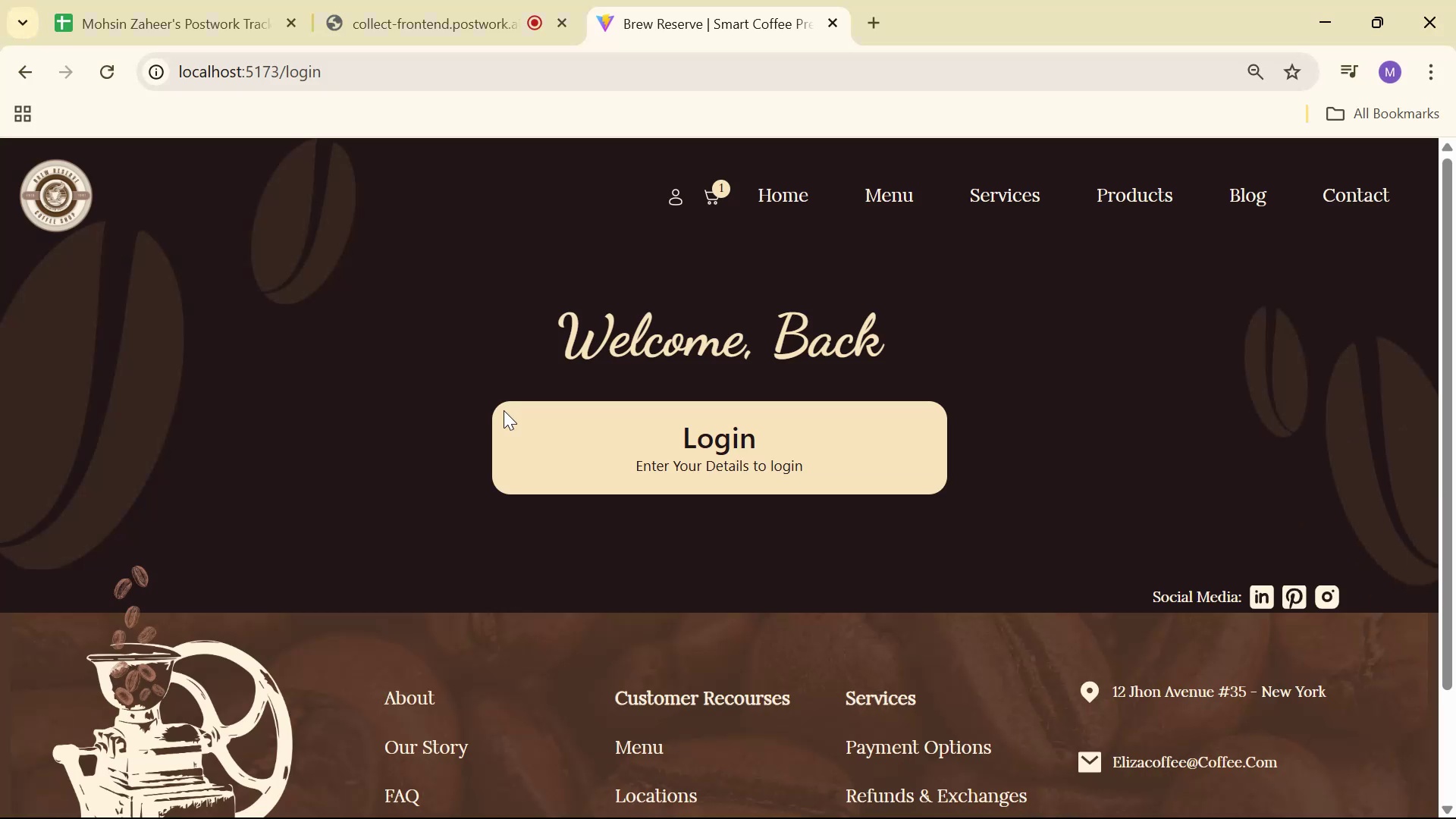 
key(Alt+Tab)
 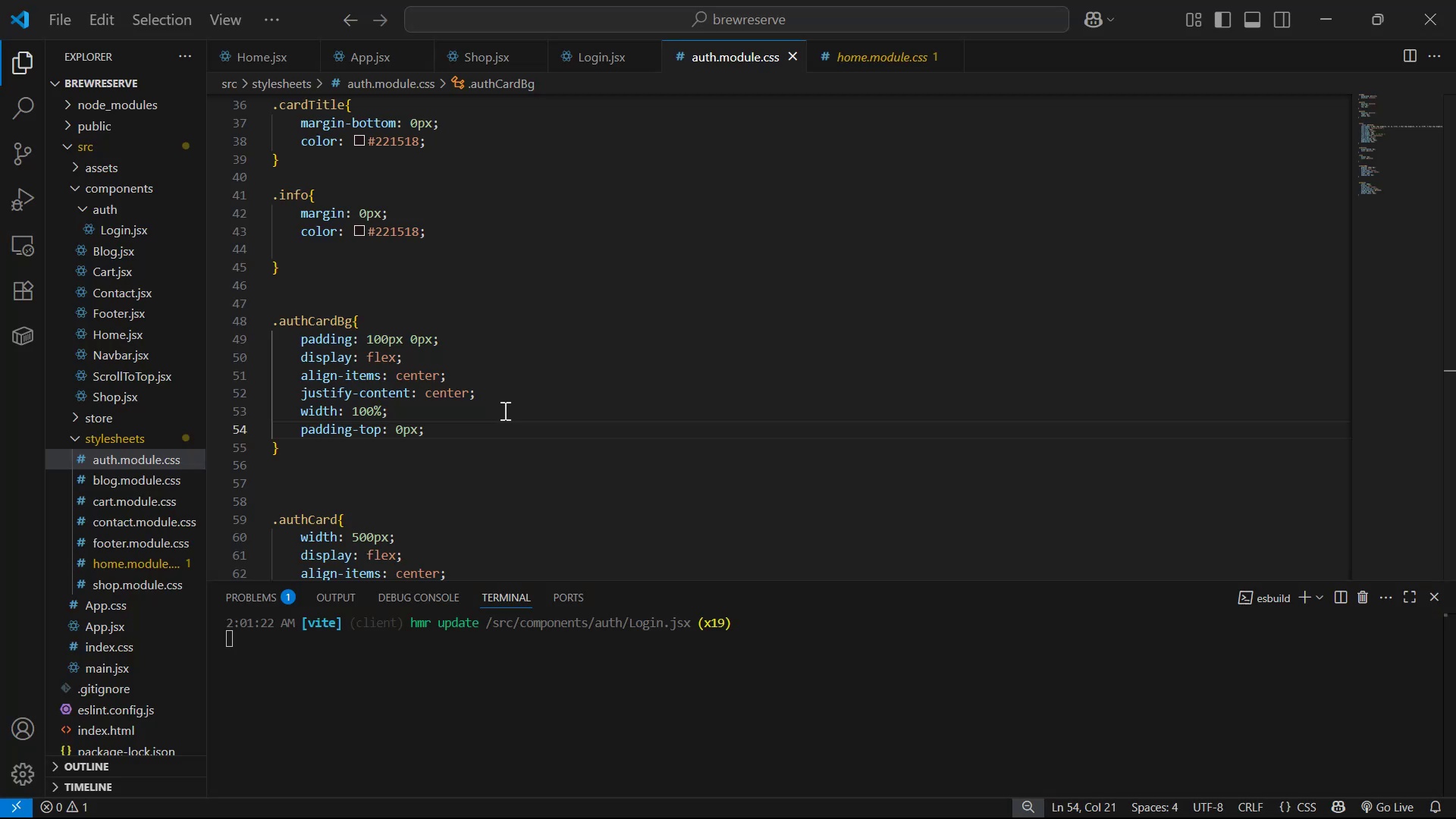 
key(ArrowLeft)
 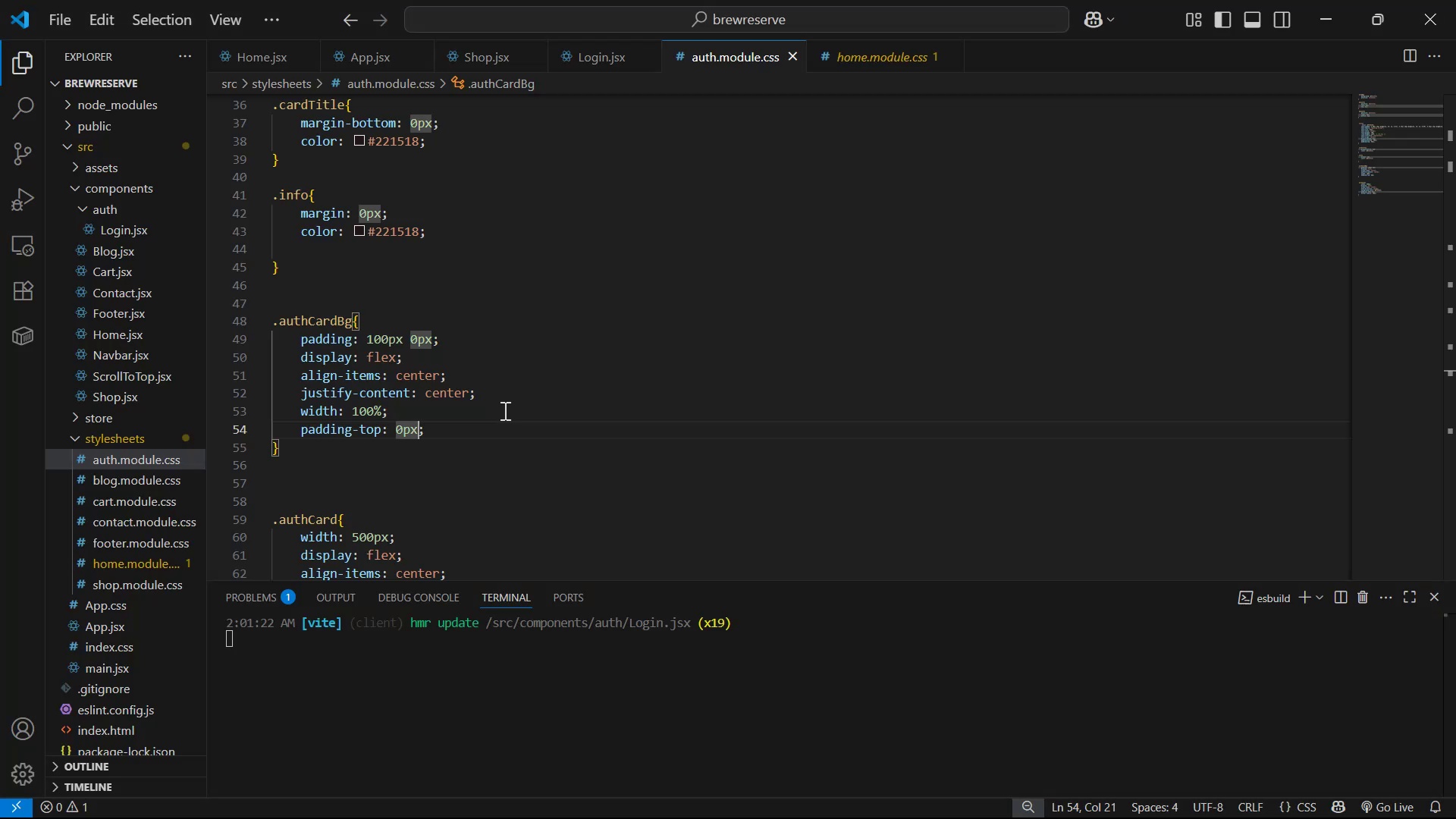 
key(ArrowLeft)
 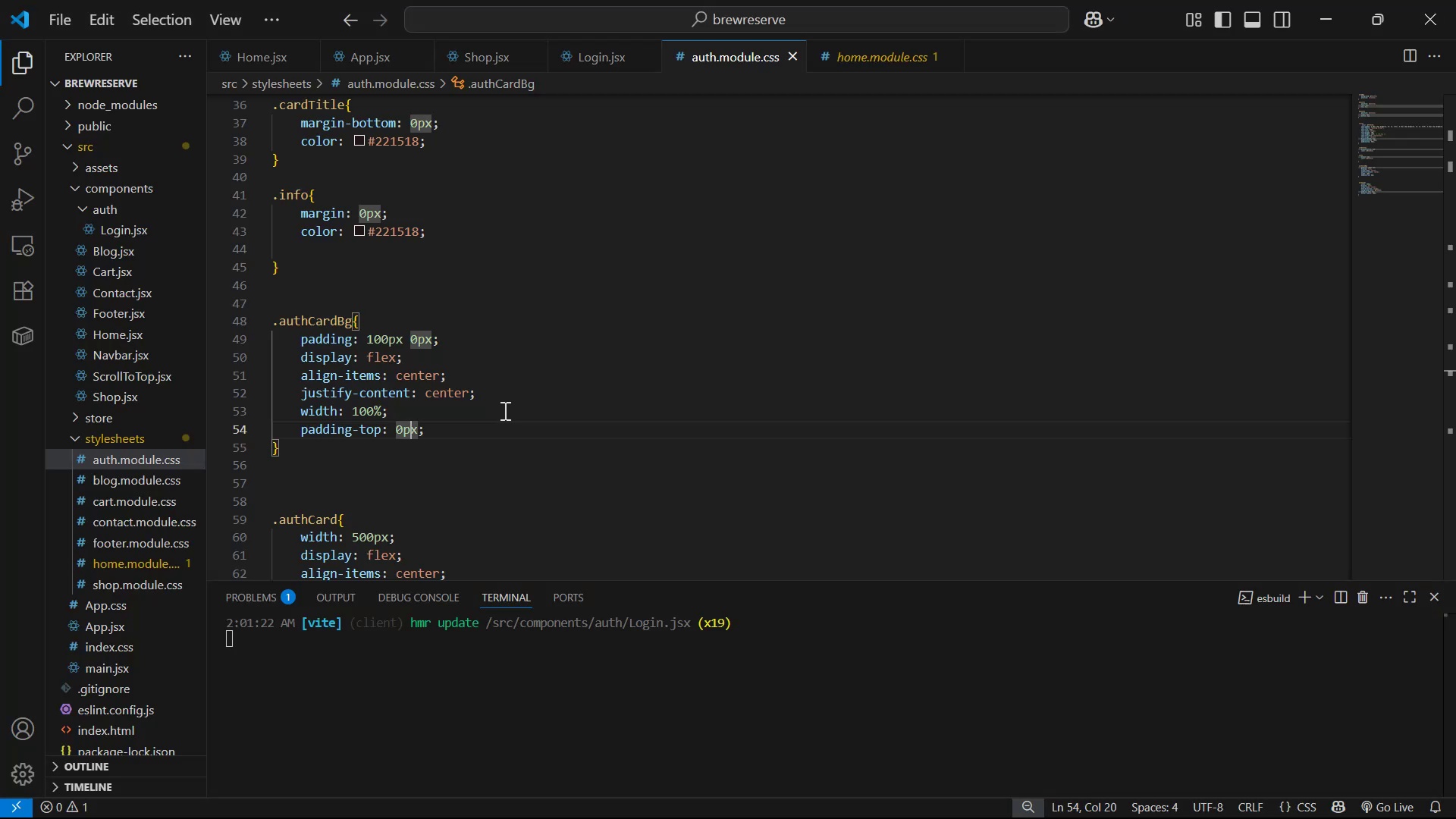 
key(ArrowLeft)
 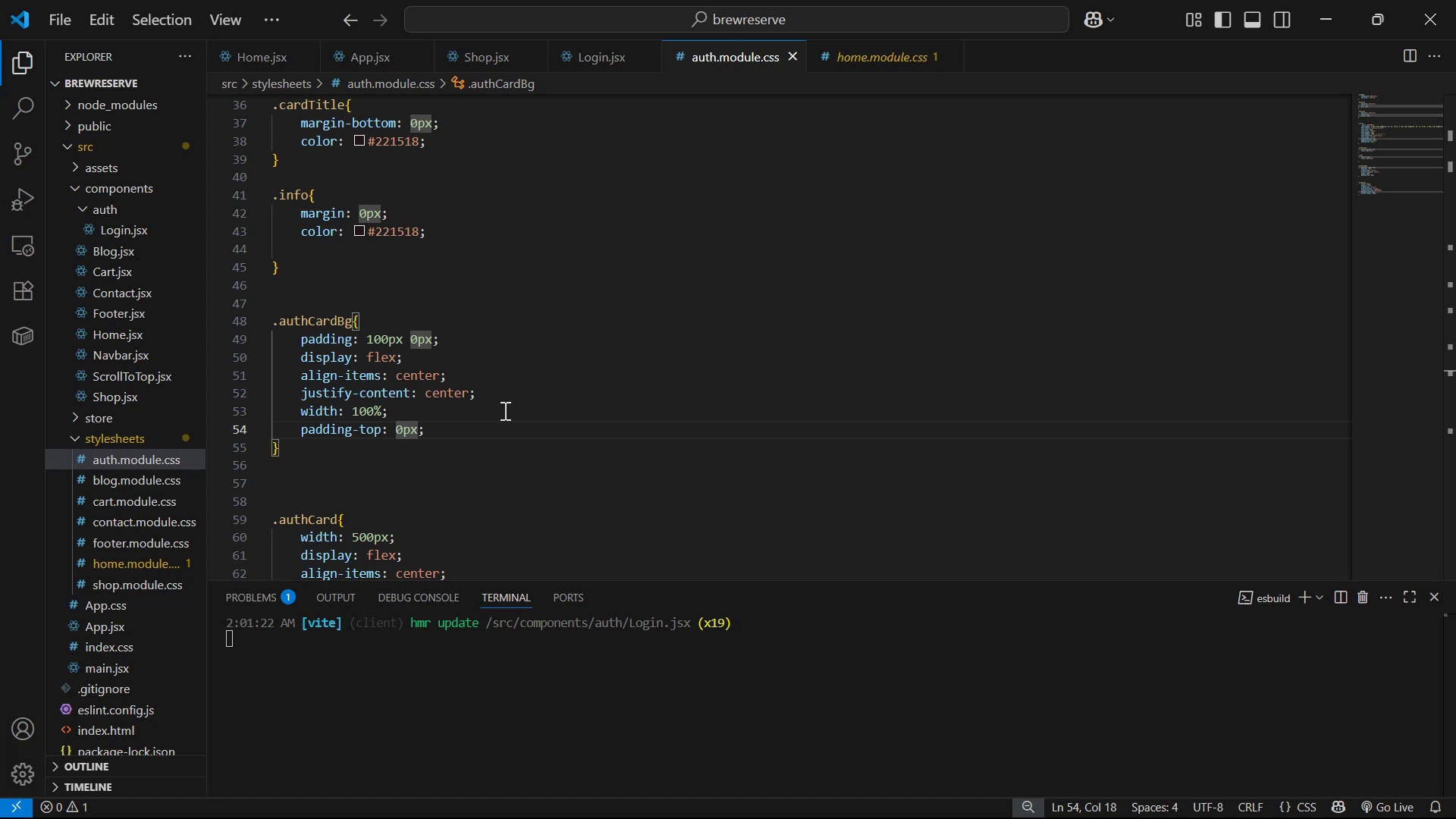 
key(5)
 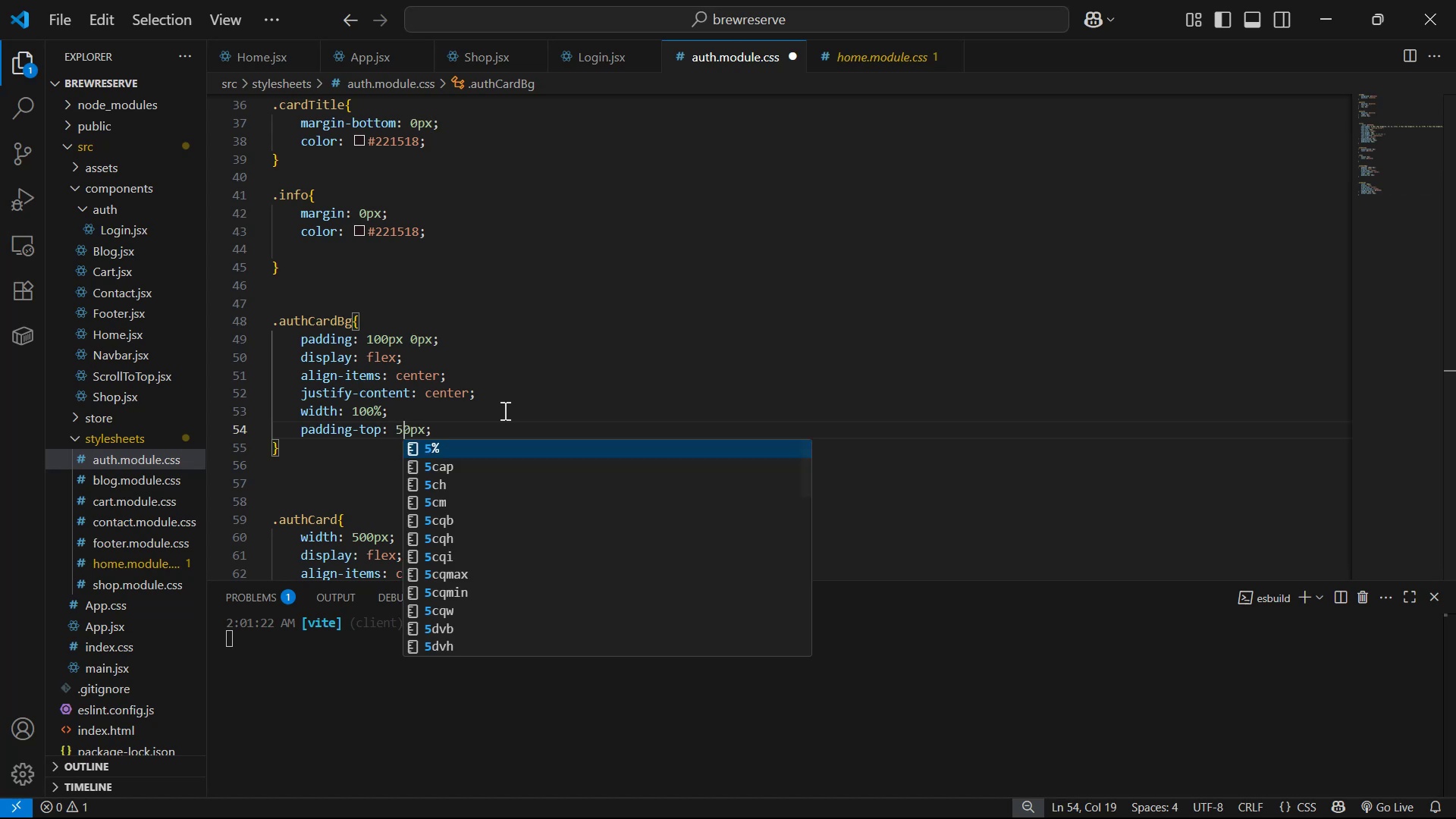 
key(Control+ControlLeft)
 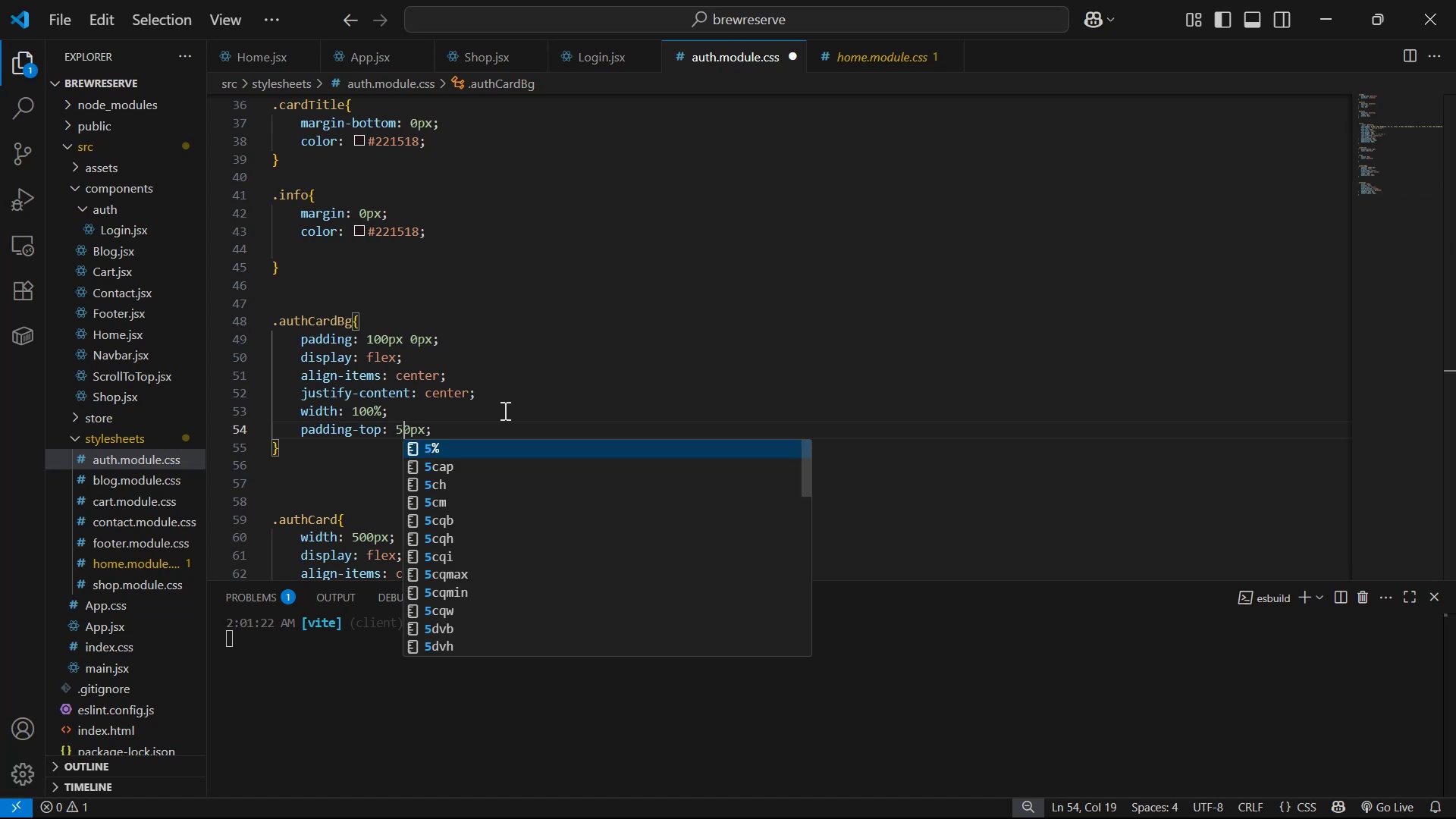 
key(Control+S)
 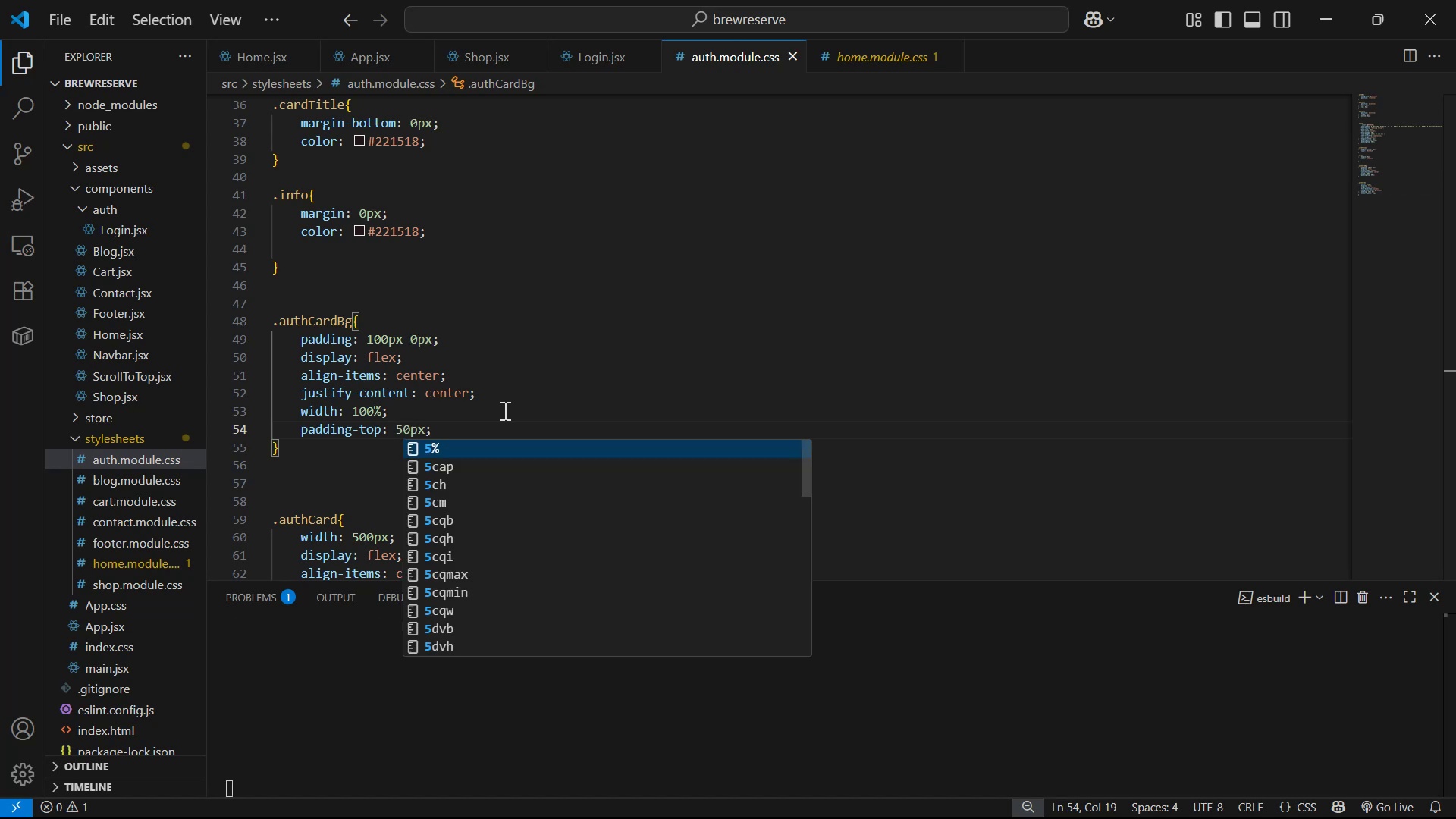 
key(Tab)
key(Backspace)
type(0px)
 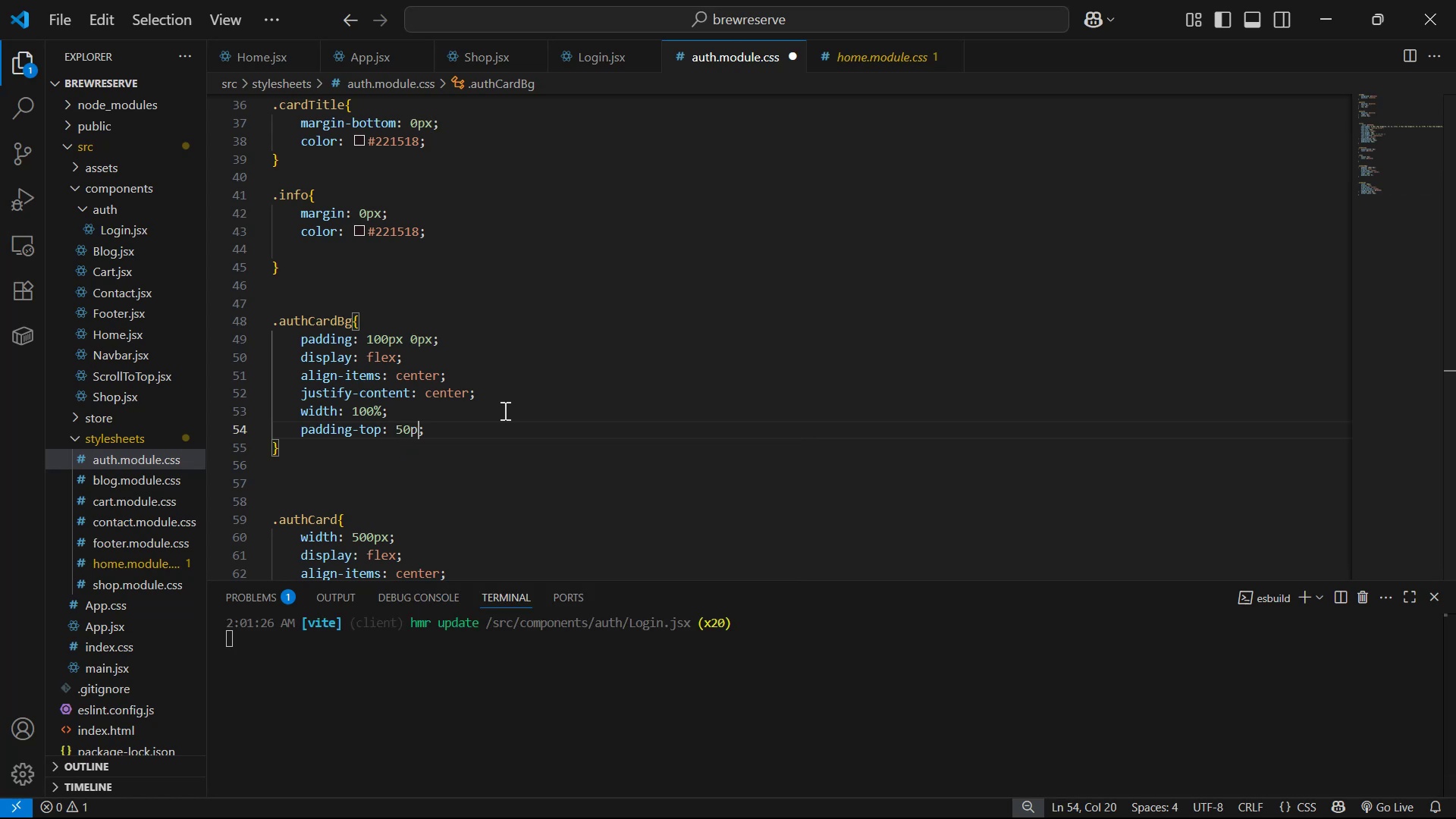 
key(Control+S)
 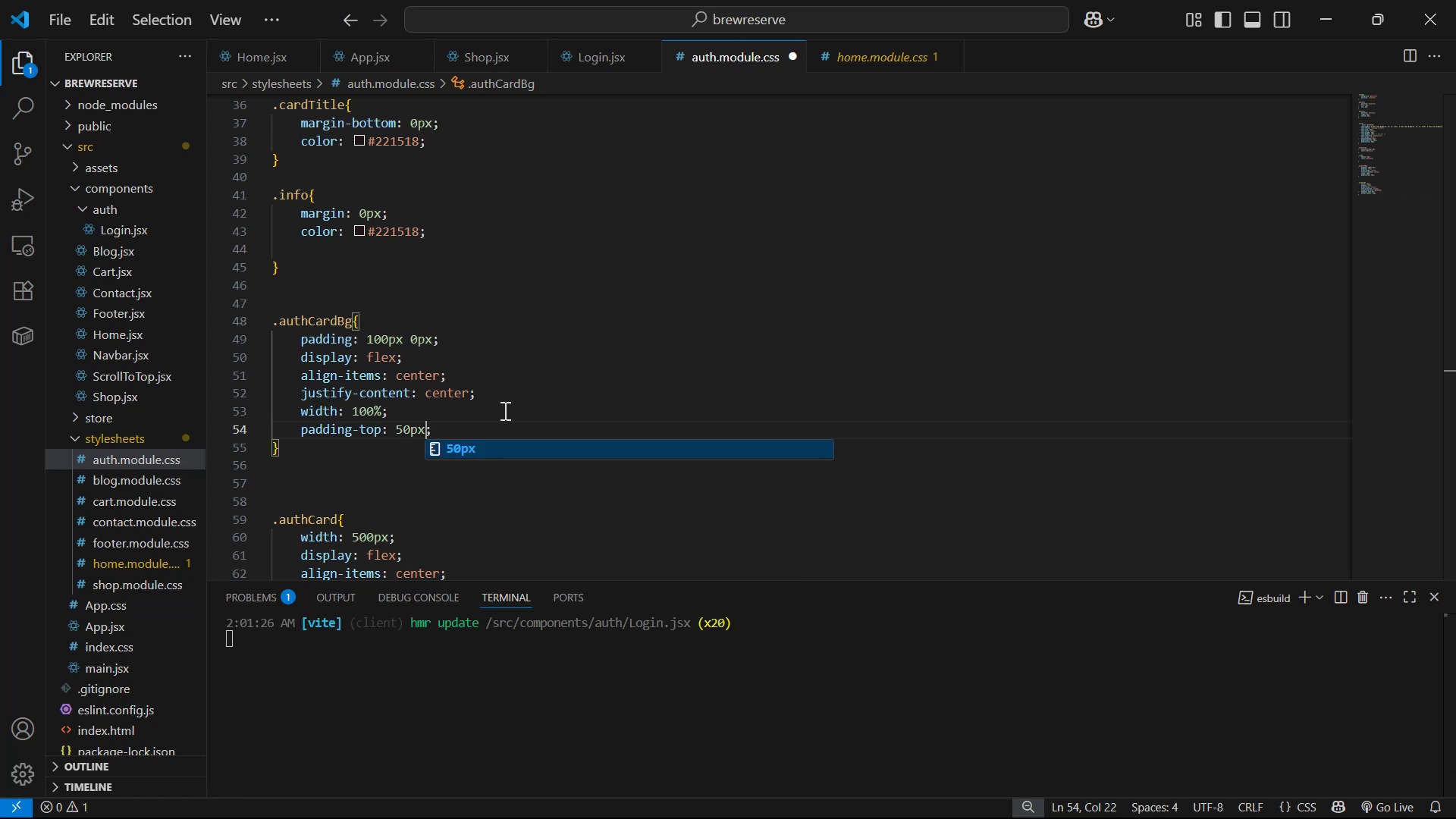 
key(Alt+AltLeft)
 